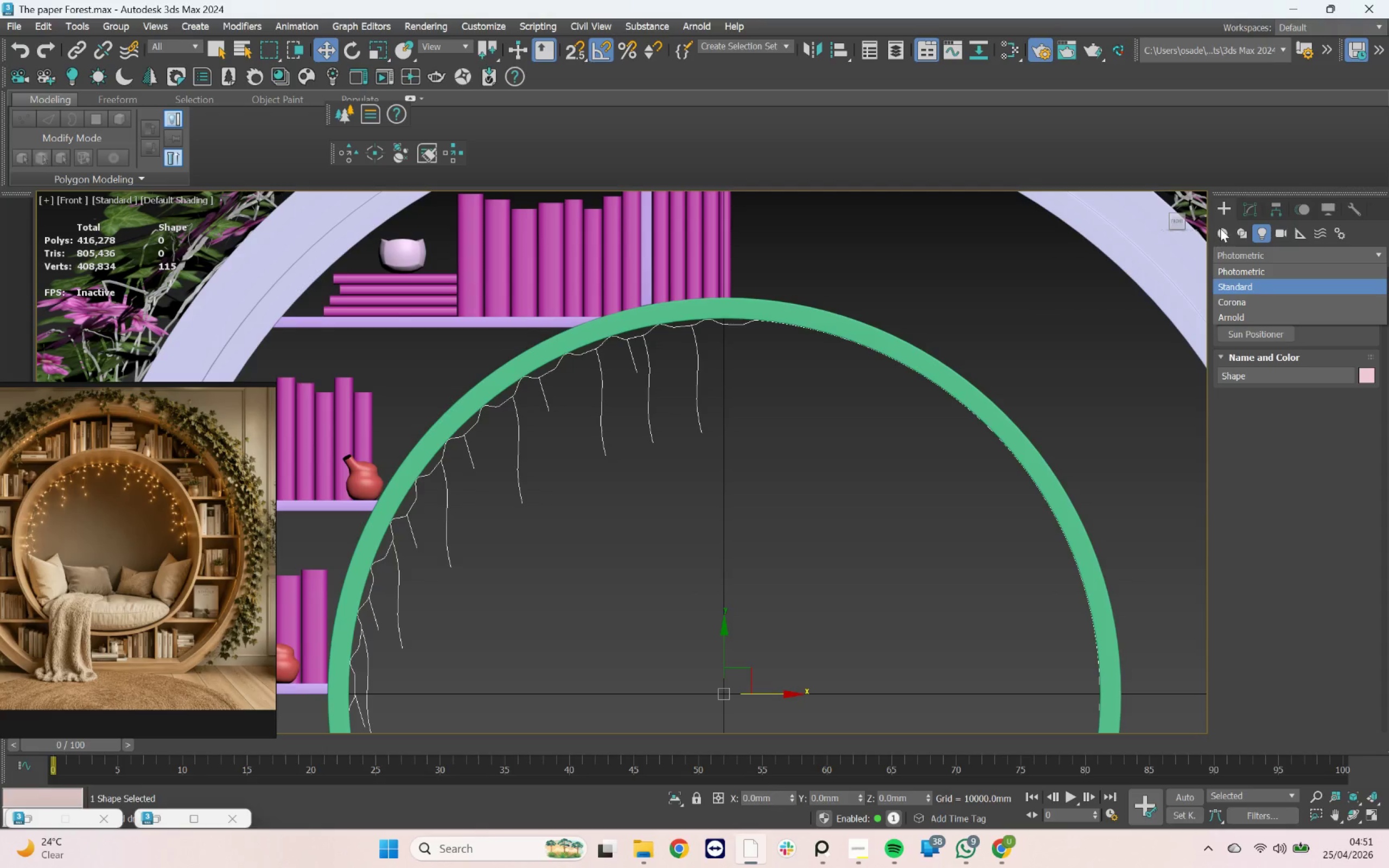 
left_click([1216, 232])
 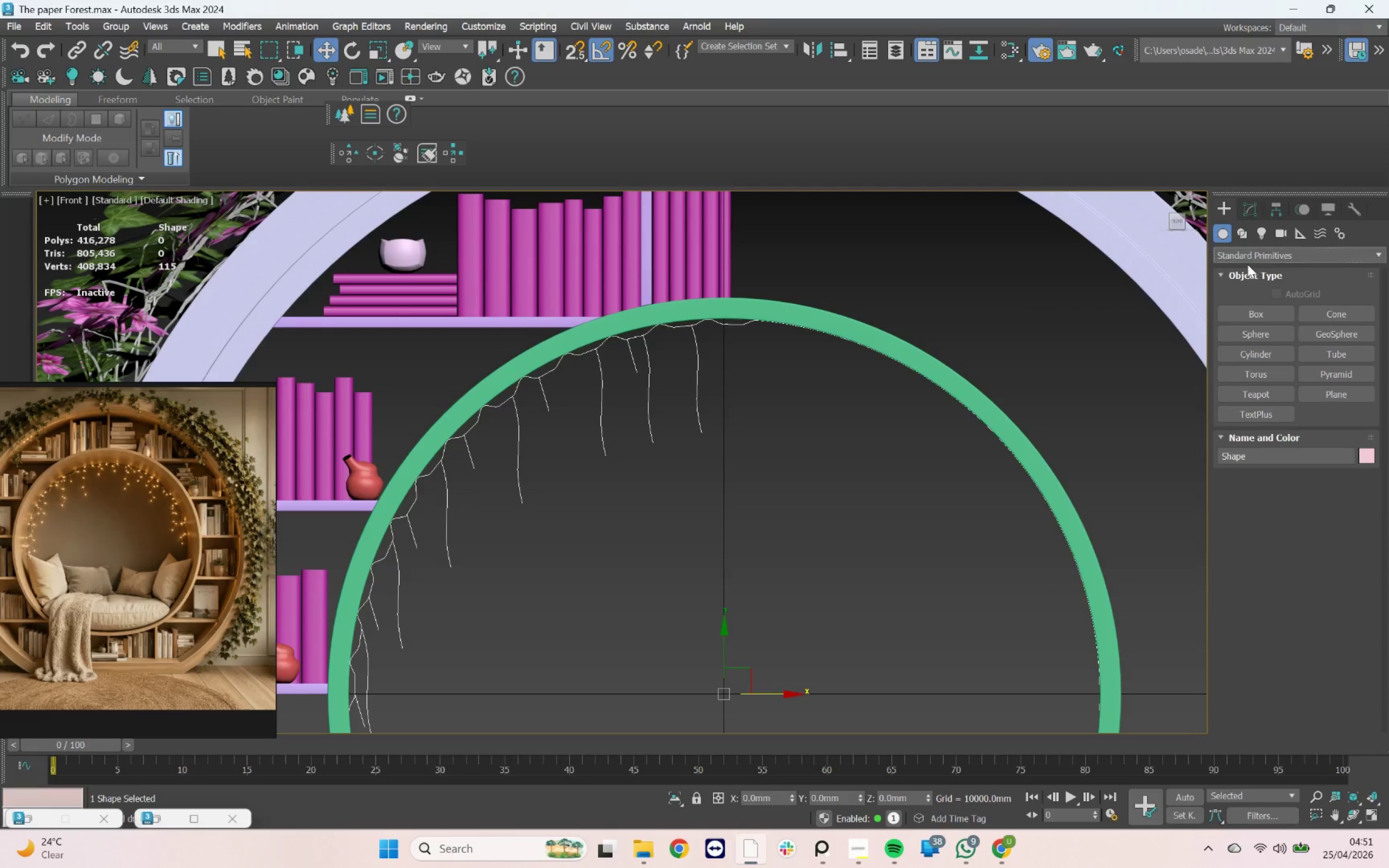 
left_click([1250, 333])
 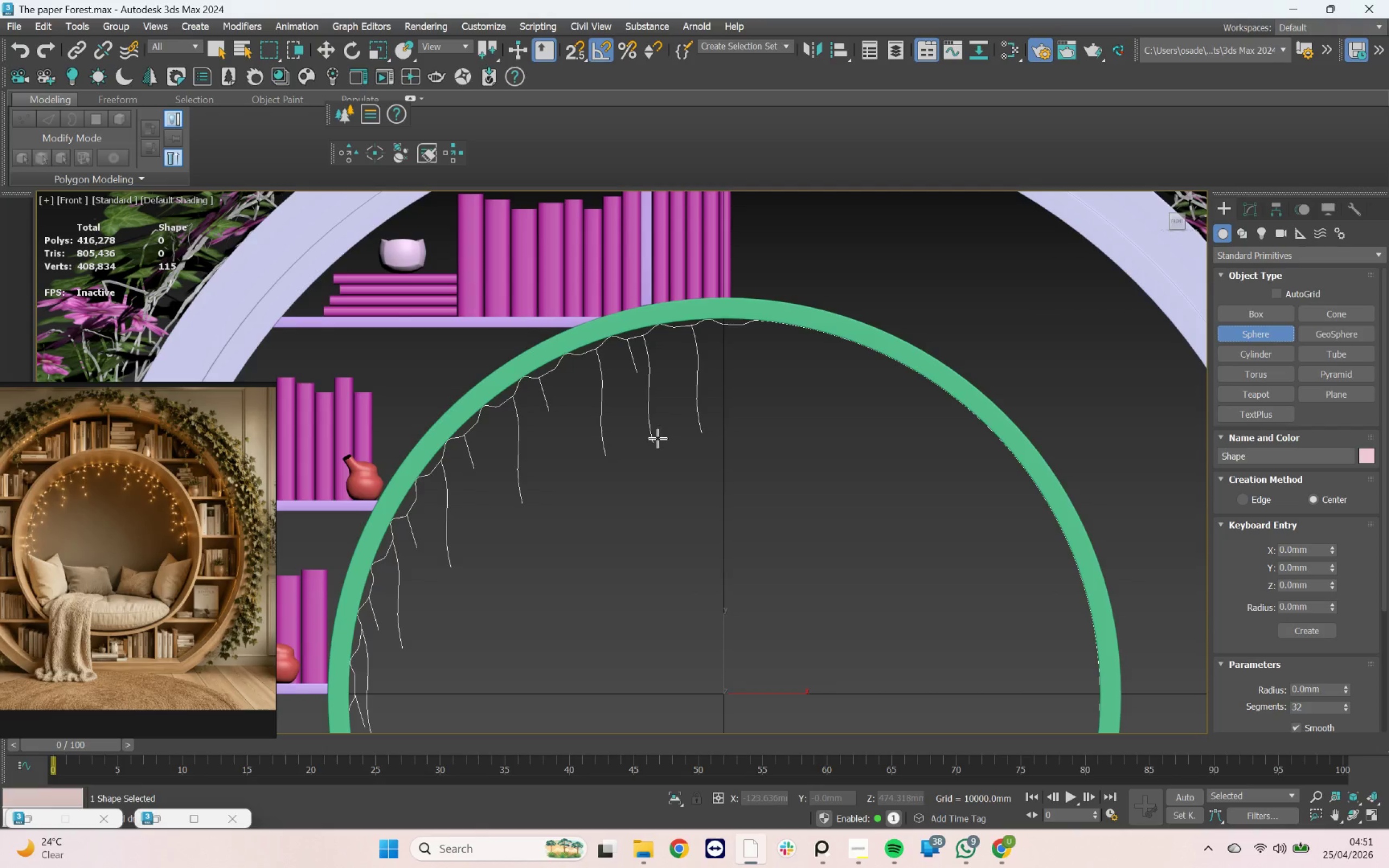 
scroll: coordinate [658, 438], scroll_direction: up, amount: 5.0
 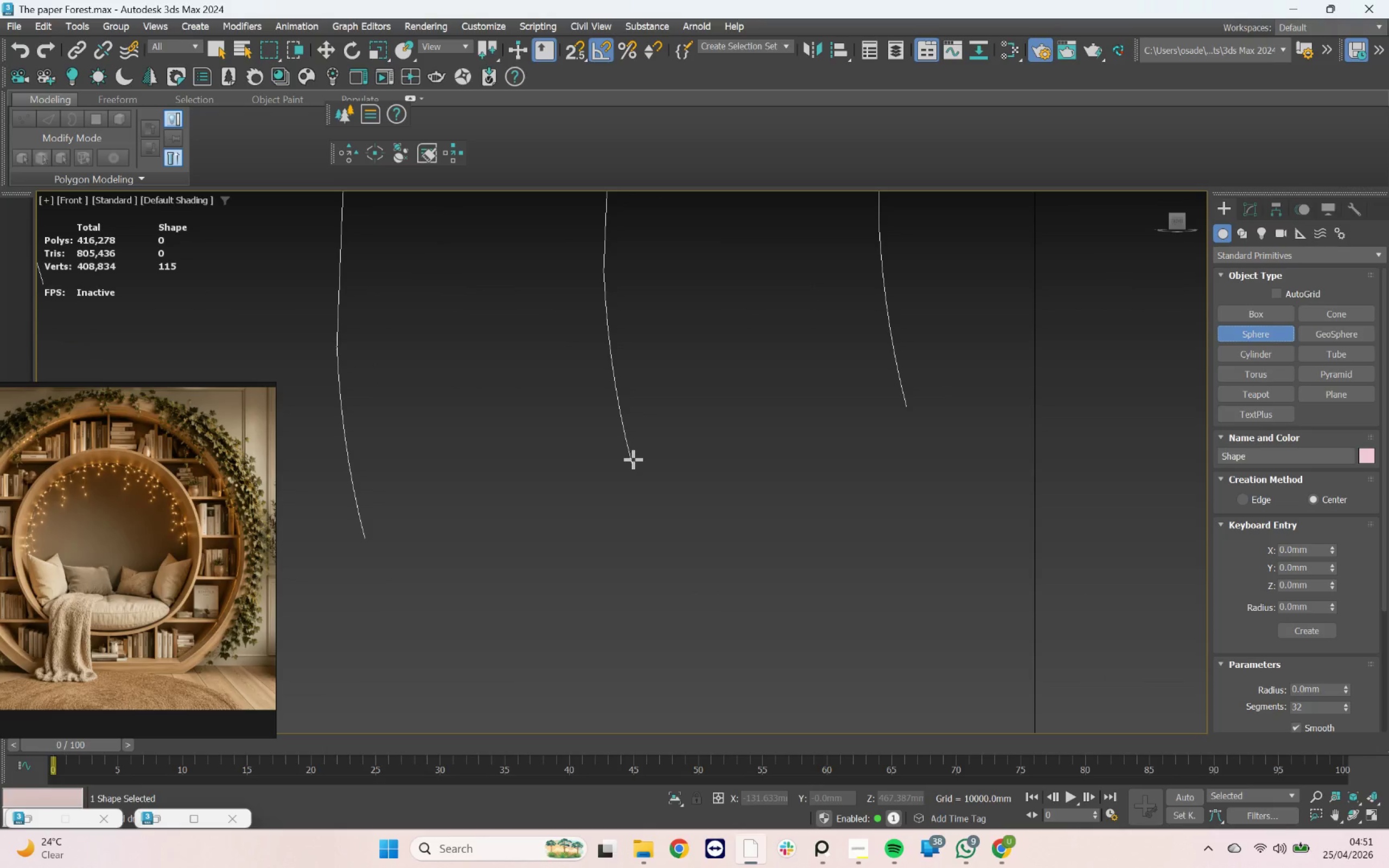 
left_click_drag(start_coordinate=[633, 459], to_coordinate=[640, 476])
 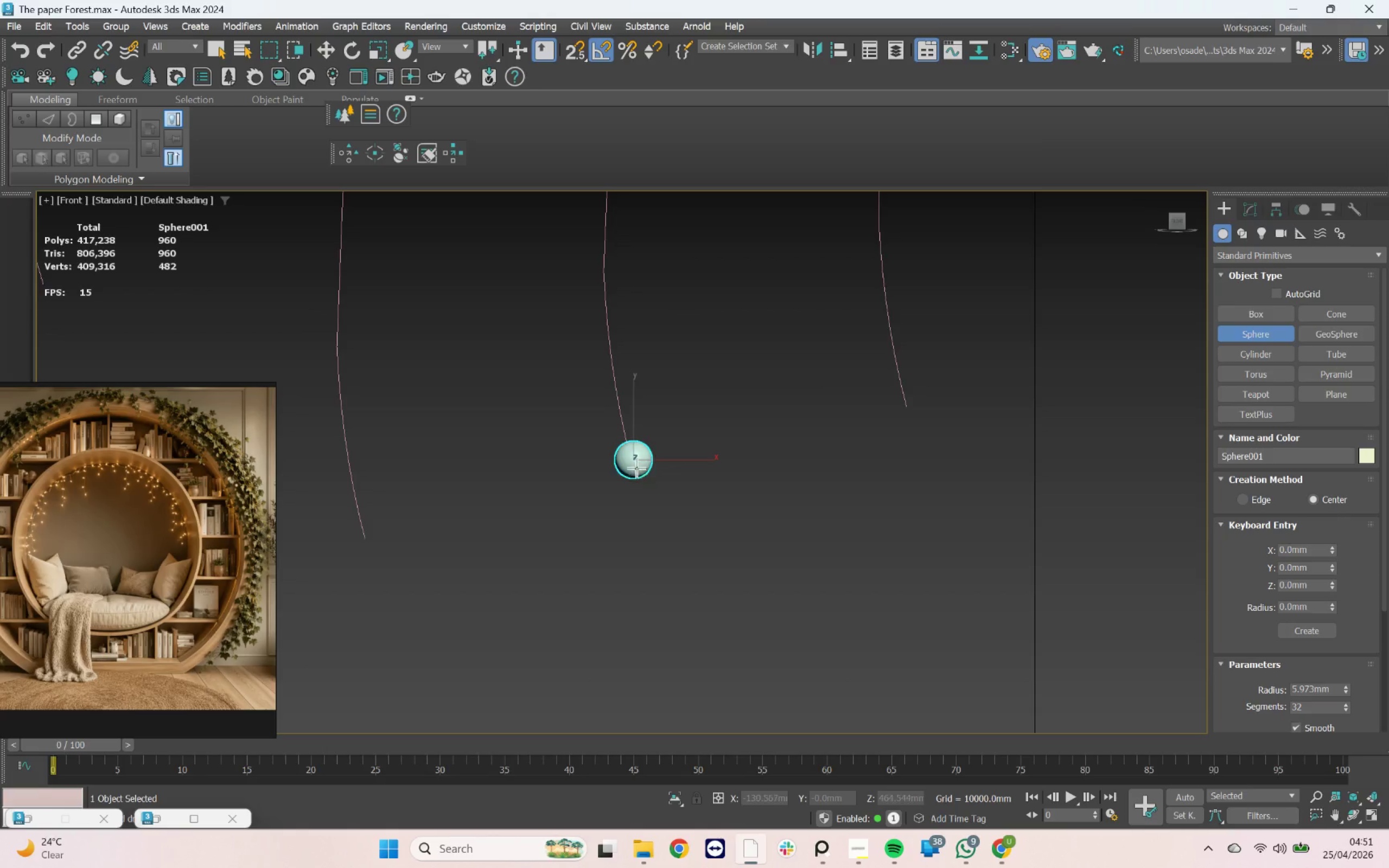 
hold_key(key=AltLeft, duration=1.26)
 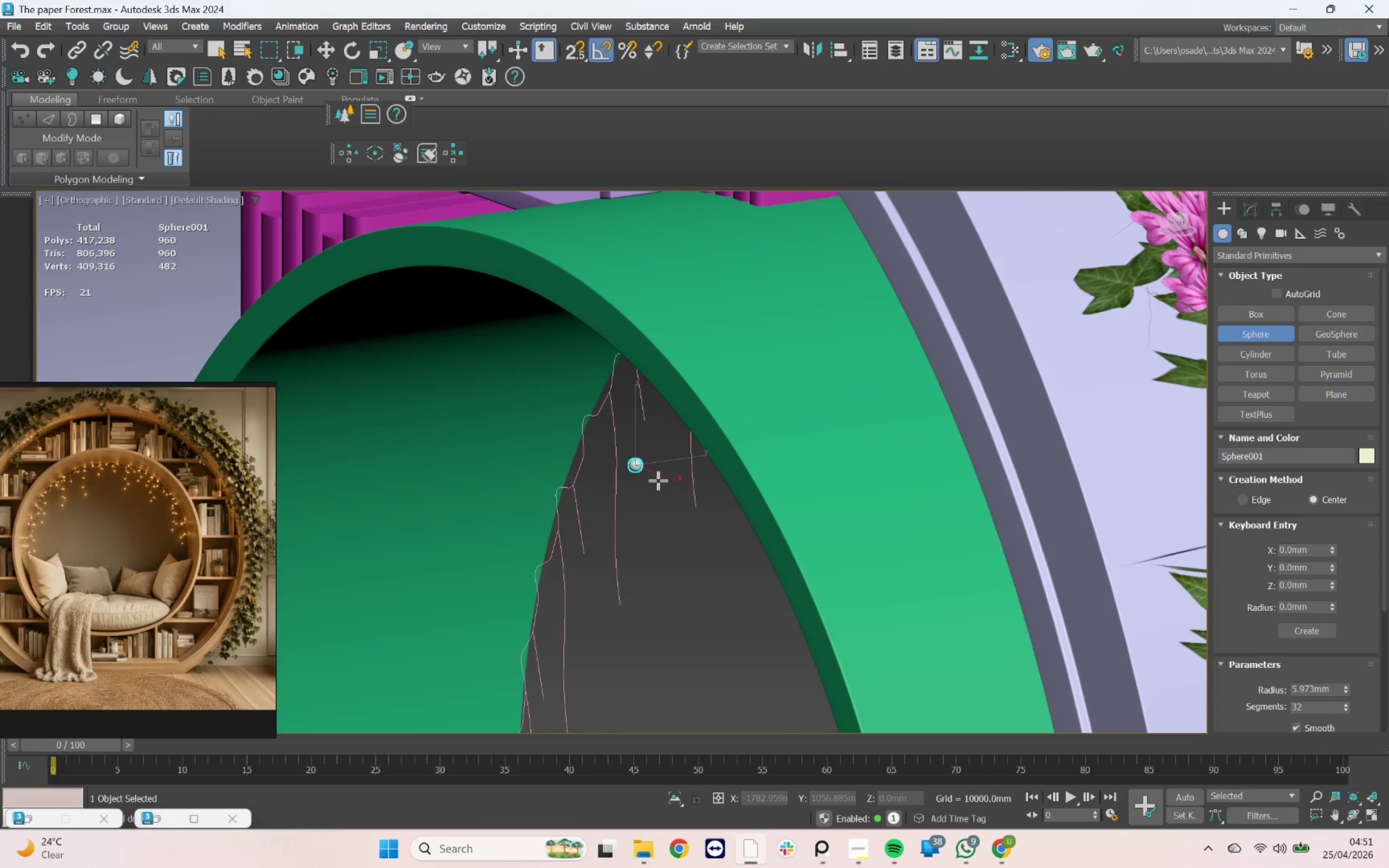 
scroll: coordinate [636, 468], scroll_direction: down, amount: 3.0
 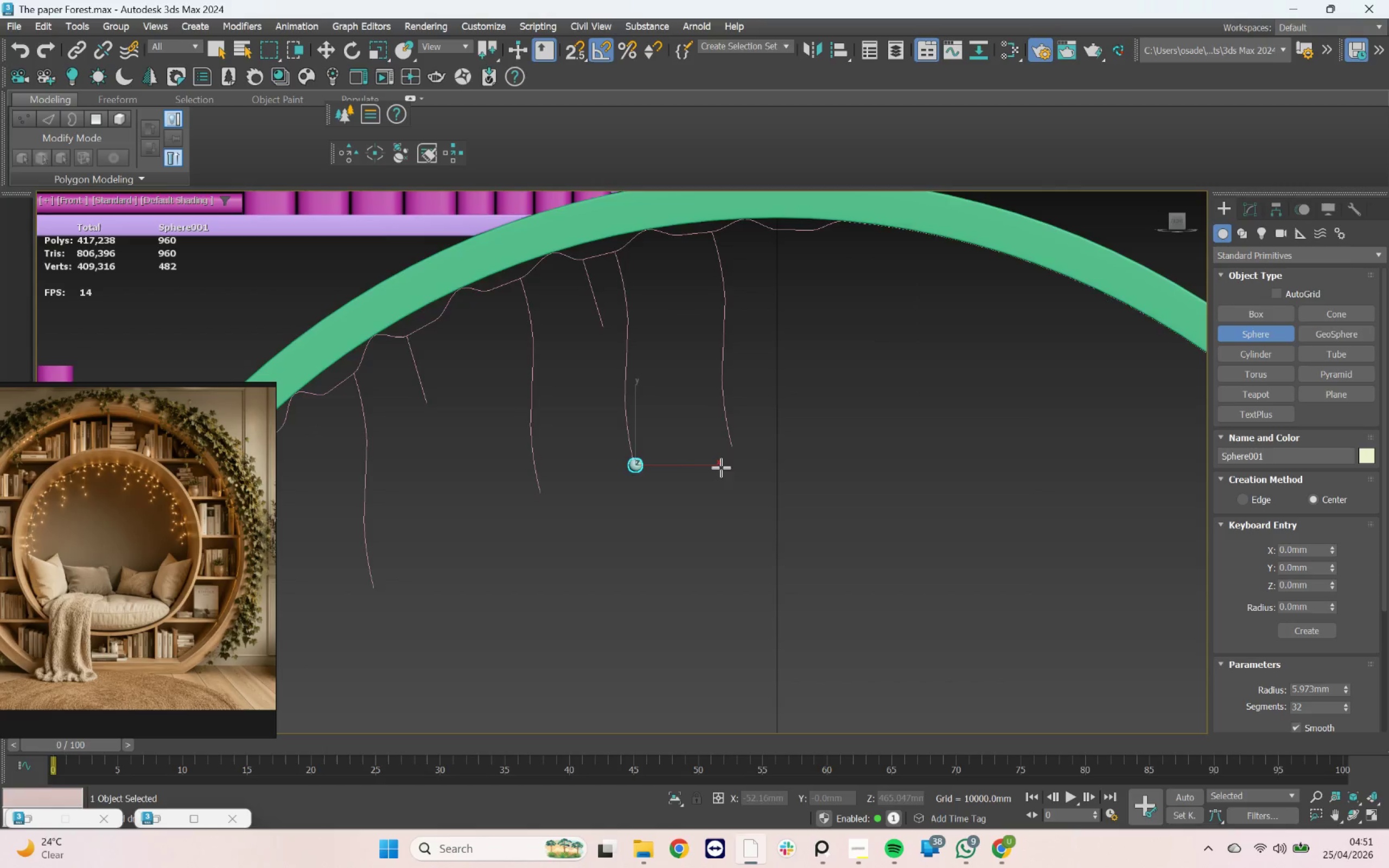 
key(W)
 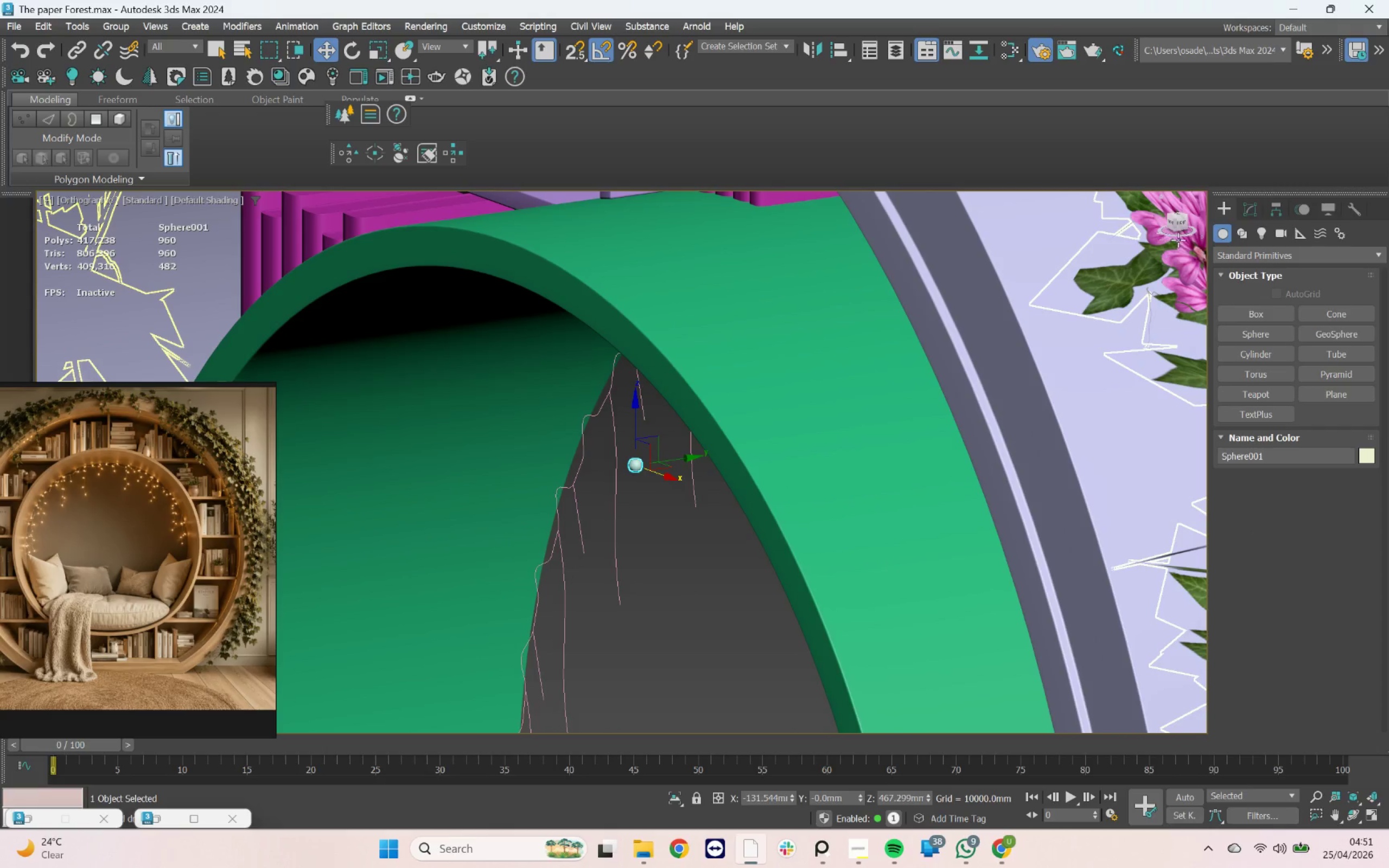 
left_click([1179, 221])
 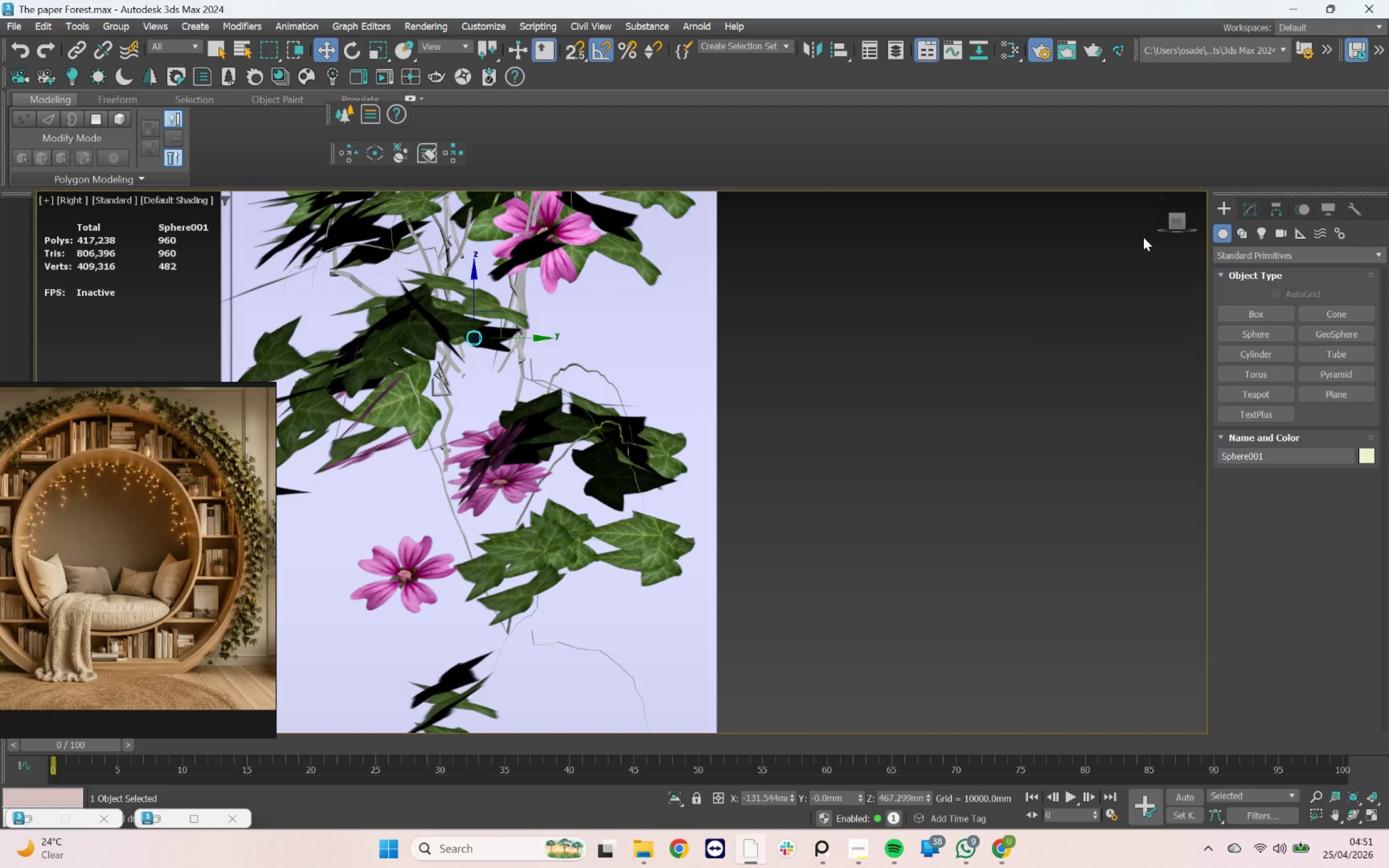 
key(F3)
 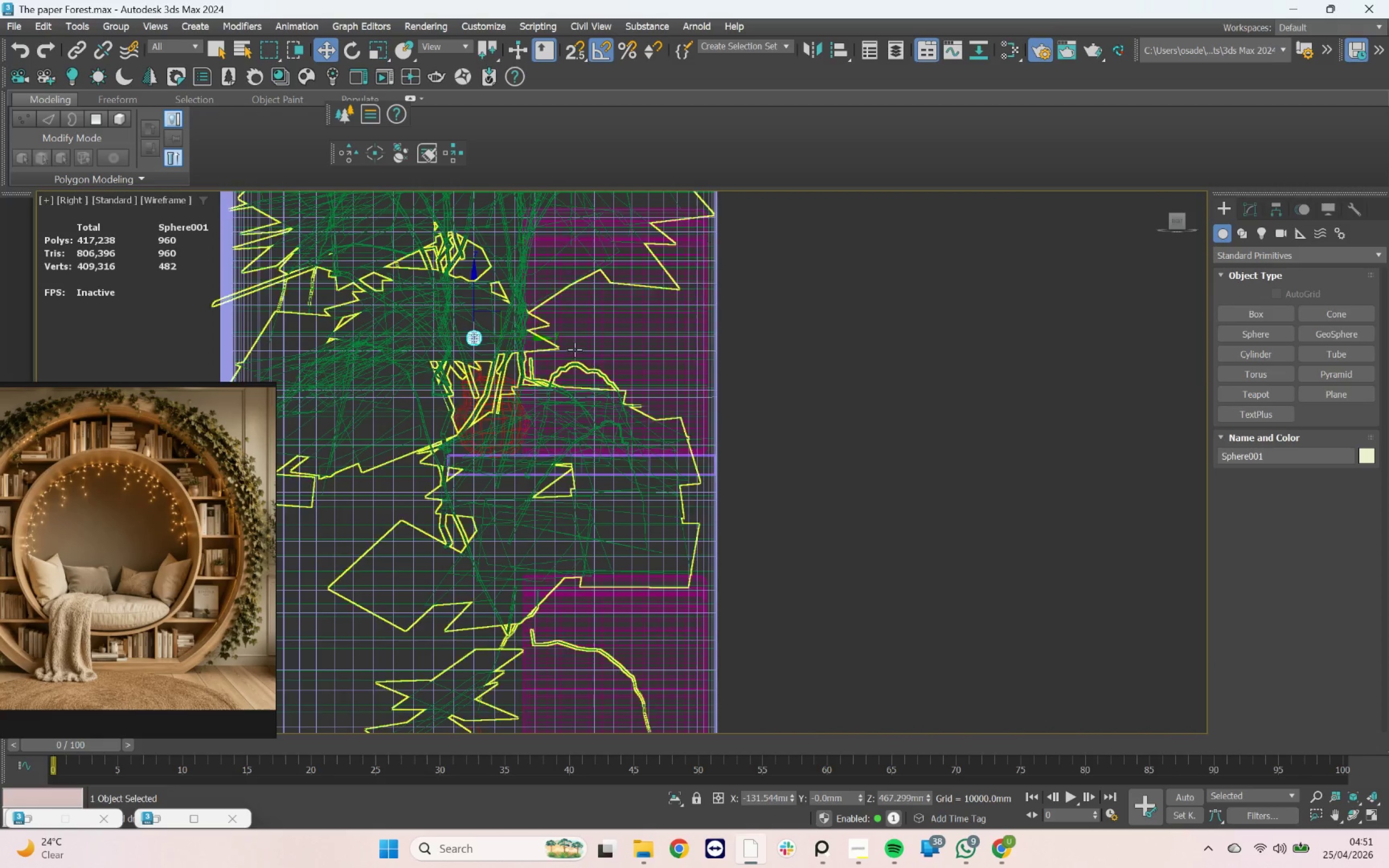 
scroll: coordinate [791, 349], scroll_direction: down, amount: 3.0
 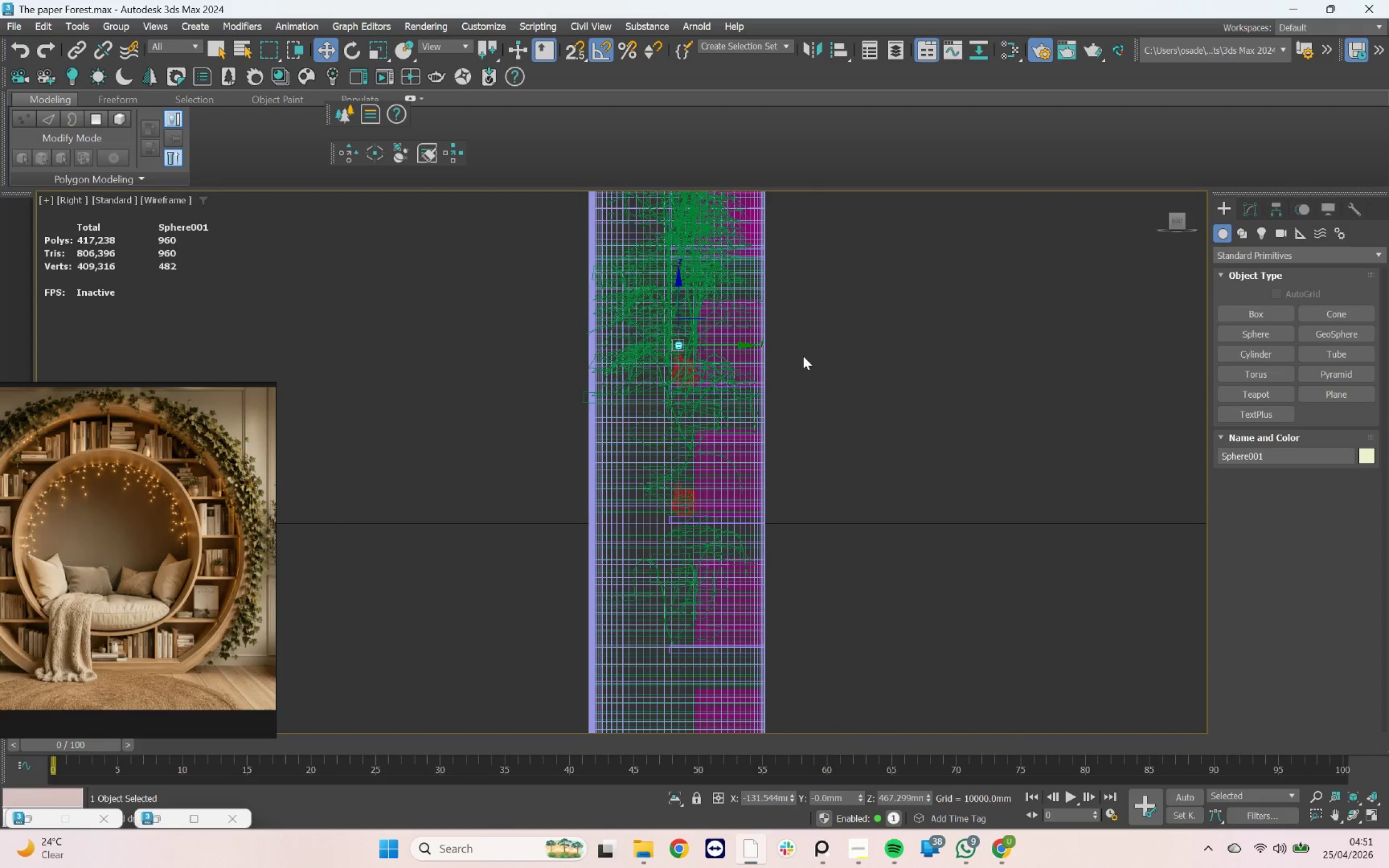 
hold_key(key=AltLeft, duration=0.68)
 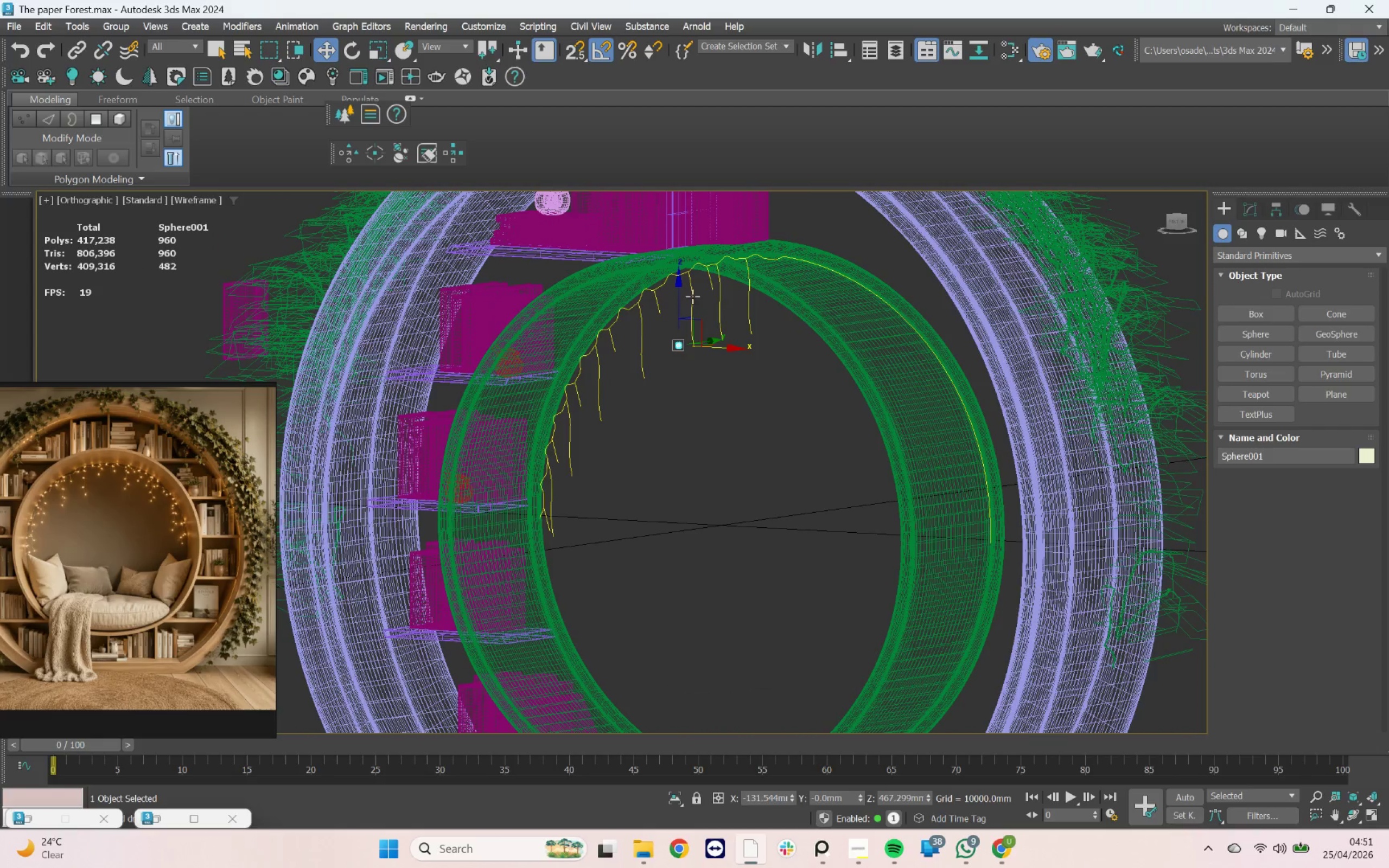 
hold_key(key=ControlLeft, duration=0.54)
left_click([692, 295])
 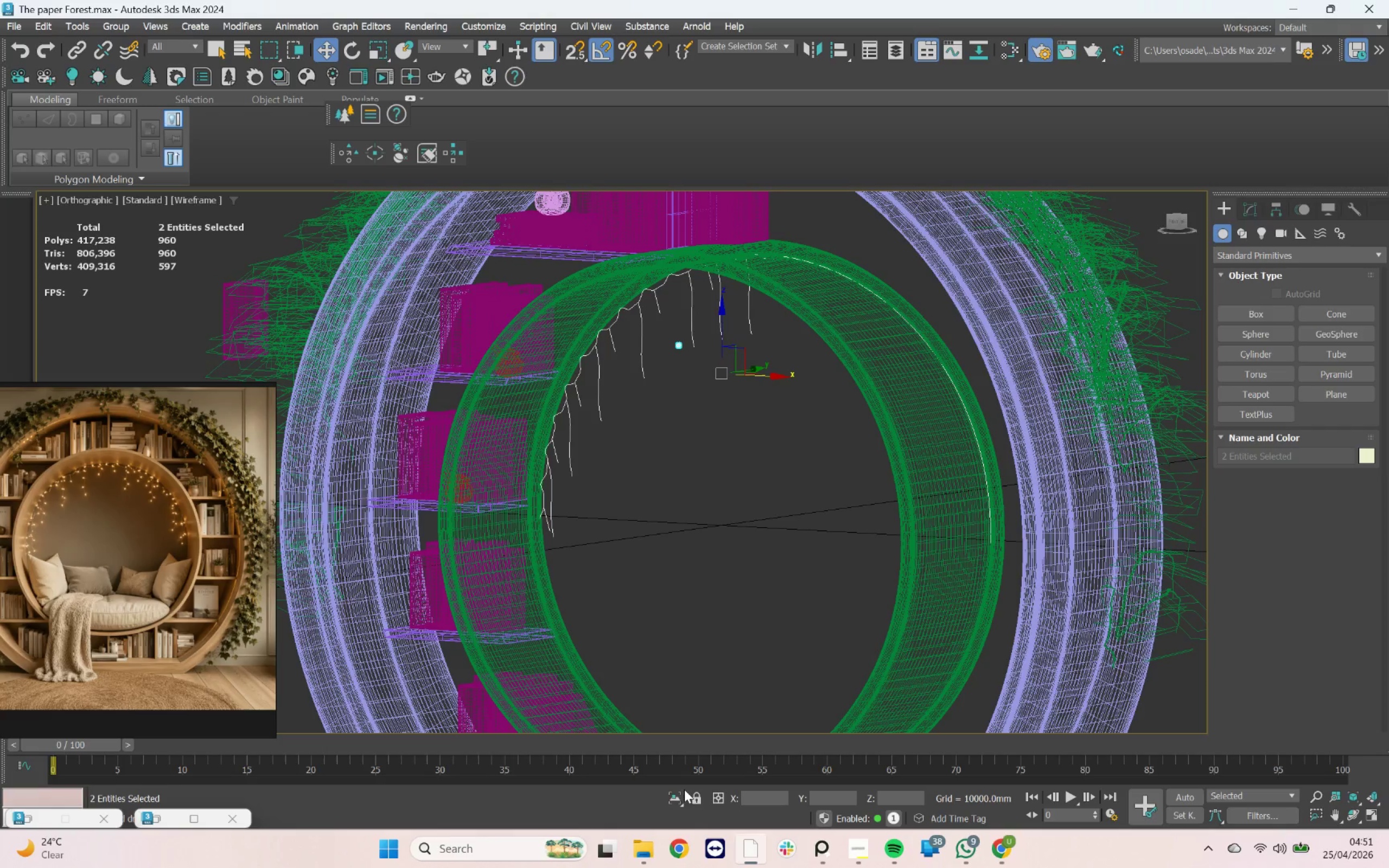 
left_click([674, 797])
 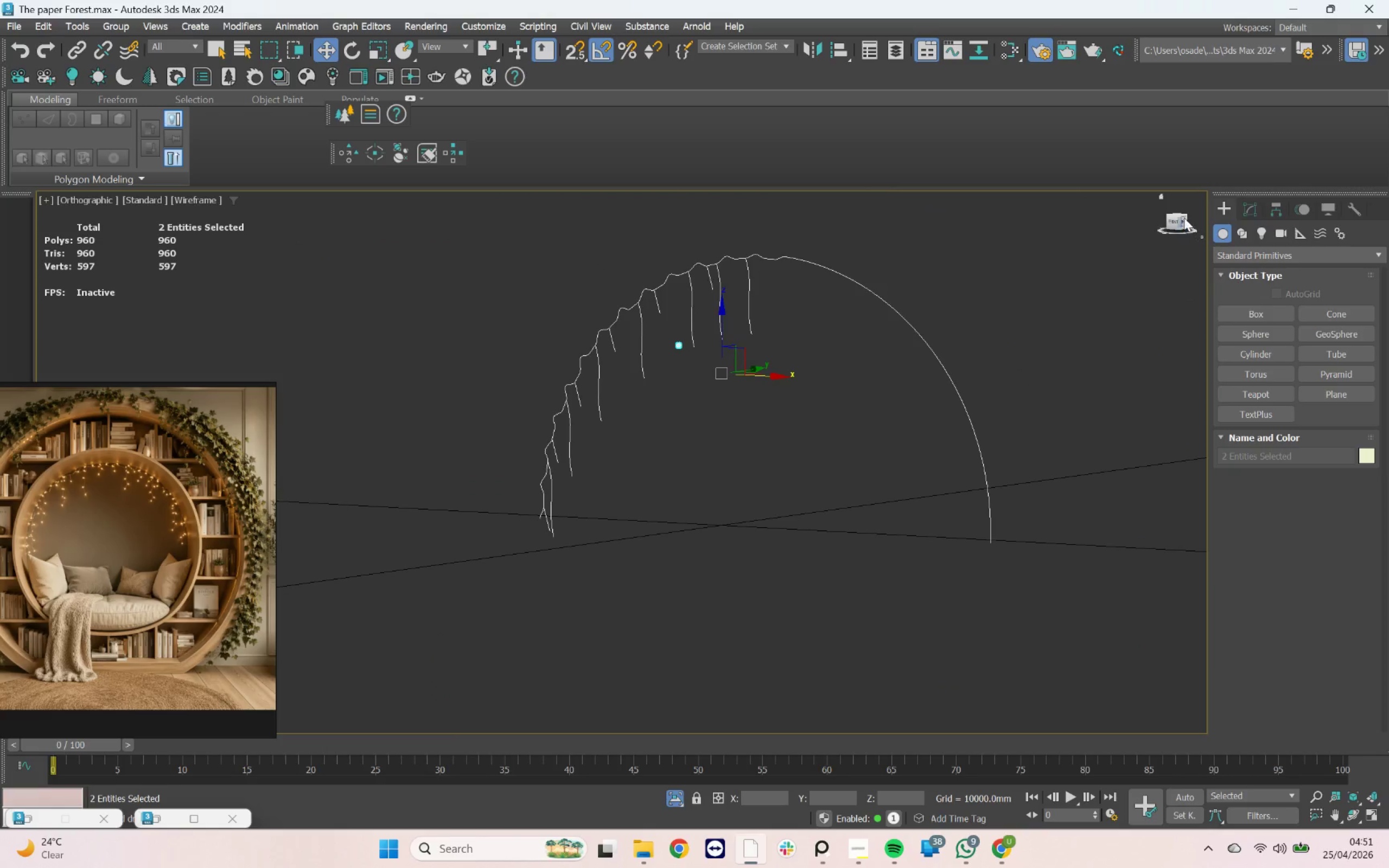 
left_click([1183, 218])
 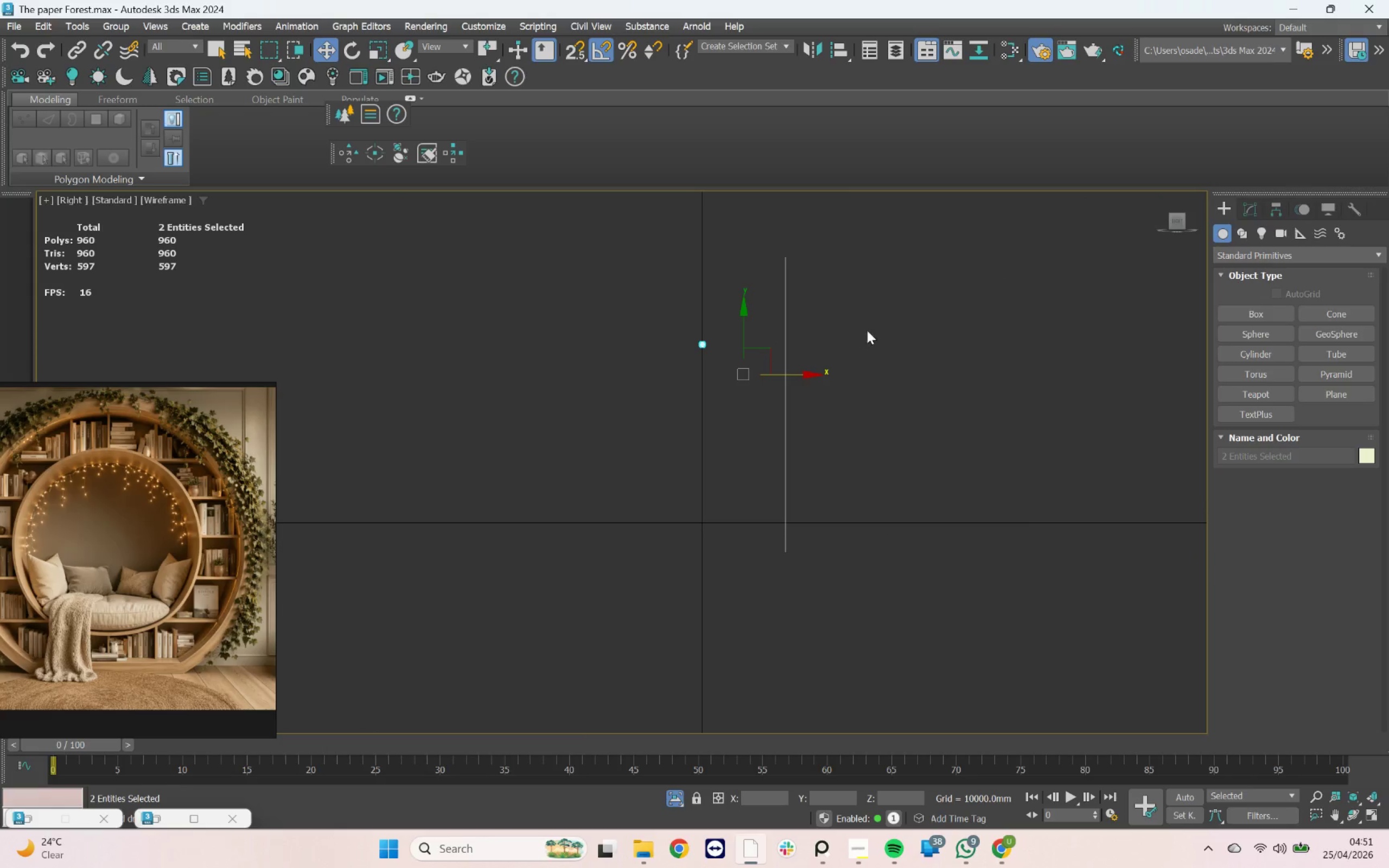 
scroll: coordinate [705, 408], scroll_direction: up, amount: 2.0
 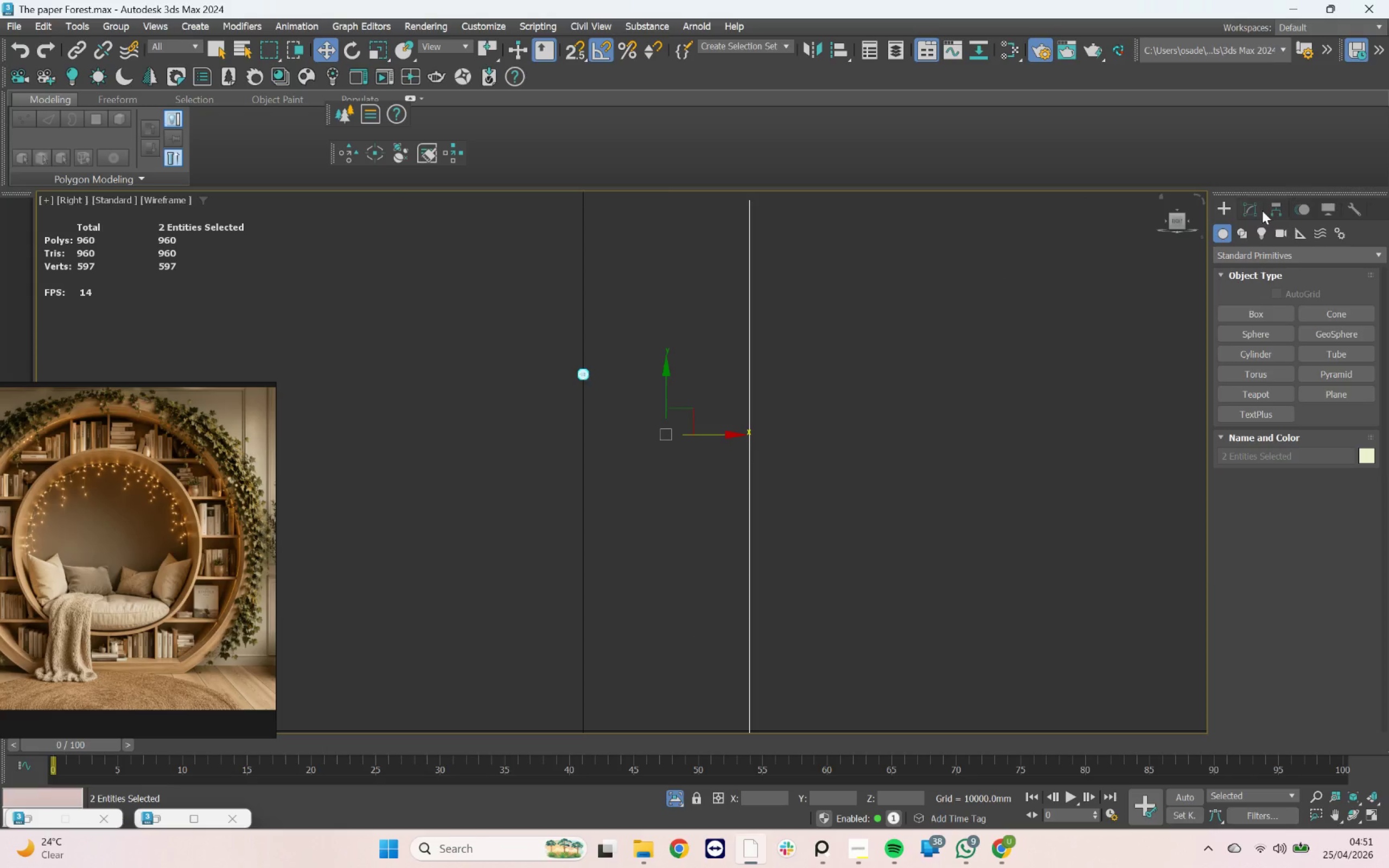 
left_click([959, 291])
 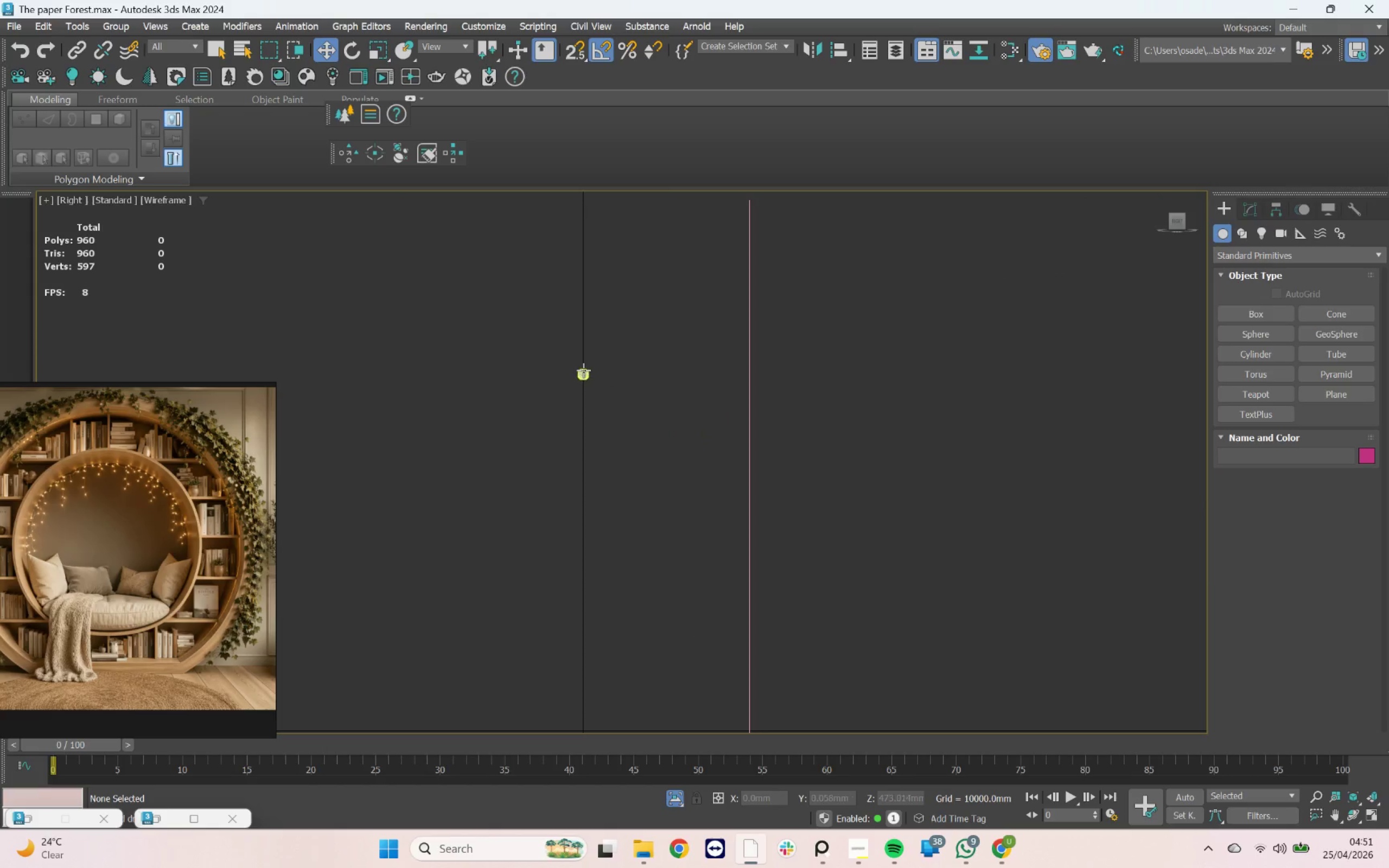 
left_click([583, 370])
 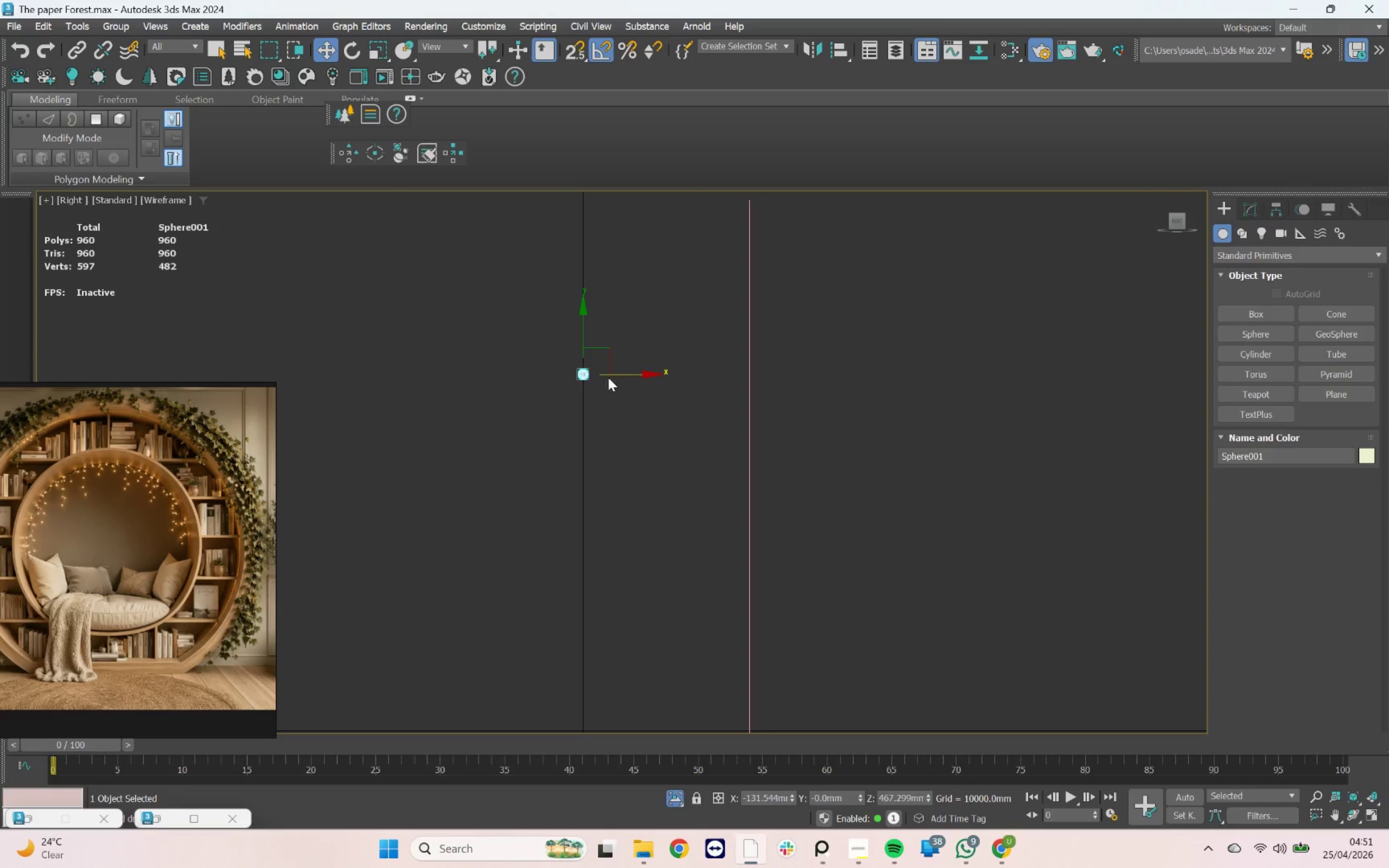 
left_click_drag(start_coordinate=[610, 375], to_coordinate=[776, 377])
 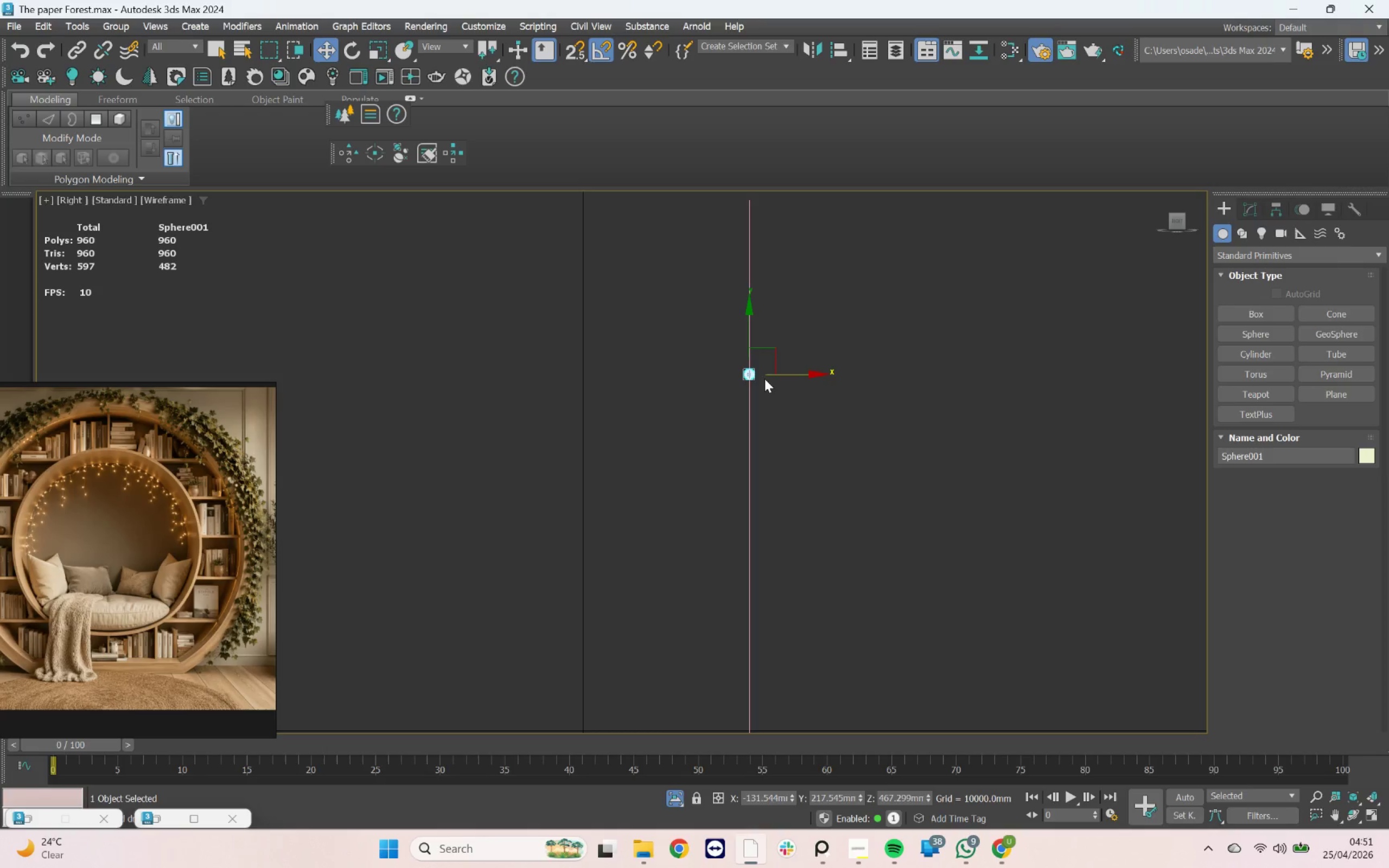 
scroll: coordinate [723, 369], scroll_direction: up, amount: 7.0
 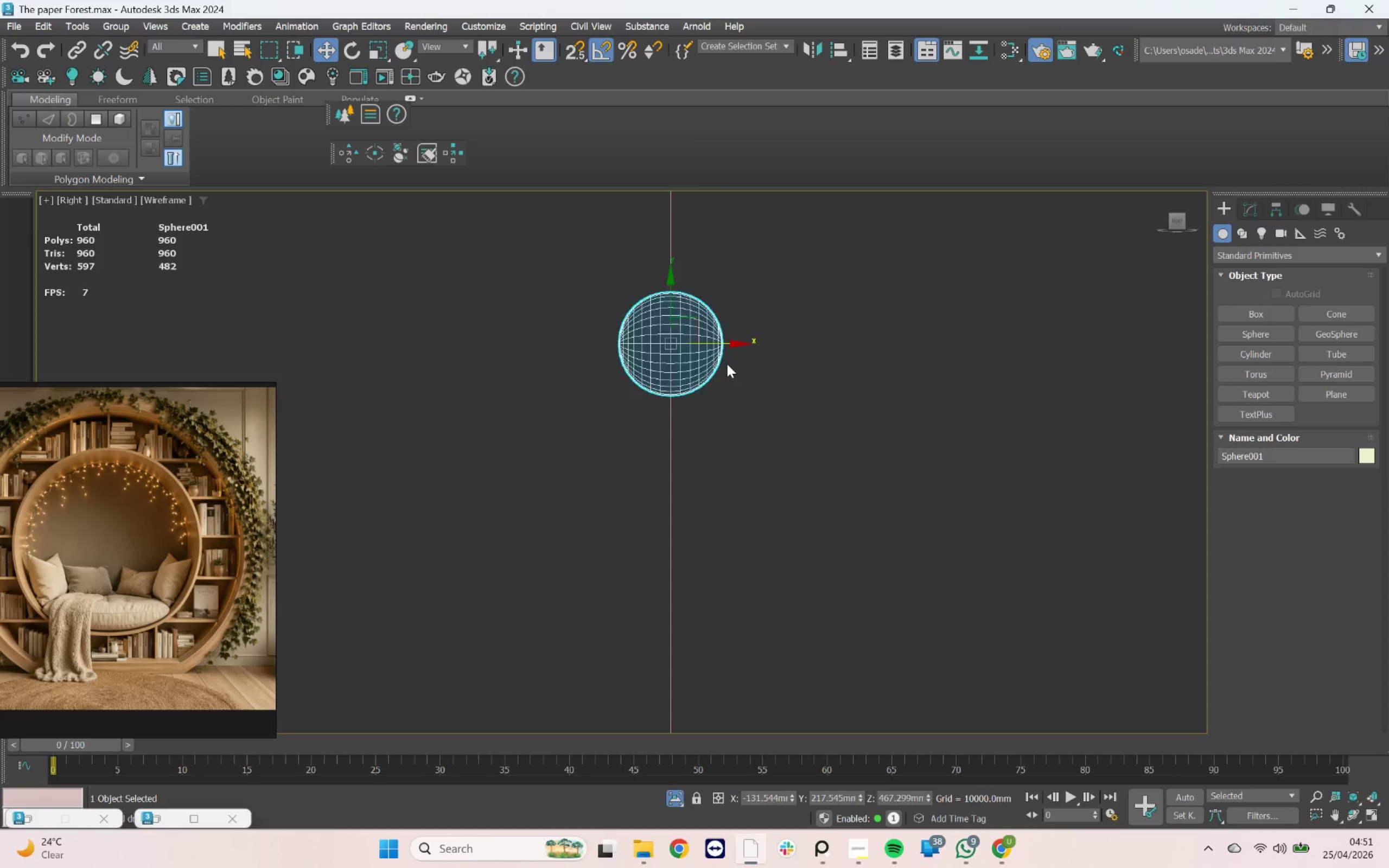 
hold_key(key=AltLeft, duration=1.53)
 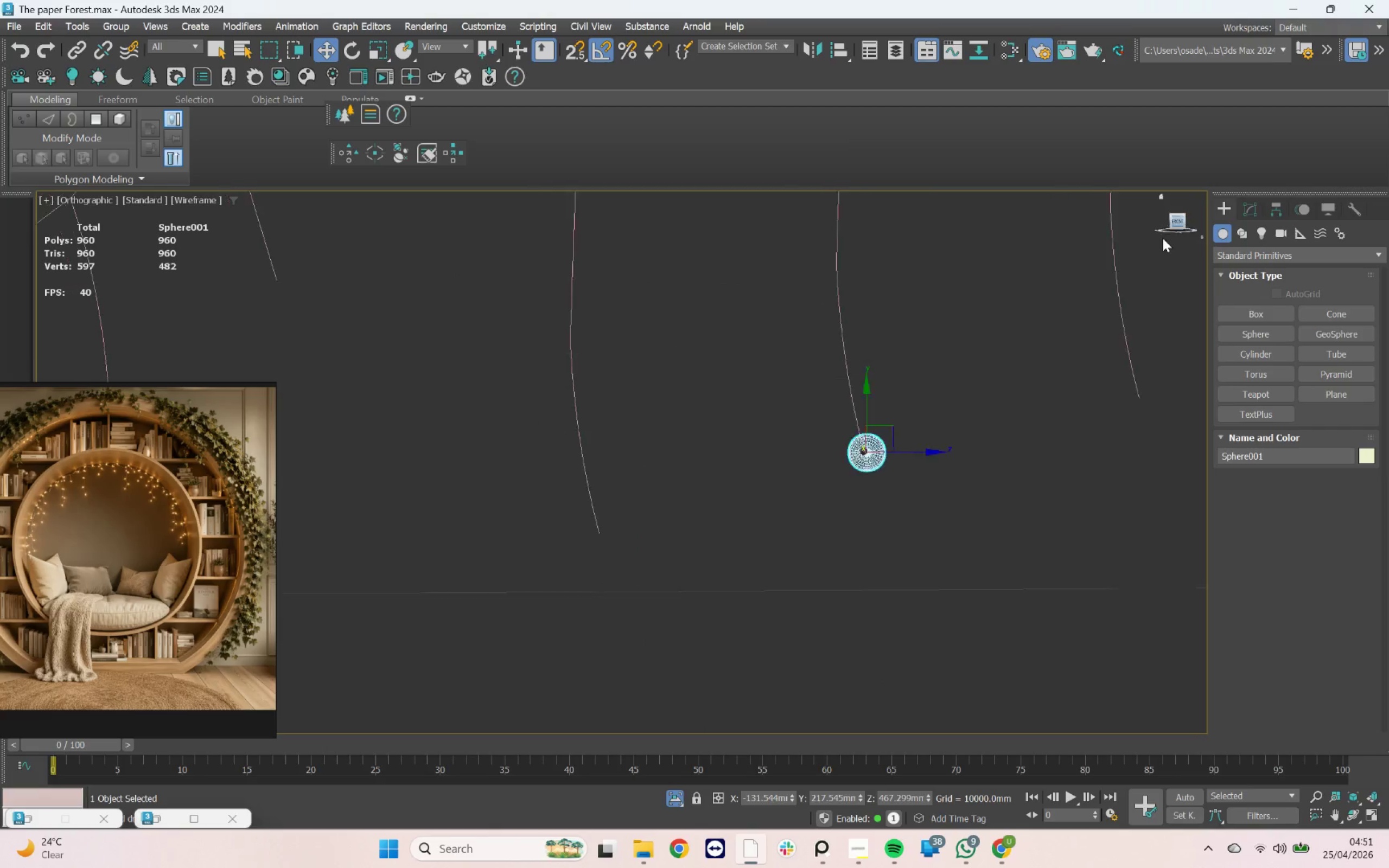 
scroll: coordinate [727, 364], scroll_direction: down, amount: 3.0
 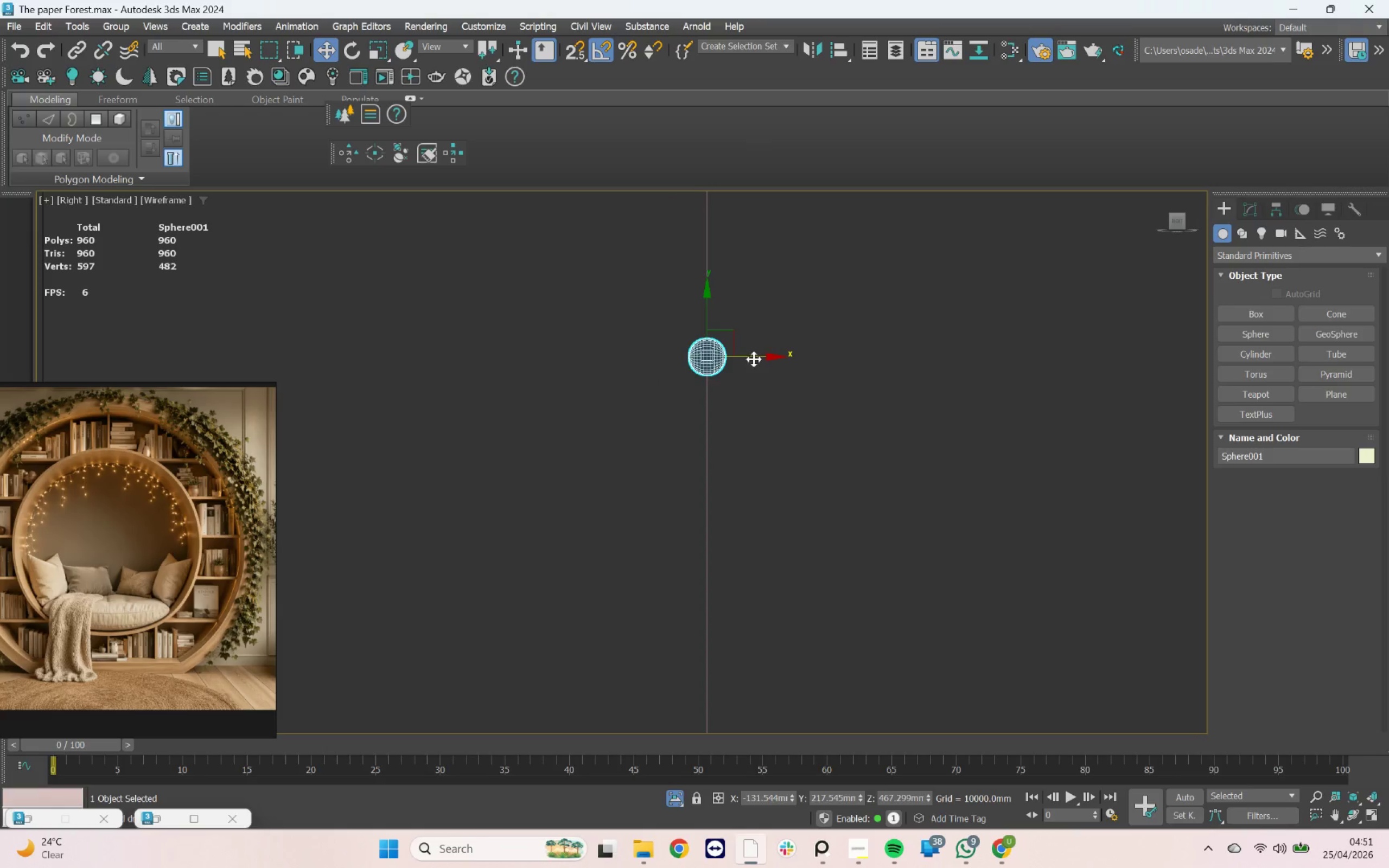 
scroll: coordinate [894, 461], scroll_direction: up, amount: 5.0
 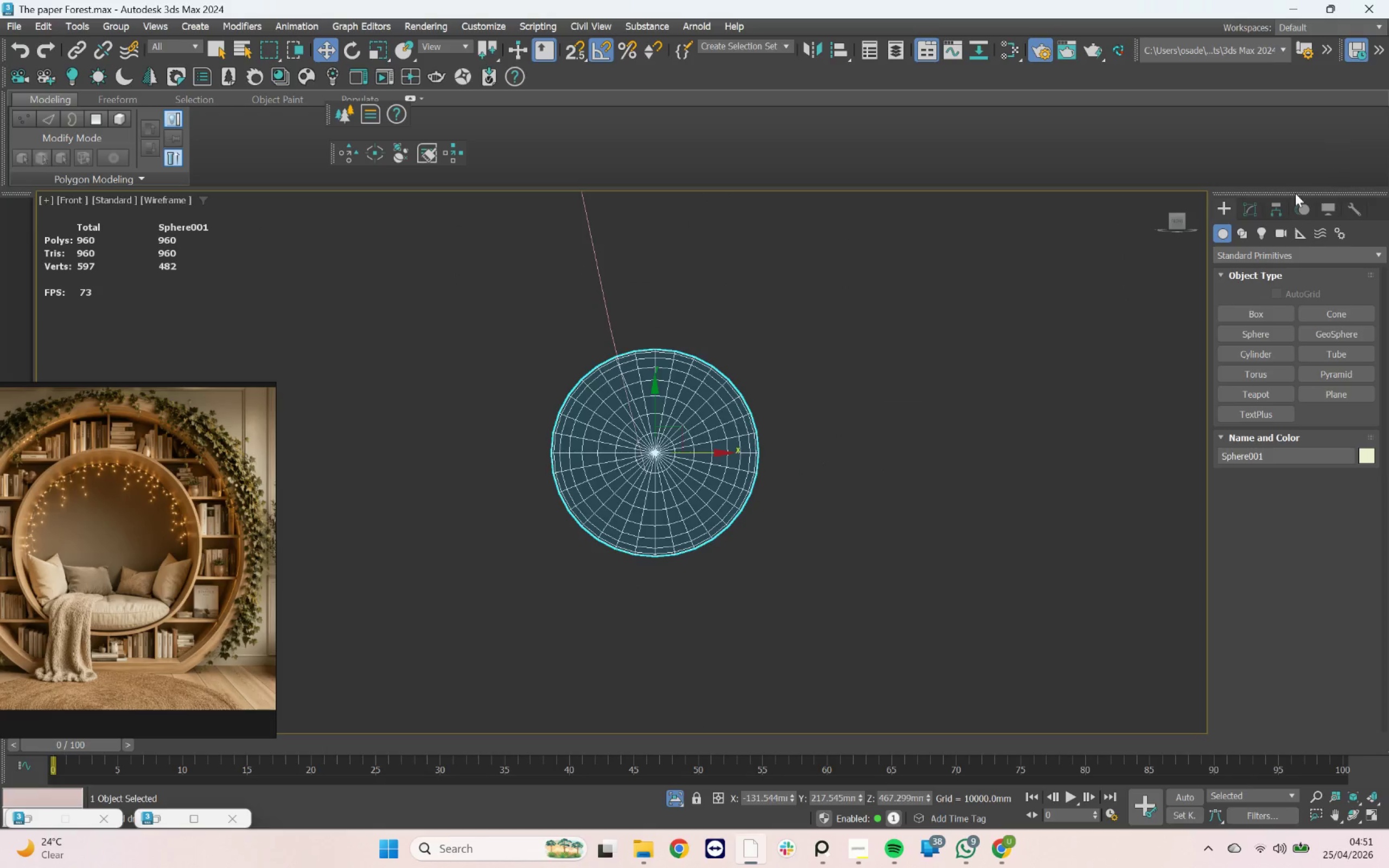 
left_click([1248, 207])
 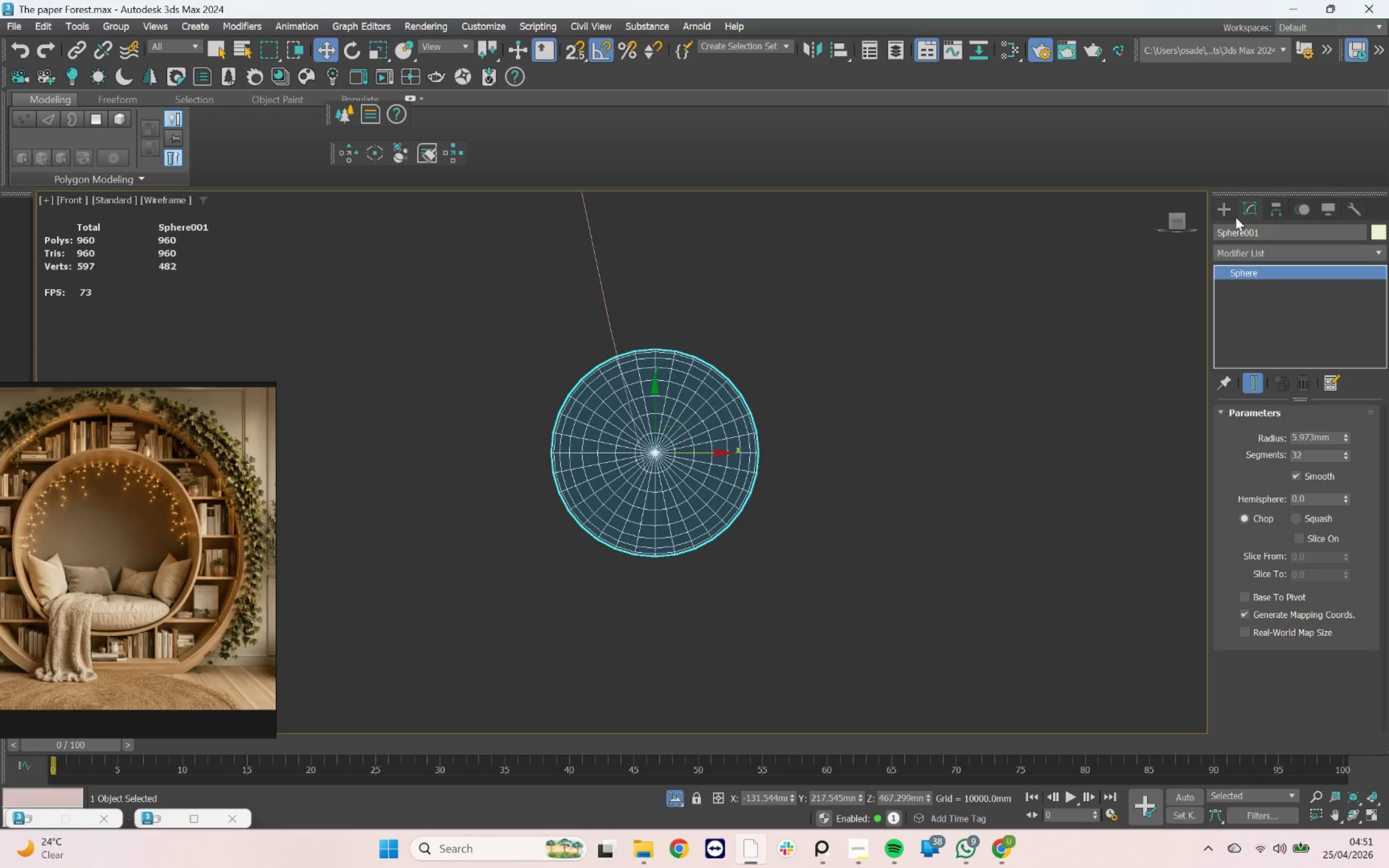 
left_click([1234, 215])
 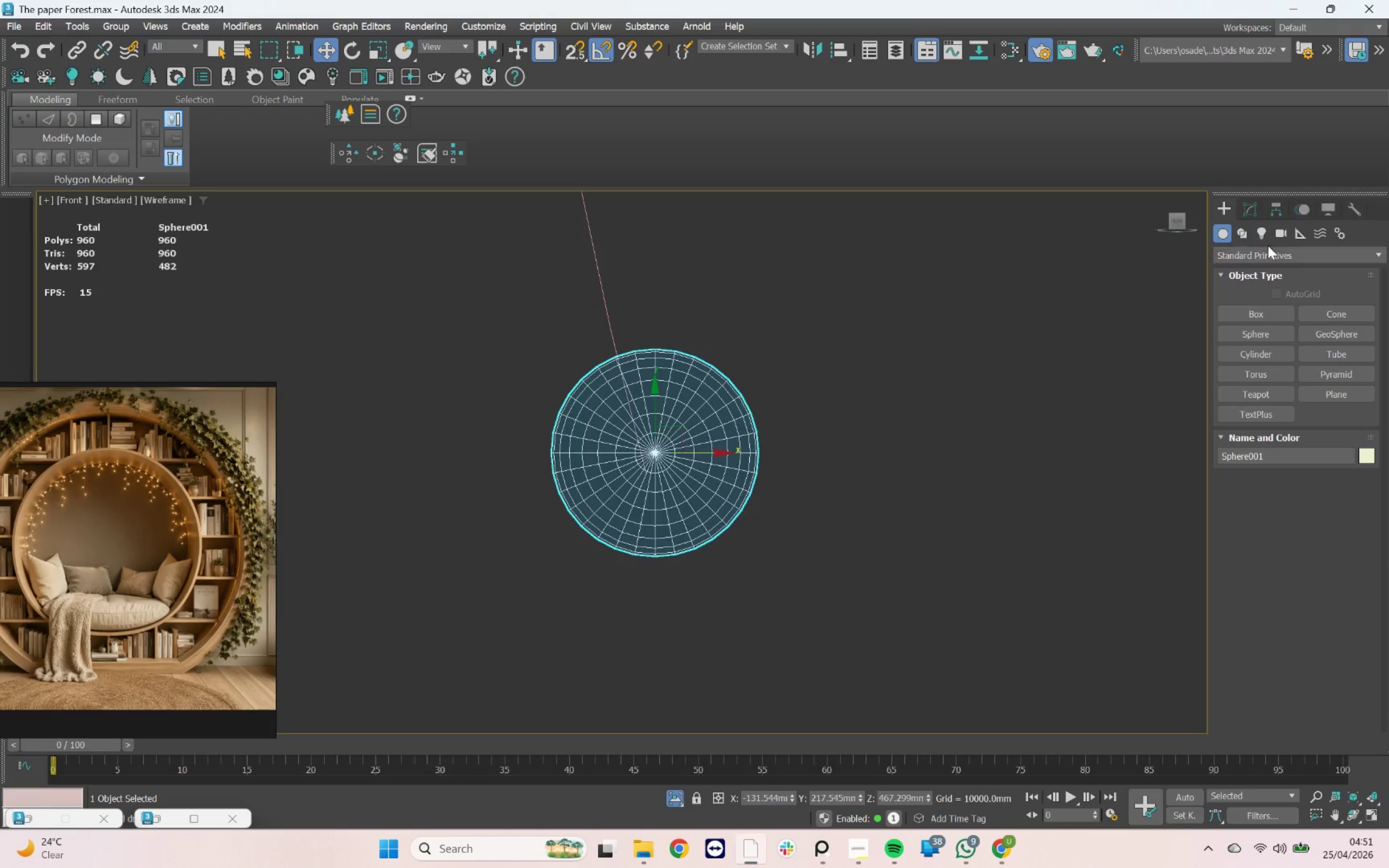 
left_click([1260, 237])
 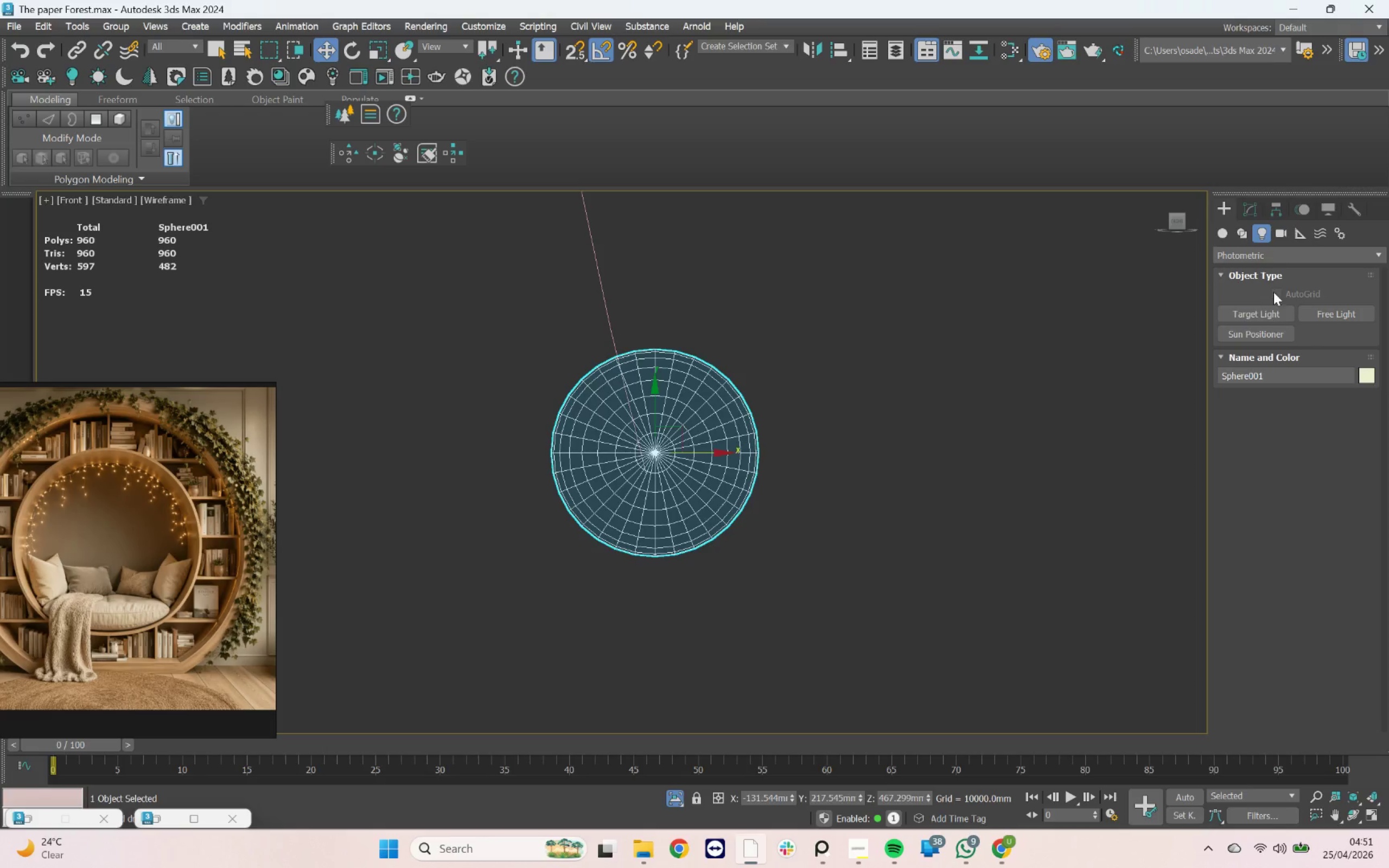 
left_click([1273, 258])
 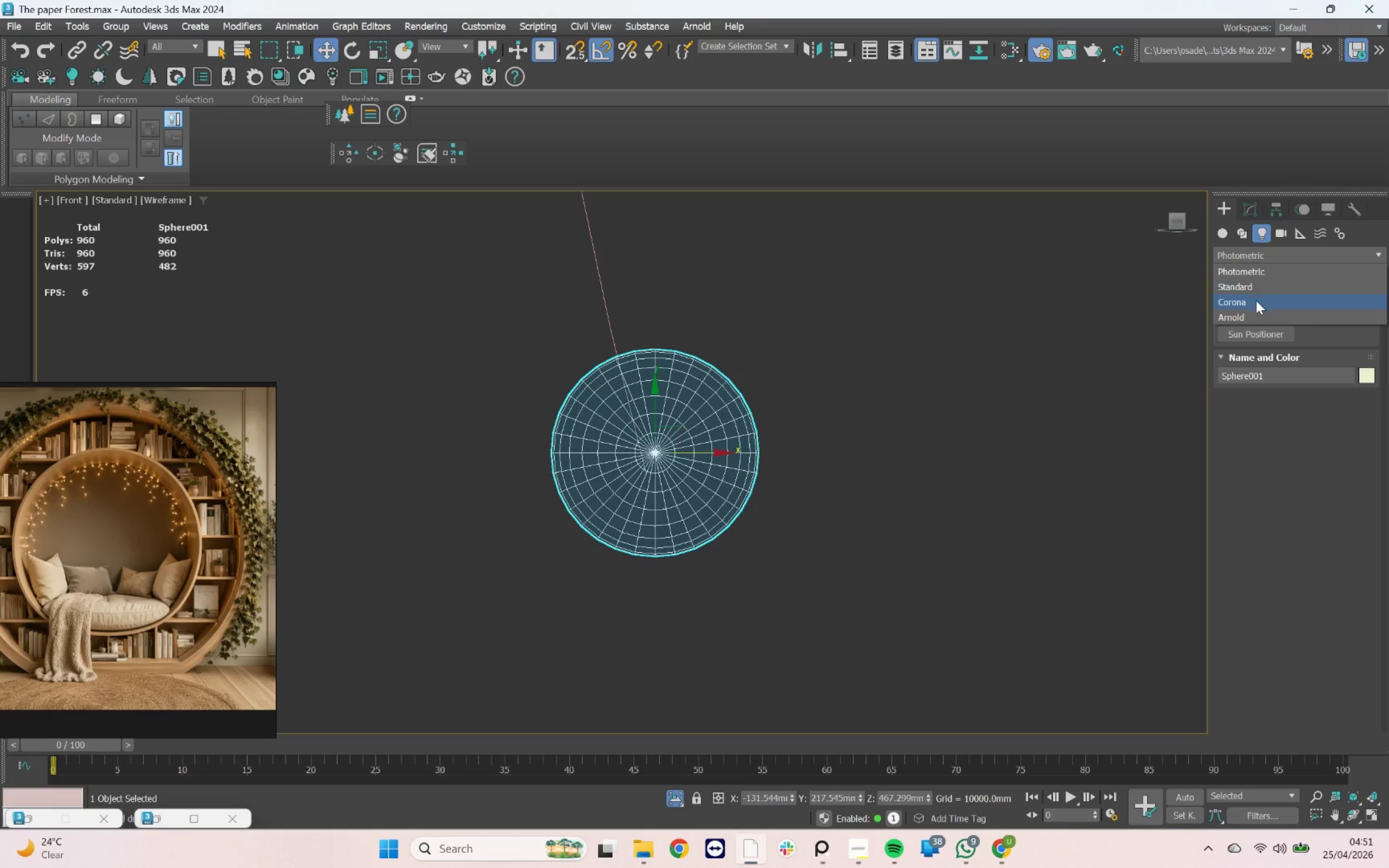 
left_click([1254, 301])
 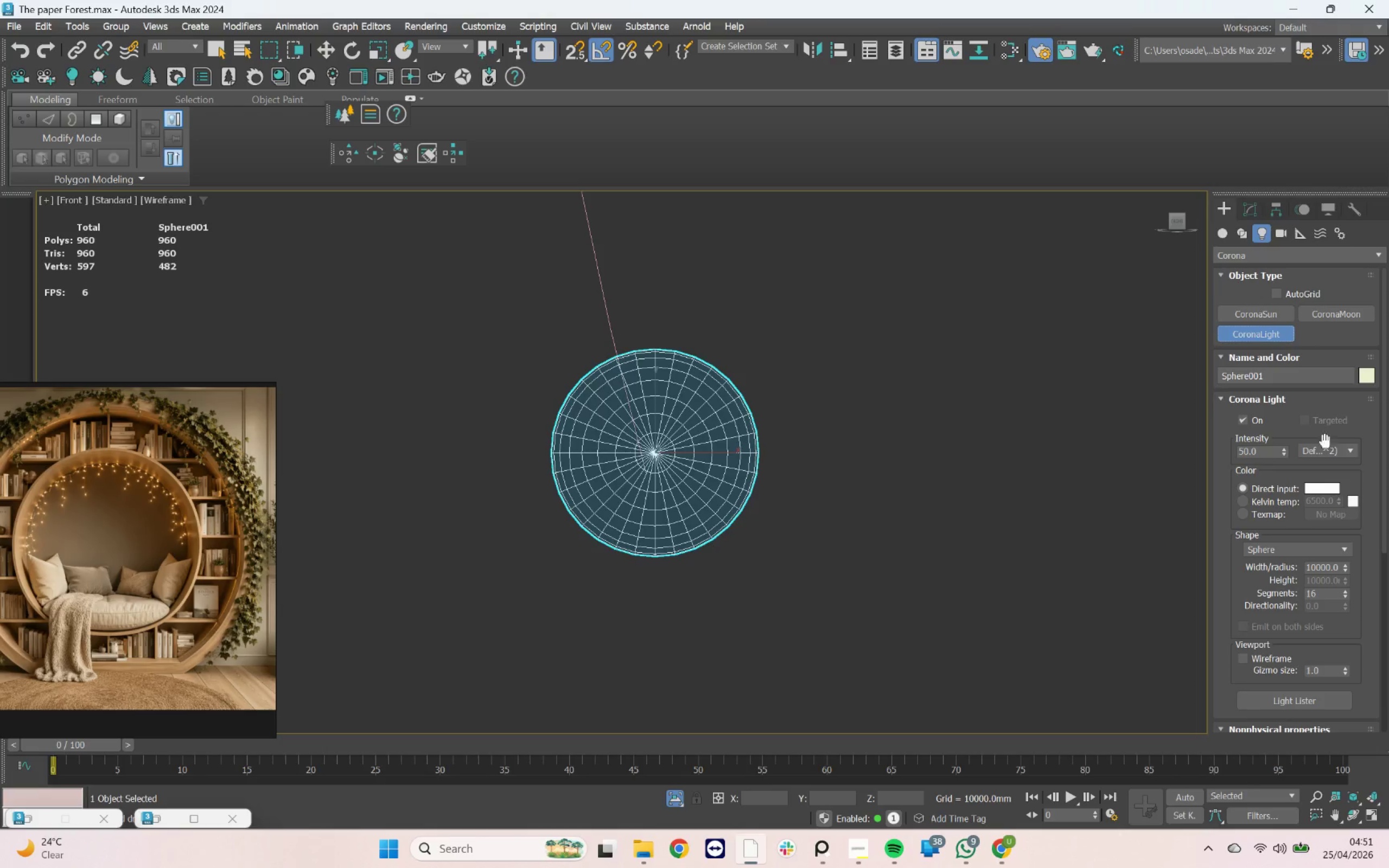 
scroll: coordinate [1354, 549], scroll_direction: down, amount: 3.0
 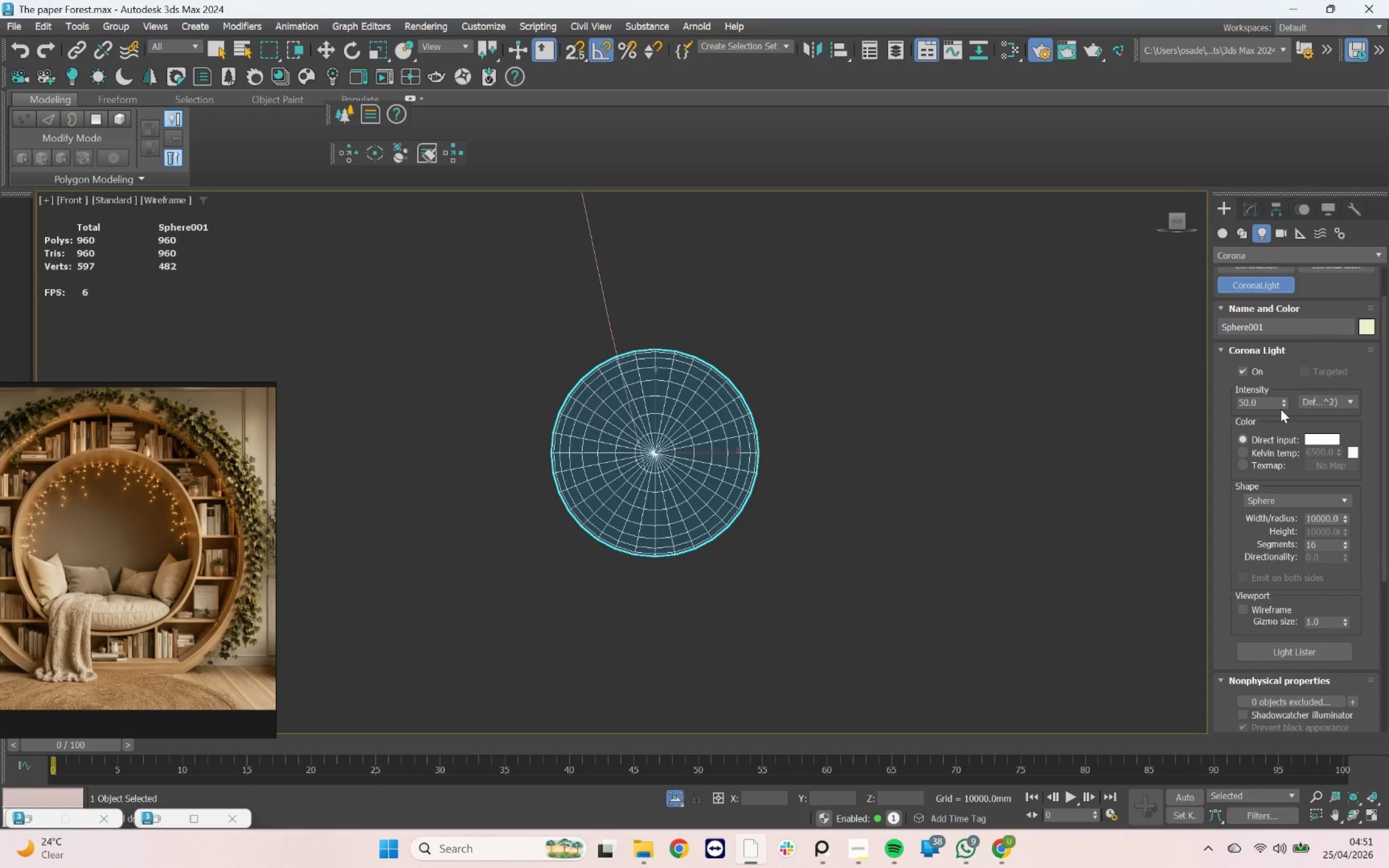 
left_click_drag(start_coordinate=[1266, 405], to_coordinate=[1224, 405])
 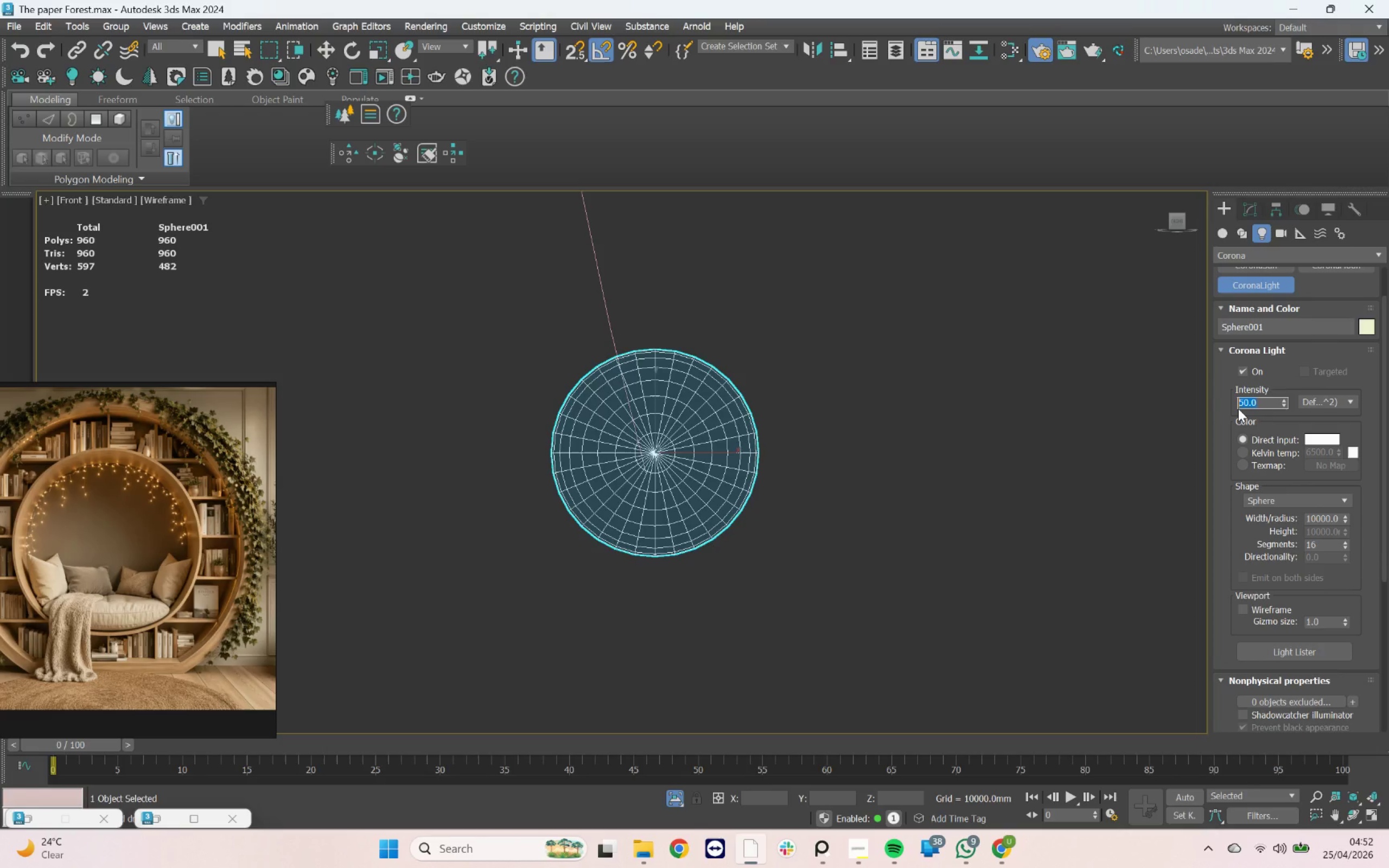 
key(5)
 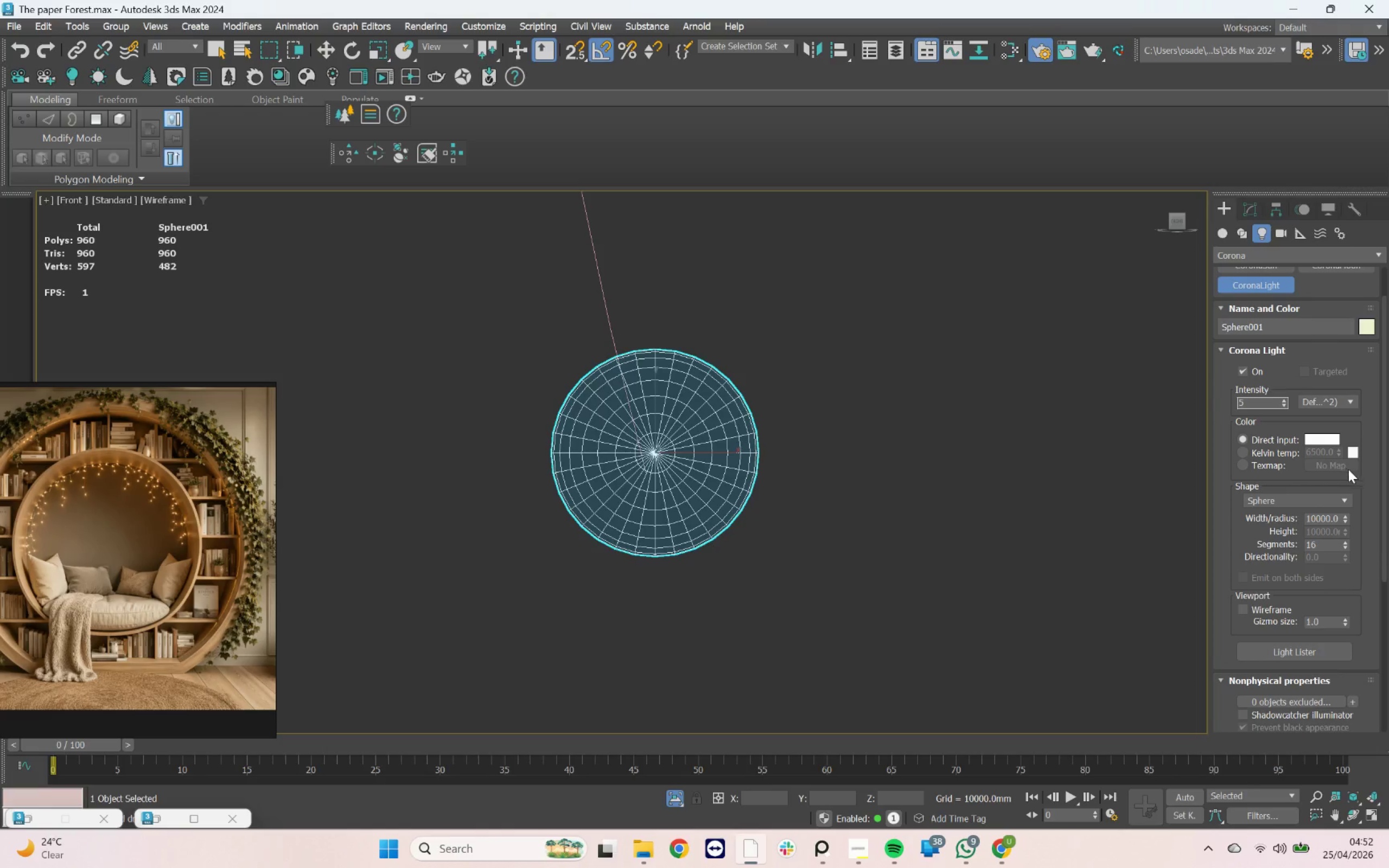 
left_click([1350, 470])
 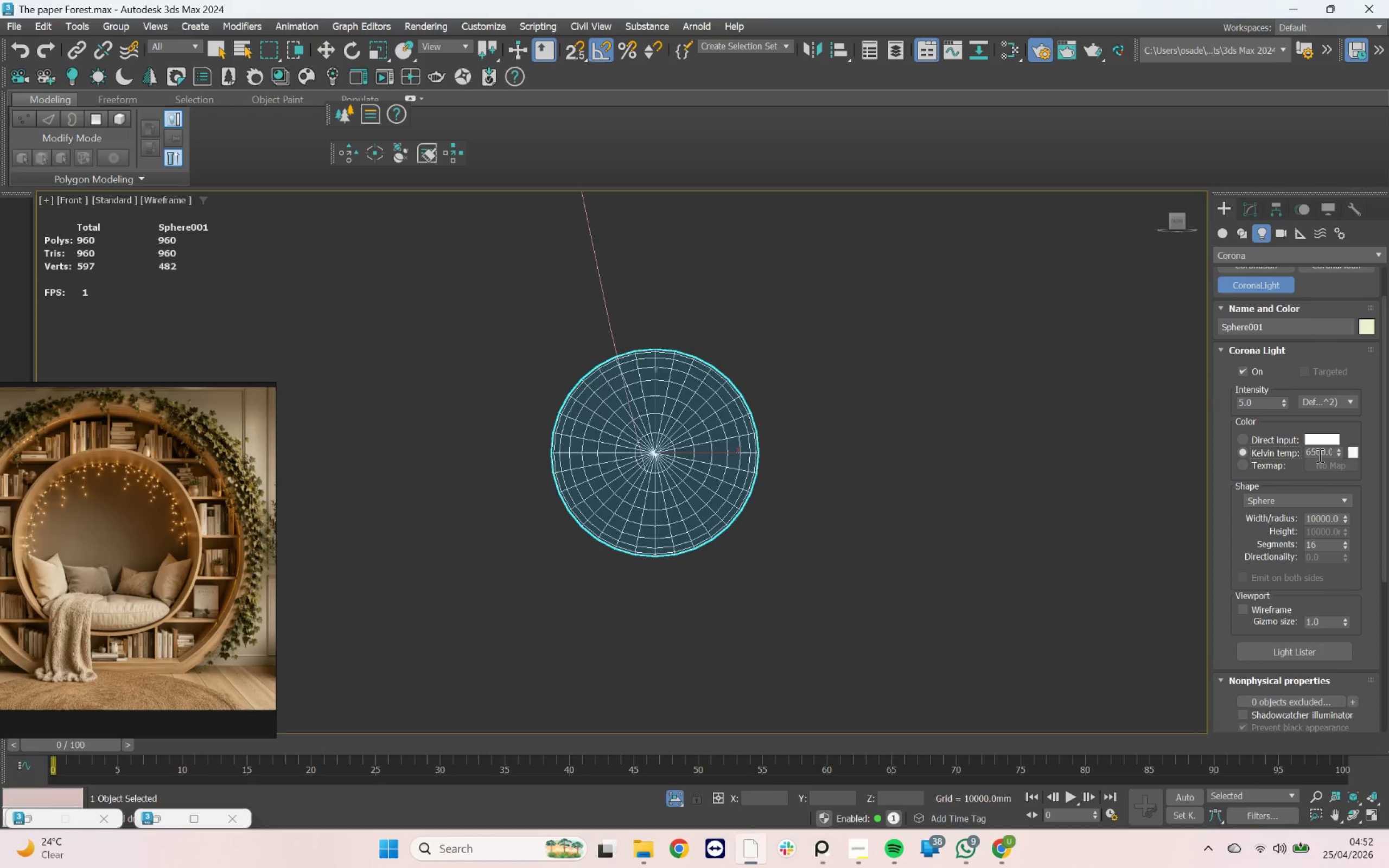 
left_click_drag(start_coordinate=[1339, 454], to_coordinate=[1354, 481])
 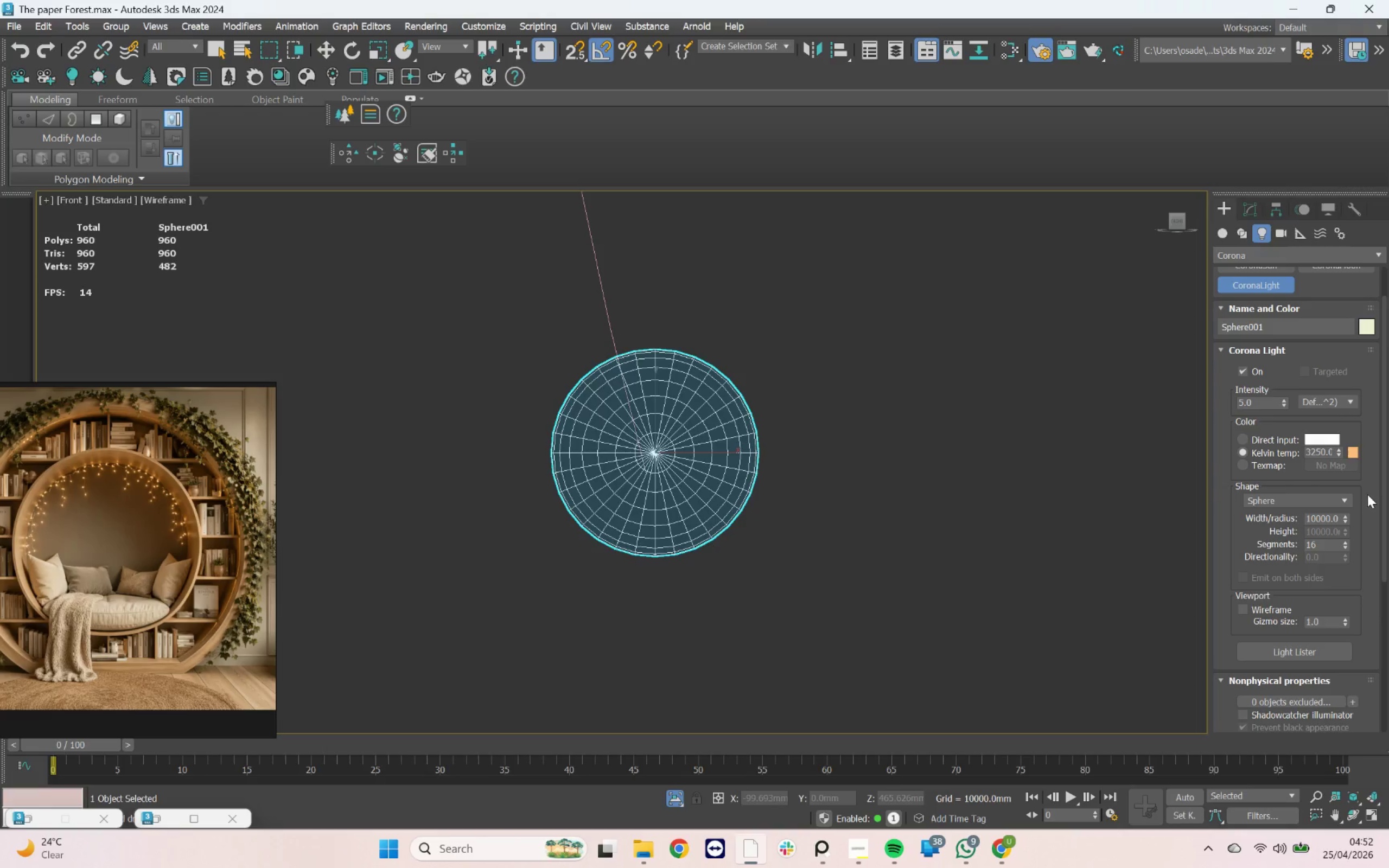 
scroll: coordinate [1367, 496], scroll_direction: down, amount: 4.0
 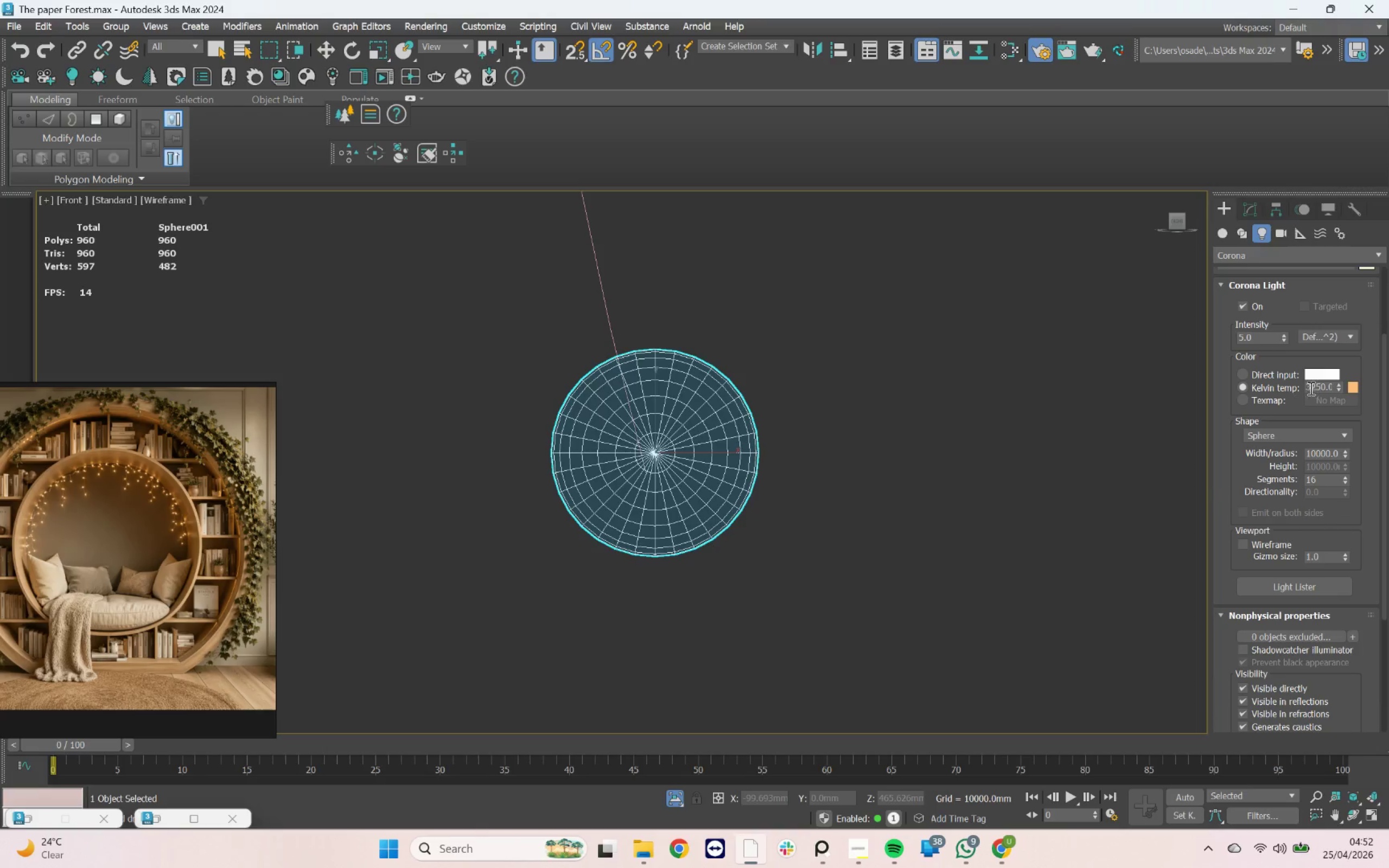 
left_click_drag(start_coordinate=[1308, 386], to_coordinate=[1341, 382])
 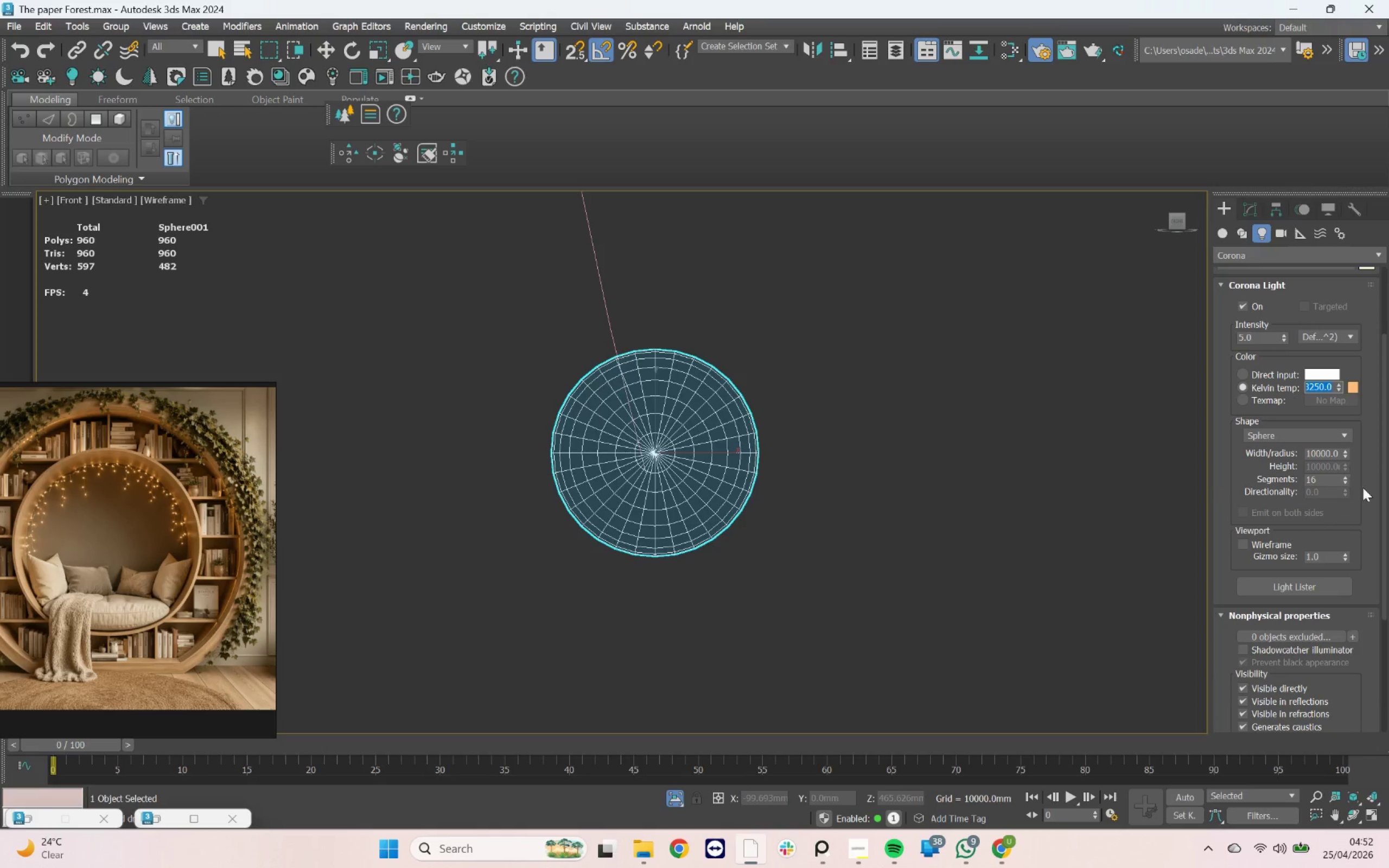 
left_click([1368, 542])
 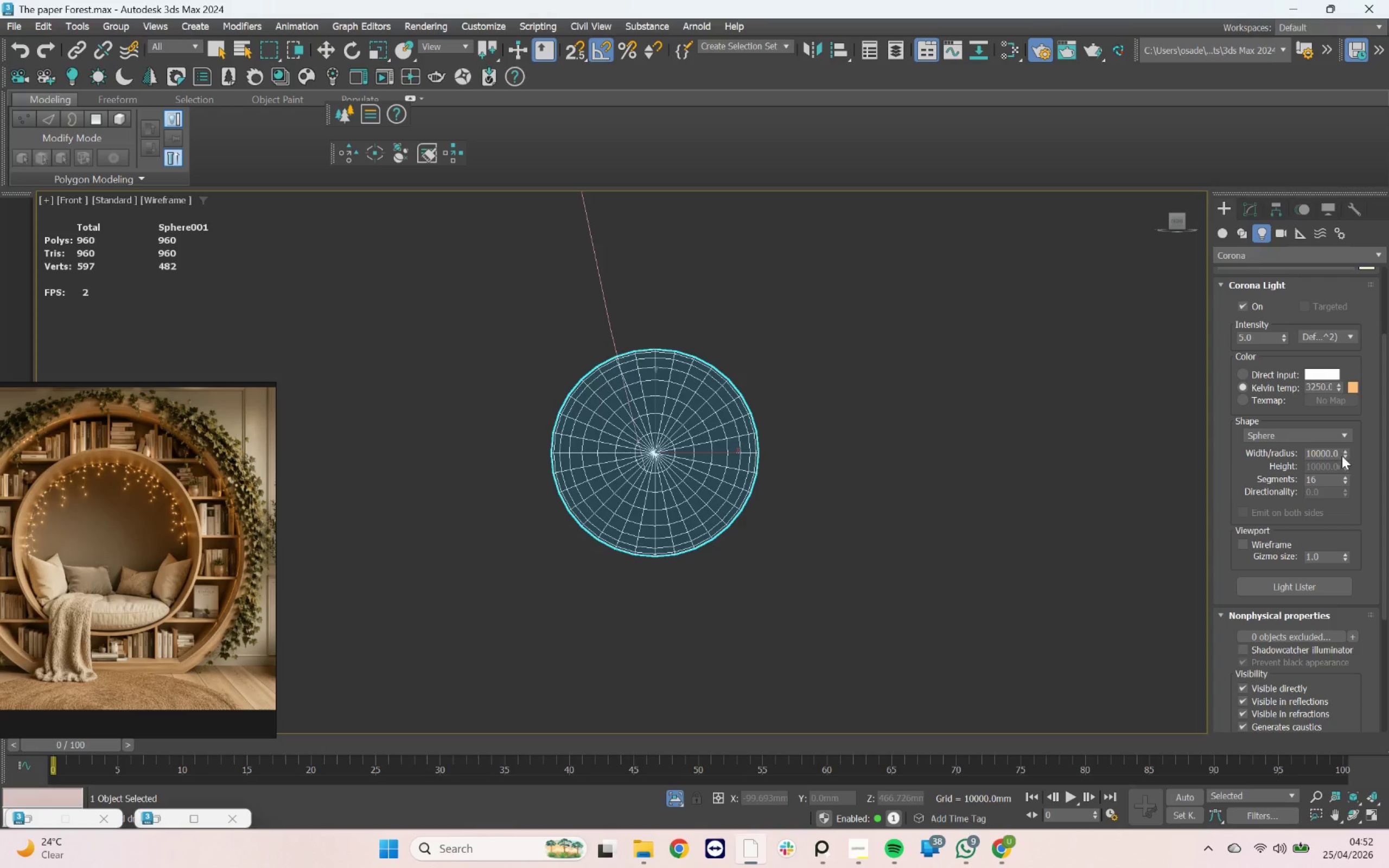 
left_click_drag(start_coordinate=[661, 455], to_coordinate=[713, 513])
 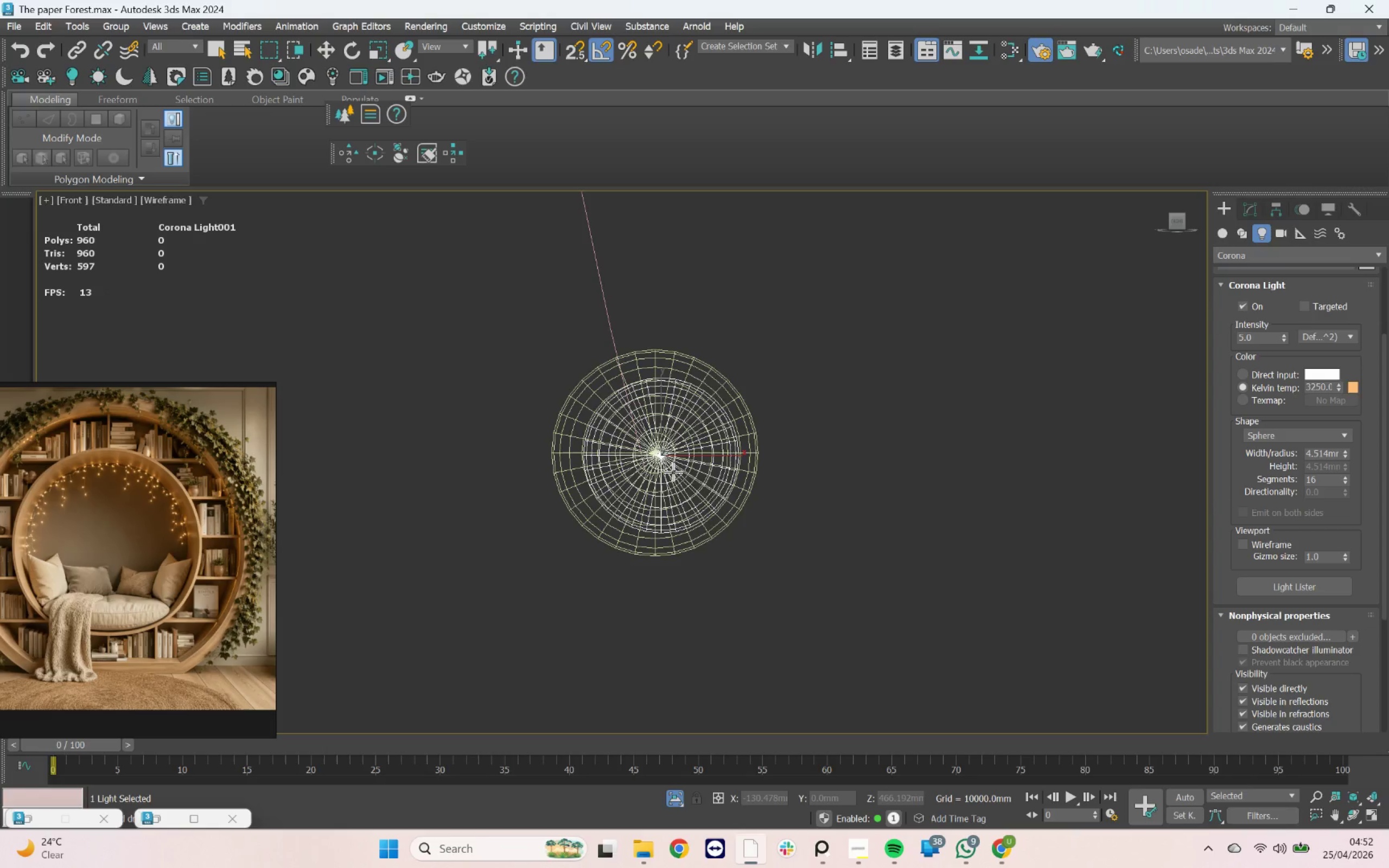 
key(W)
 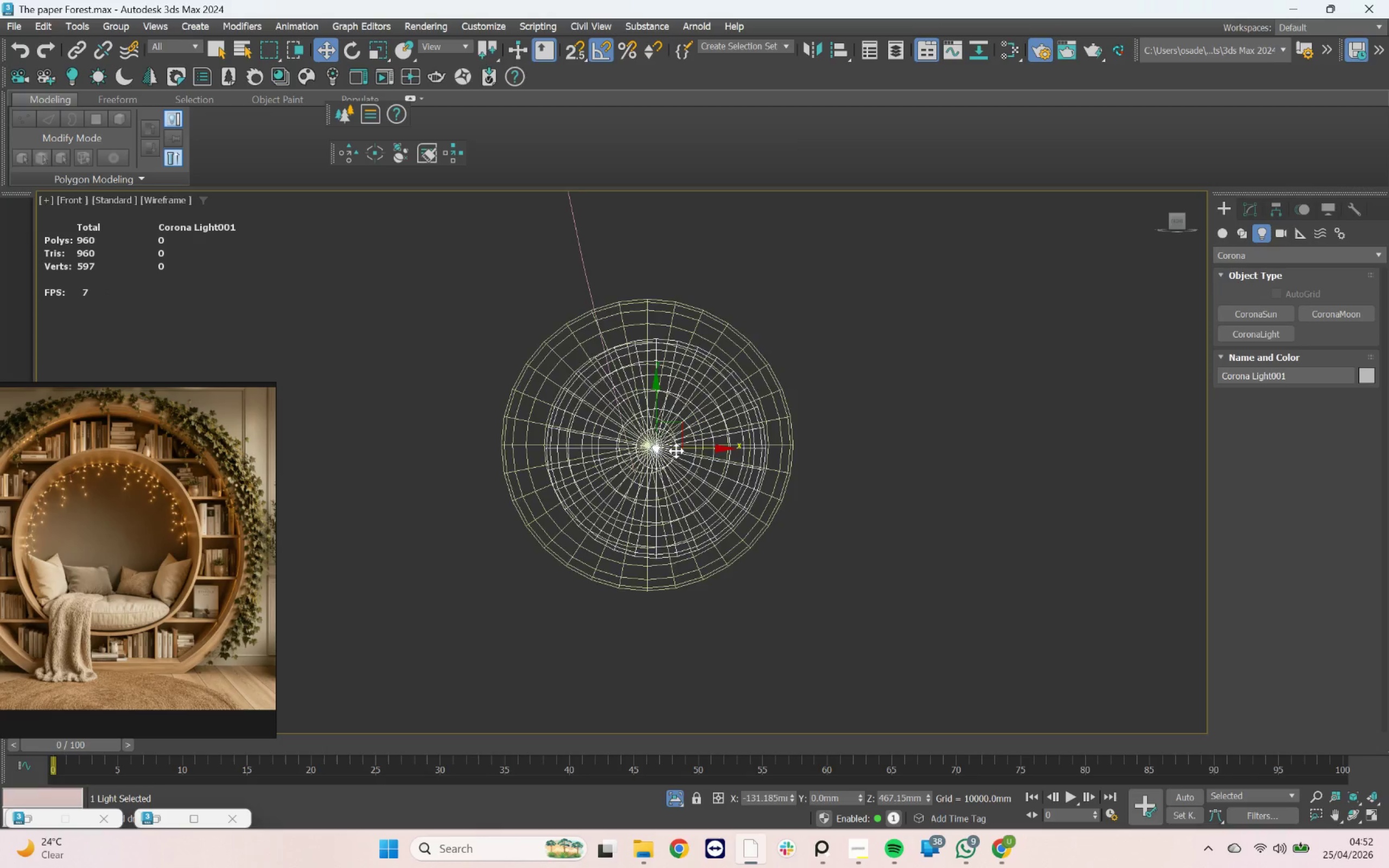 
scroll: coordinate [676, 449], scroll_direction: up, amount: 3.0
 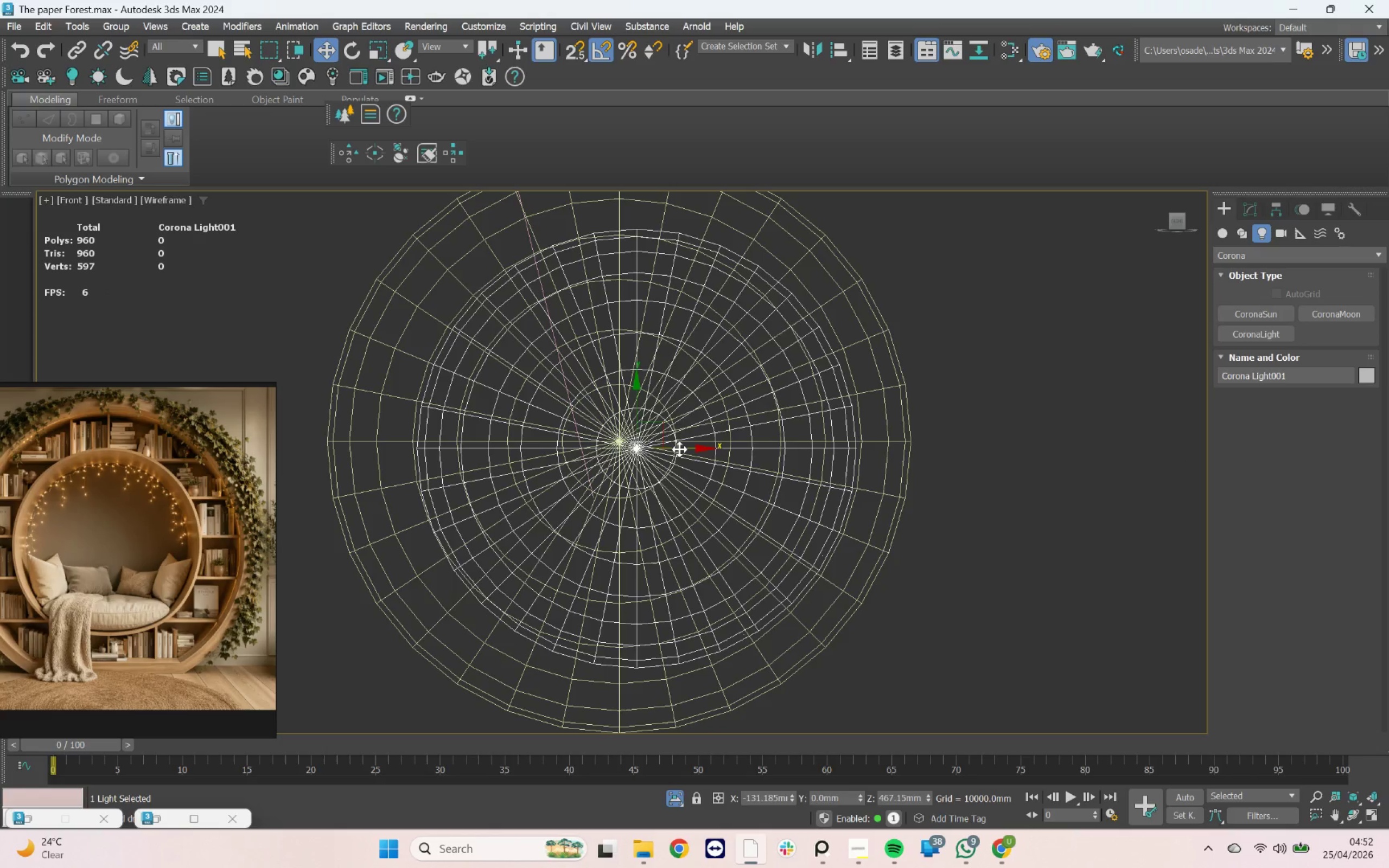 
left_click_drag(start_coordinate=[679, 449], to_coordinate=[661, 438])
 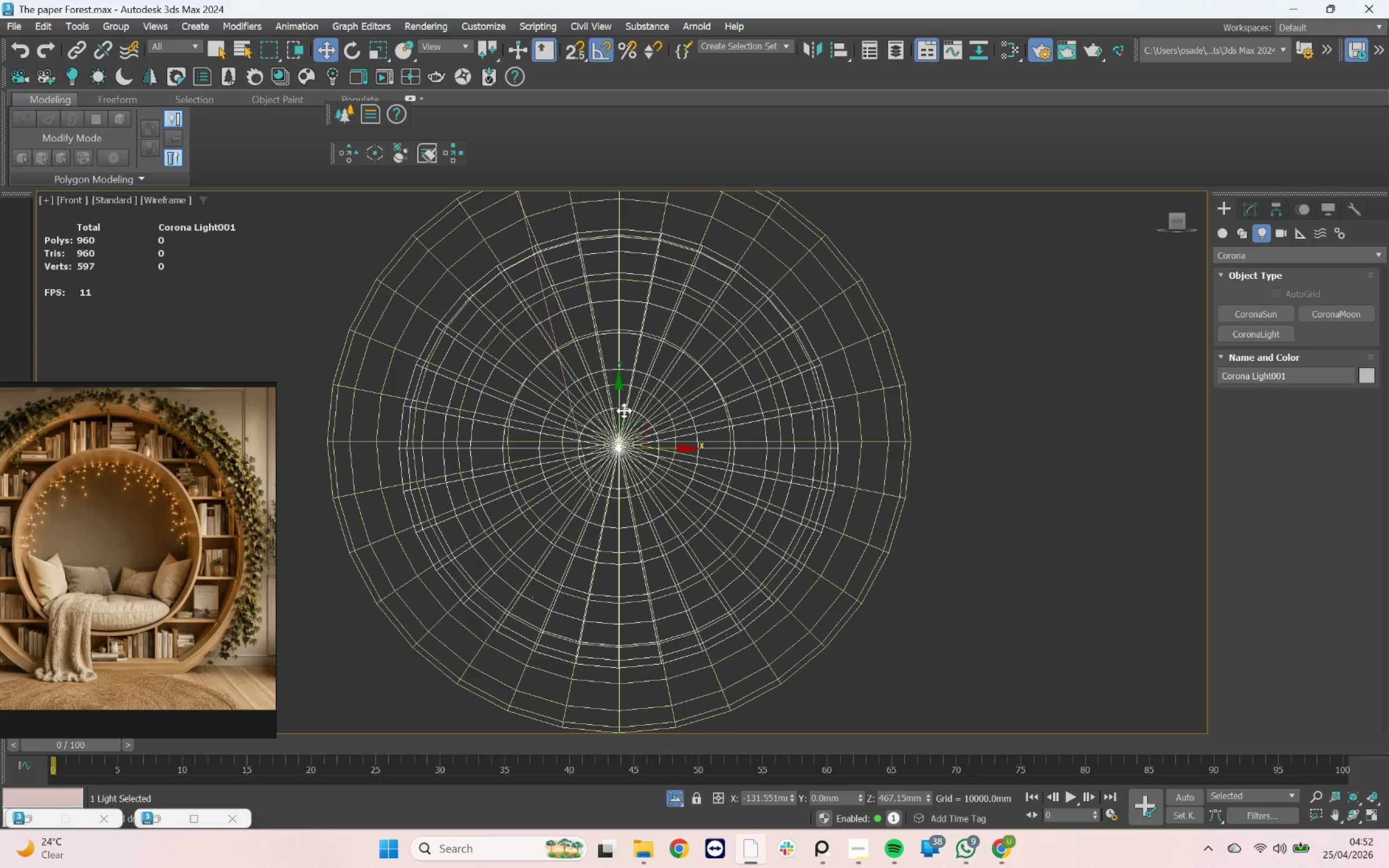 
left_click_drag(start_coordinate=[622, 410], to_coordinate=[620, 402])
 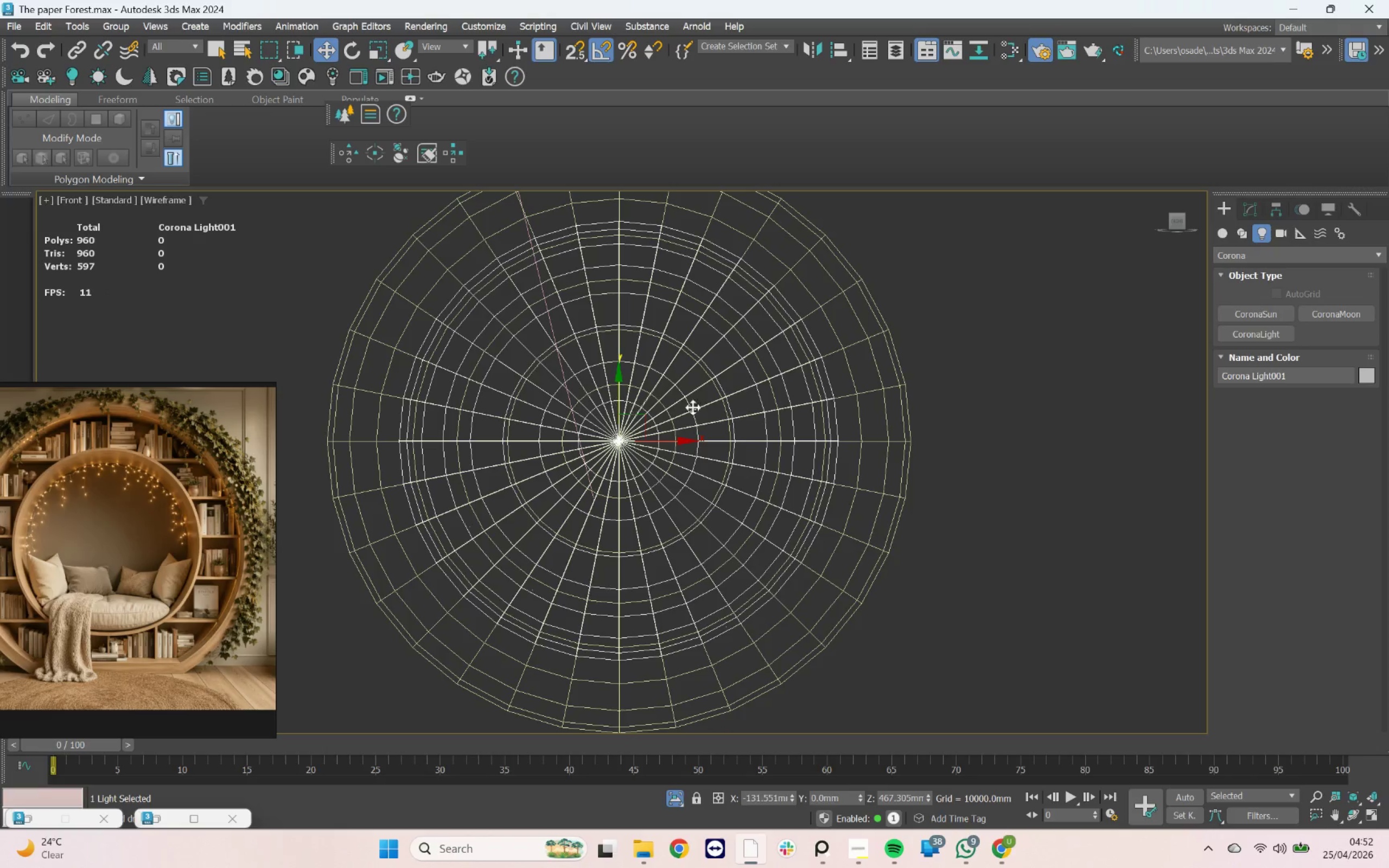 
scroll: coordinate [747, 412], scroll_direction: down, amount: 8.0
 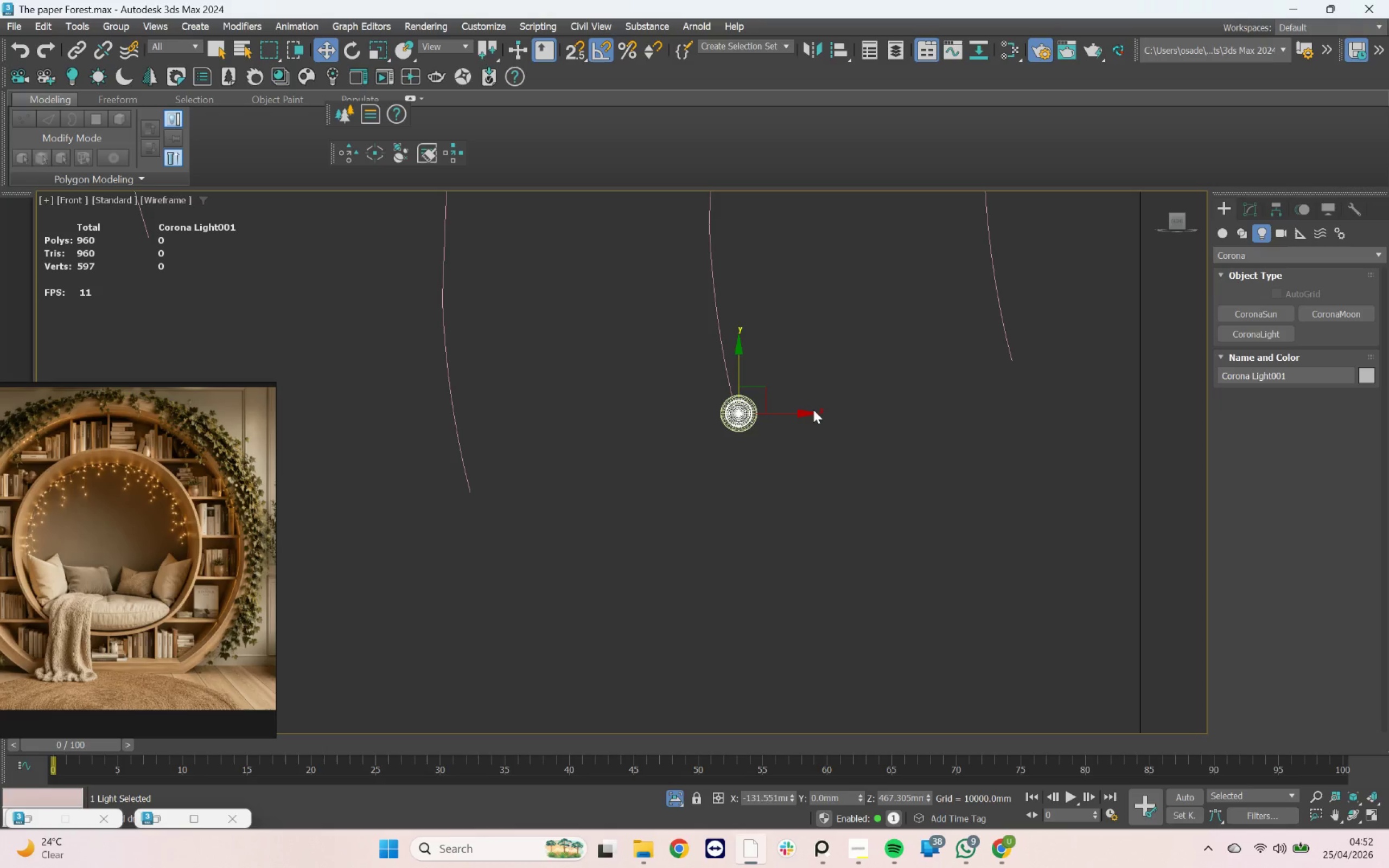 
hold_key(key=AltLeft, duration=1.06)
 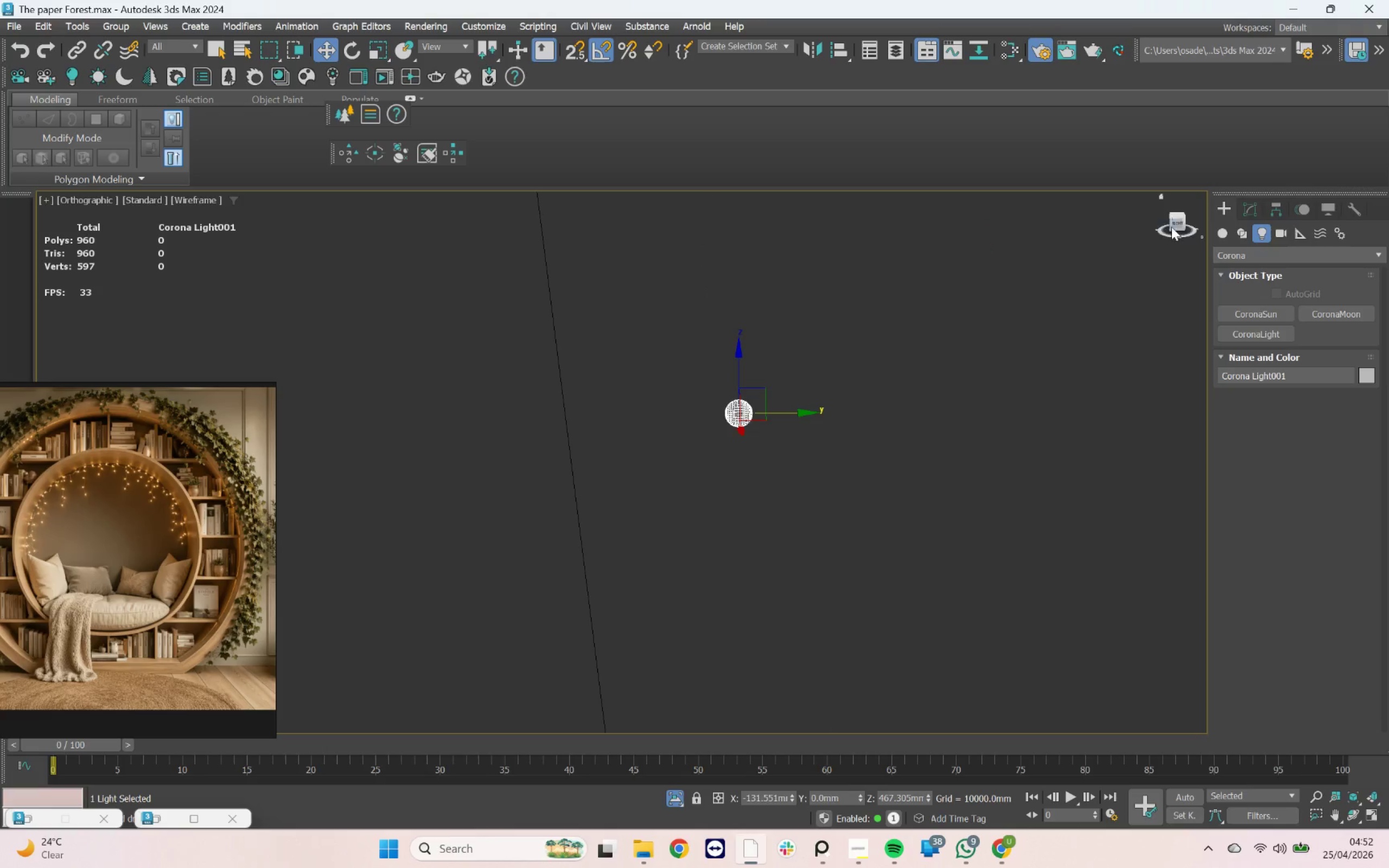 
left_click([1175, 219])
 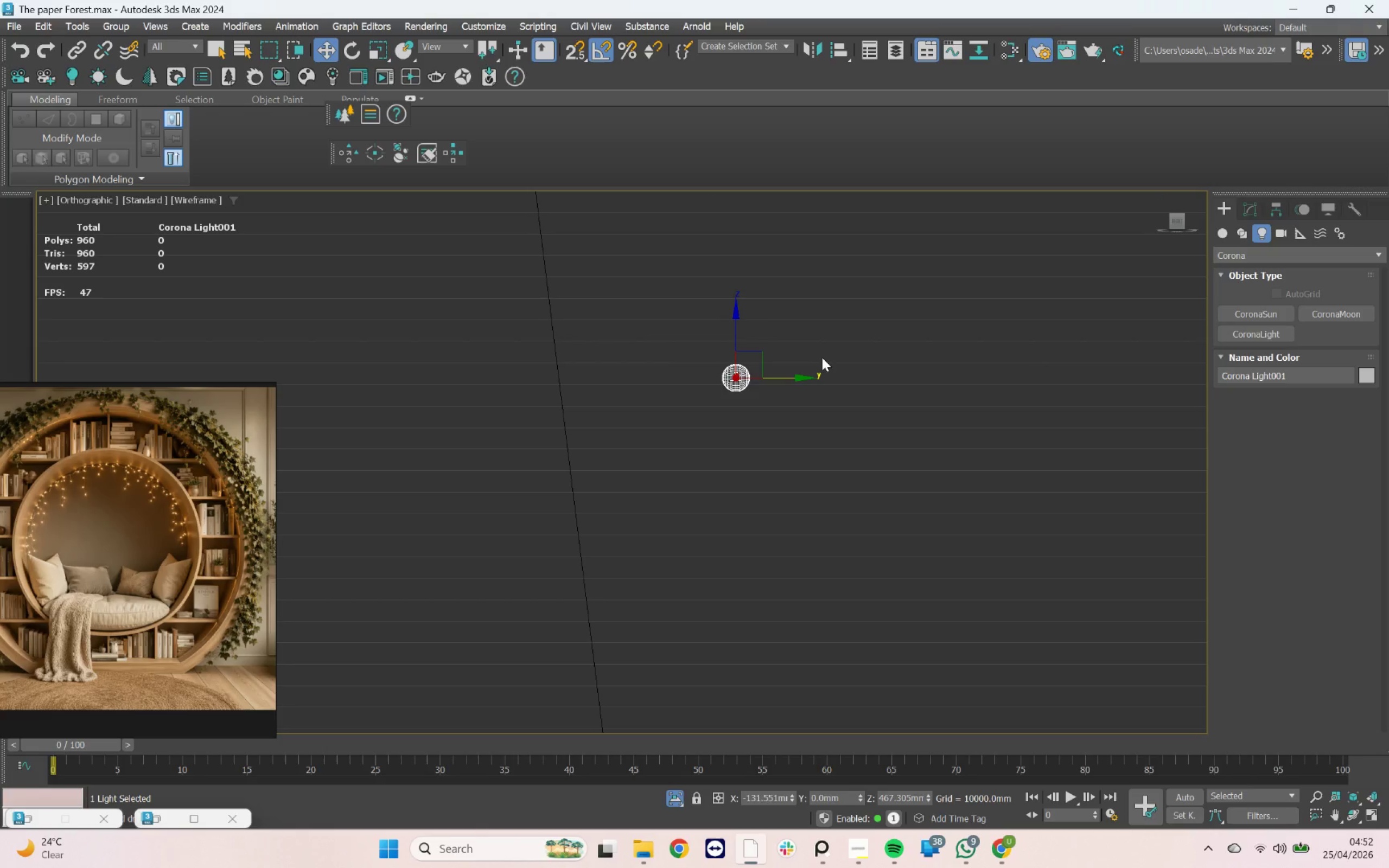 
key(Z)
 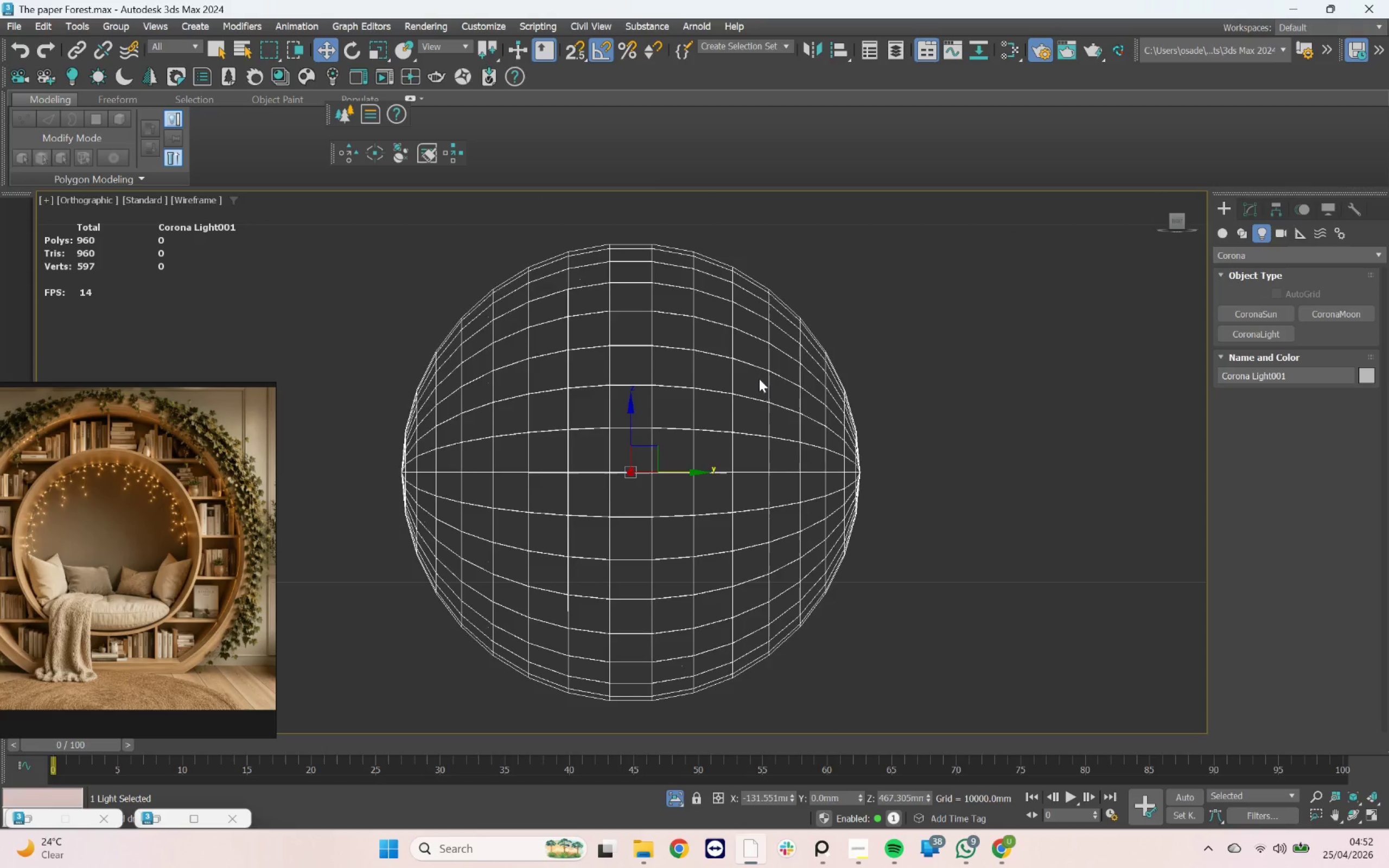 
scroll: coordinate [709, 400], scroll_direction: down, amount: 10.0
 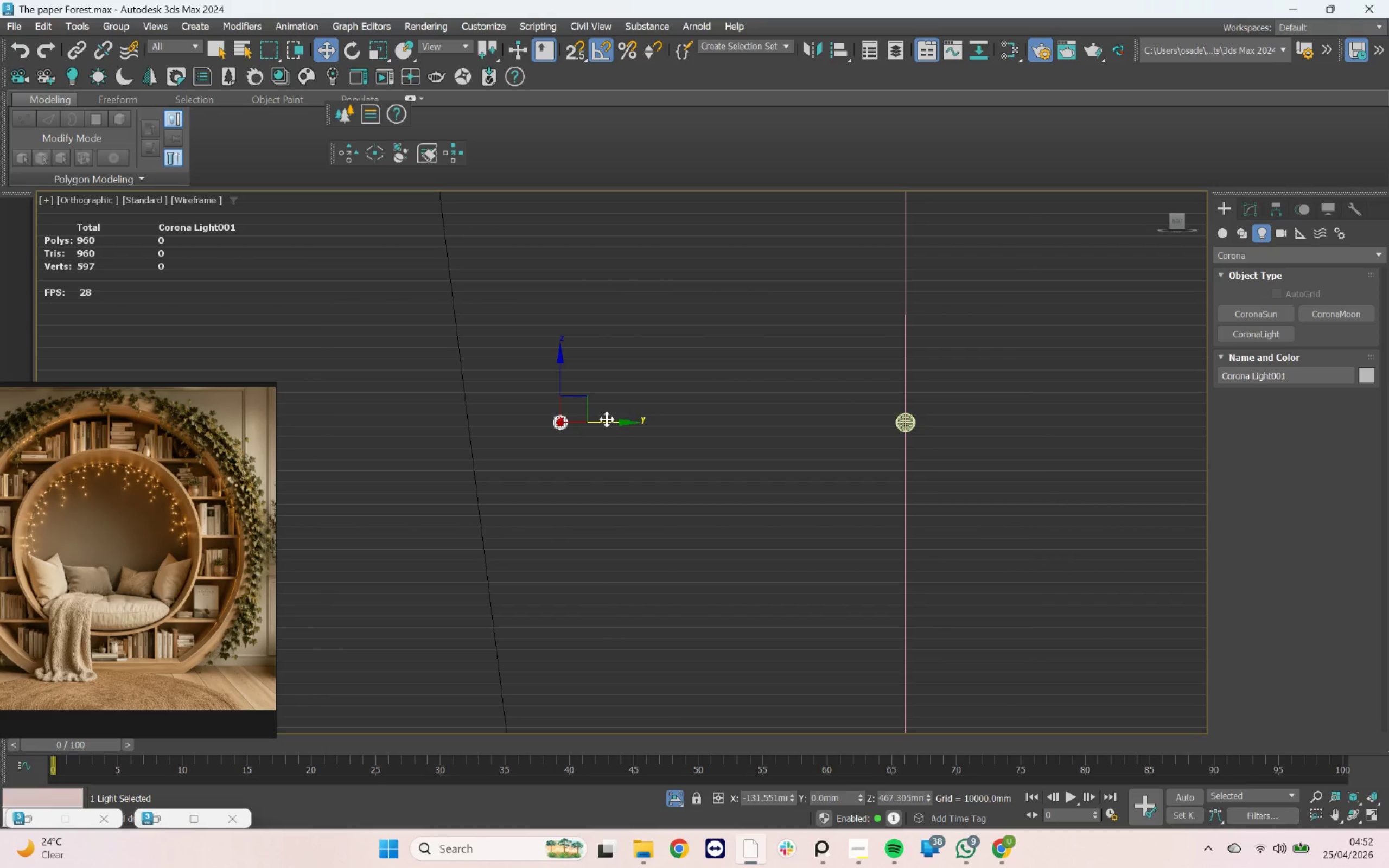 
left_click_drag(start_coordinate=[605, 419], to_coordinate=[945, 446])
 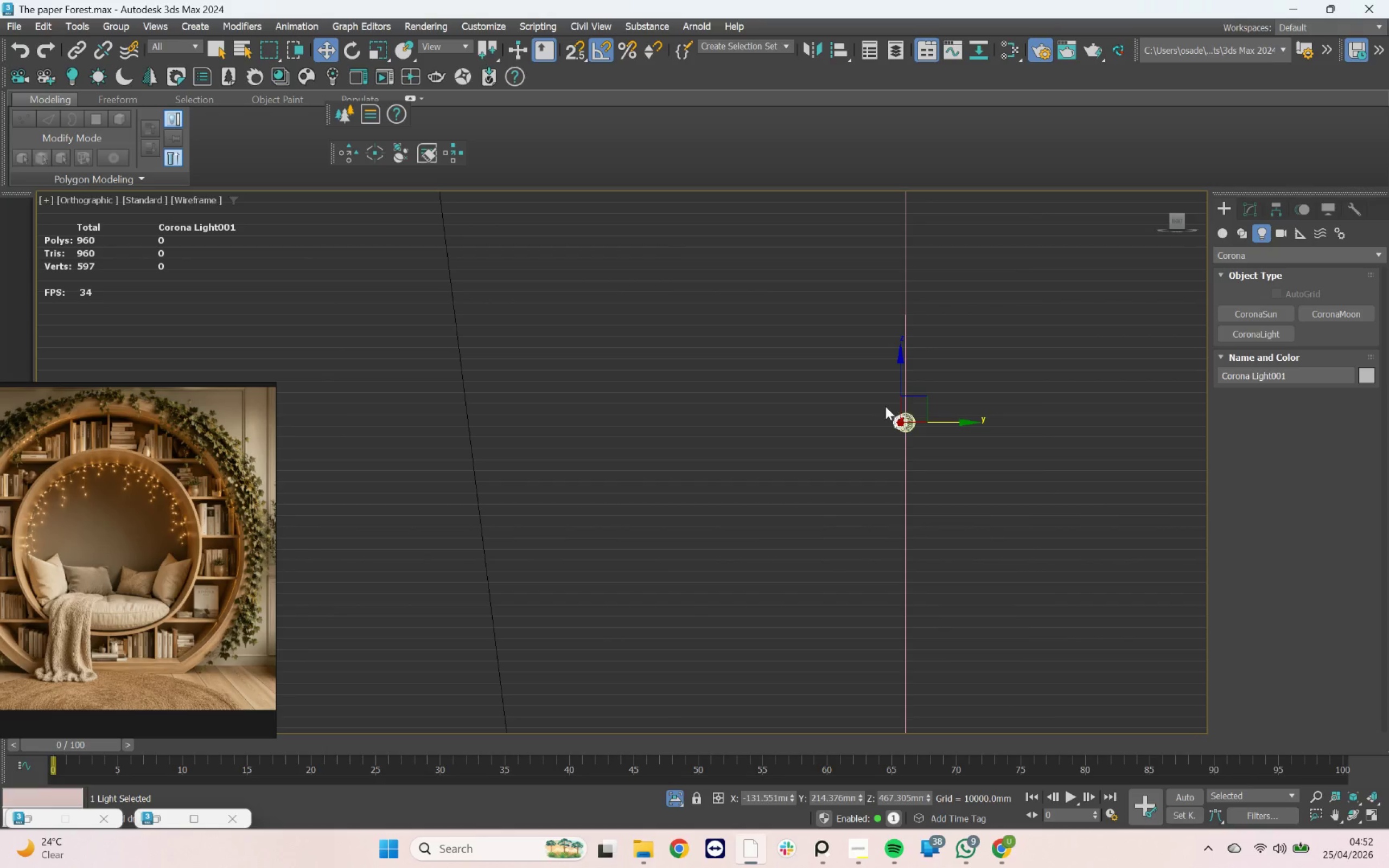 
scroll: coordinate [908, 528], scroll_direction: up, amount: 10.0
 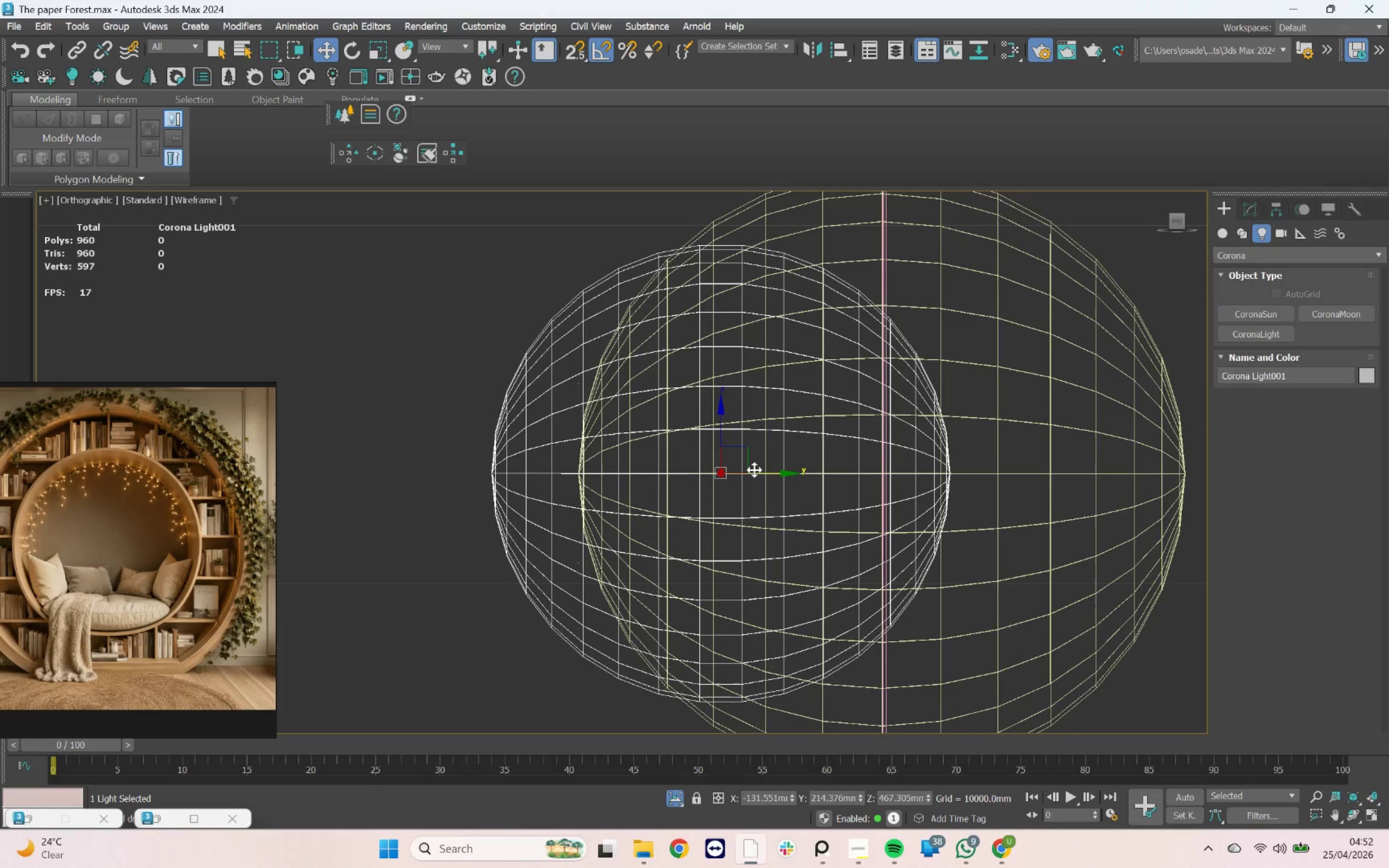 
left_click_drag(start_coordinate=[755, 470], to_coordinate=[923, 474])
 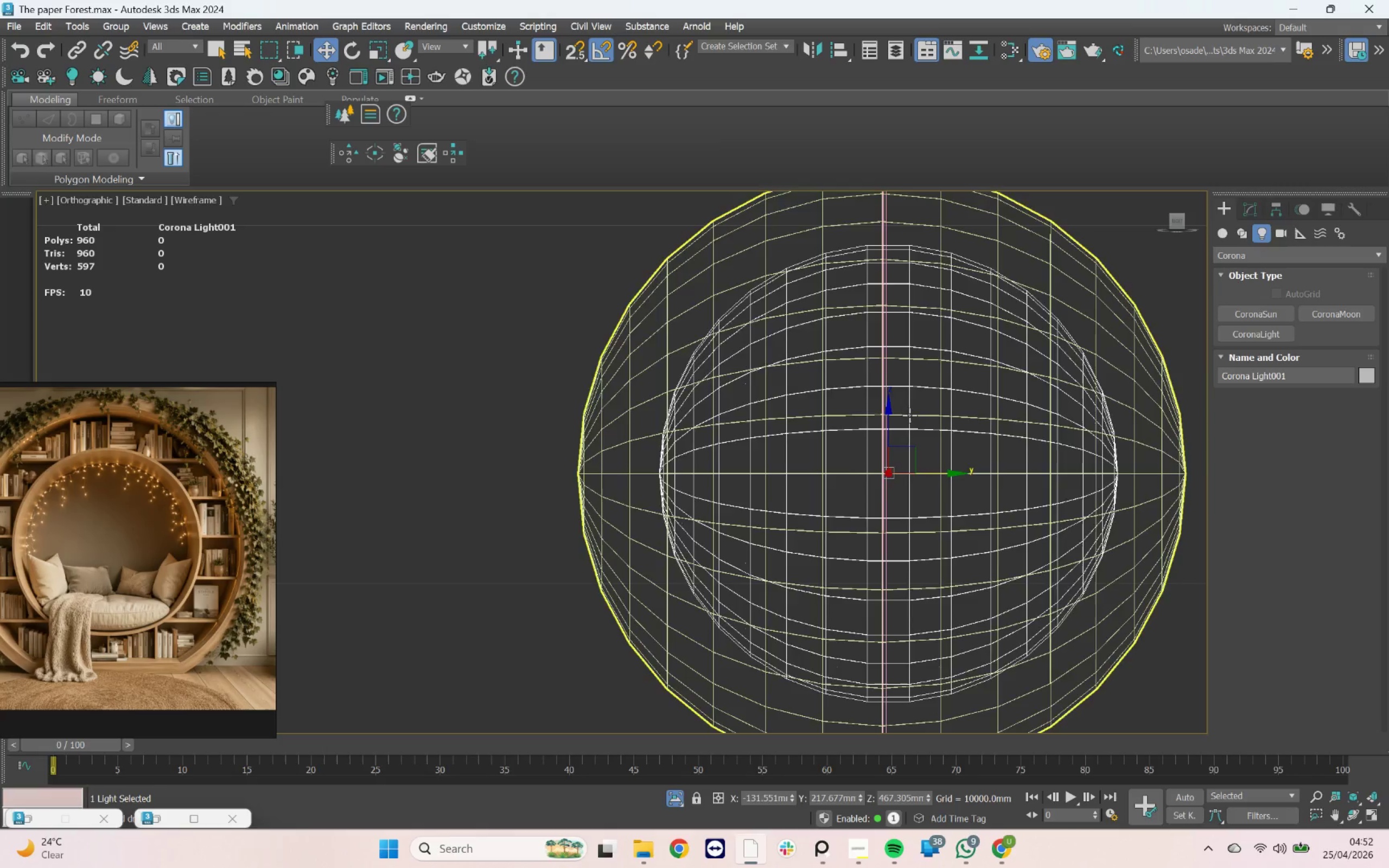 
scroll: coordinate [991, 415], scroll_direction: down, amount: 10.0
 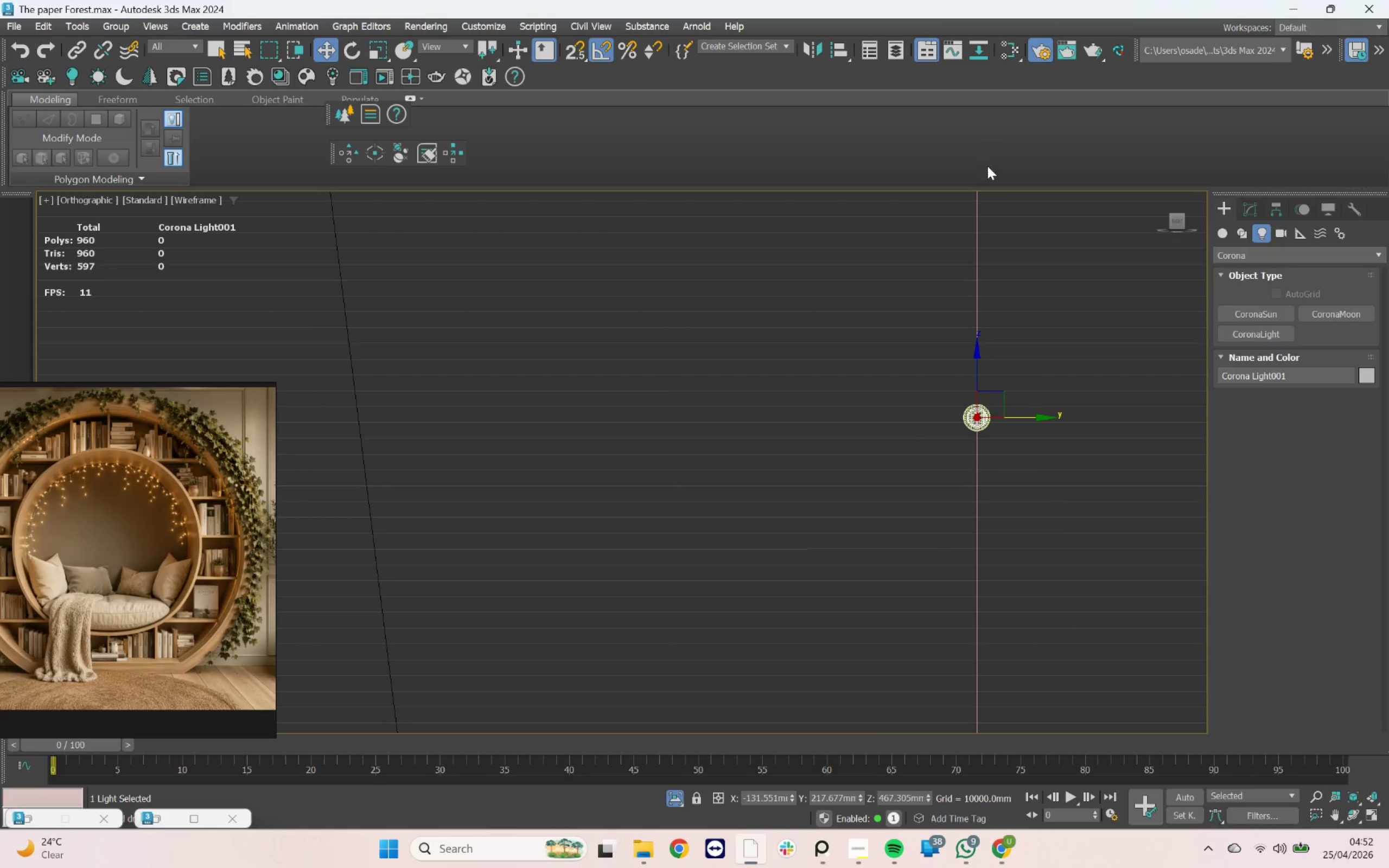 
scroll: coordinate [984, 380], scroll_direction: up, amount: 6.0
 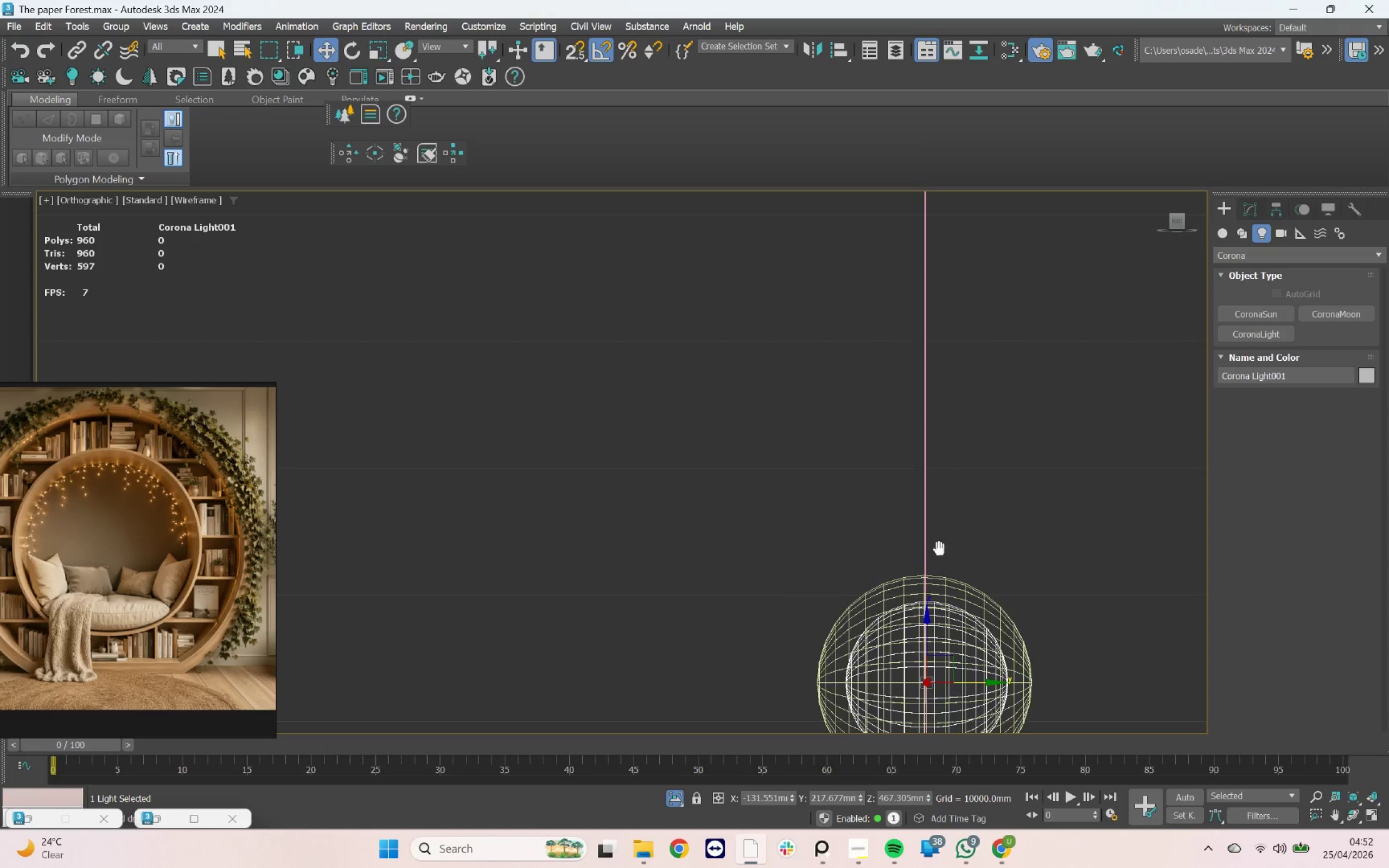 
left_click_drag(start_coordinate=[884, 342], to_coordinate=[841, 659])
 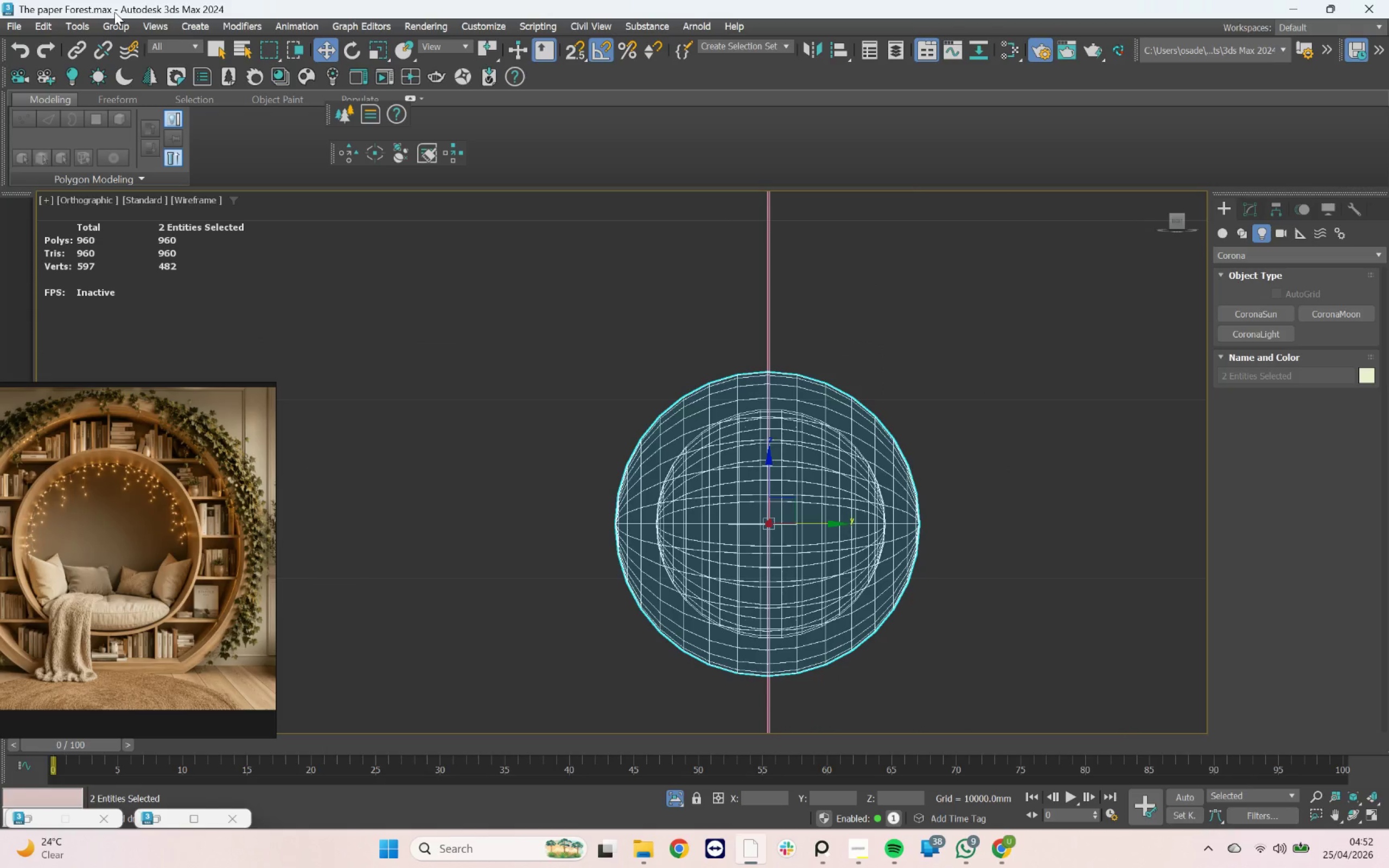 
scroll: coordinate [789, 343], scroll_direction: up, amount: 1.0
 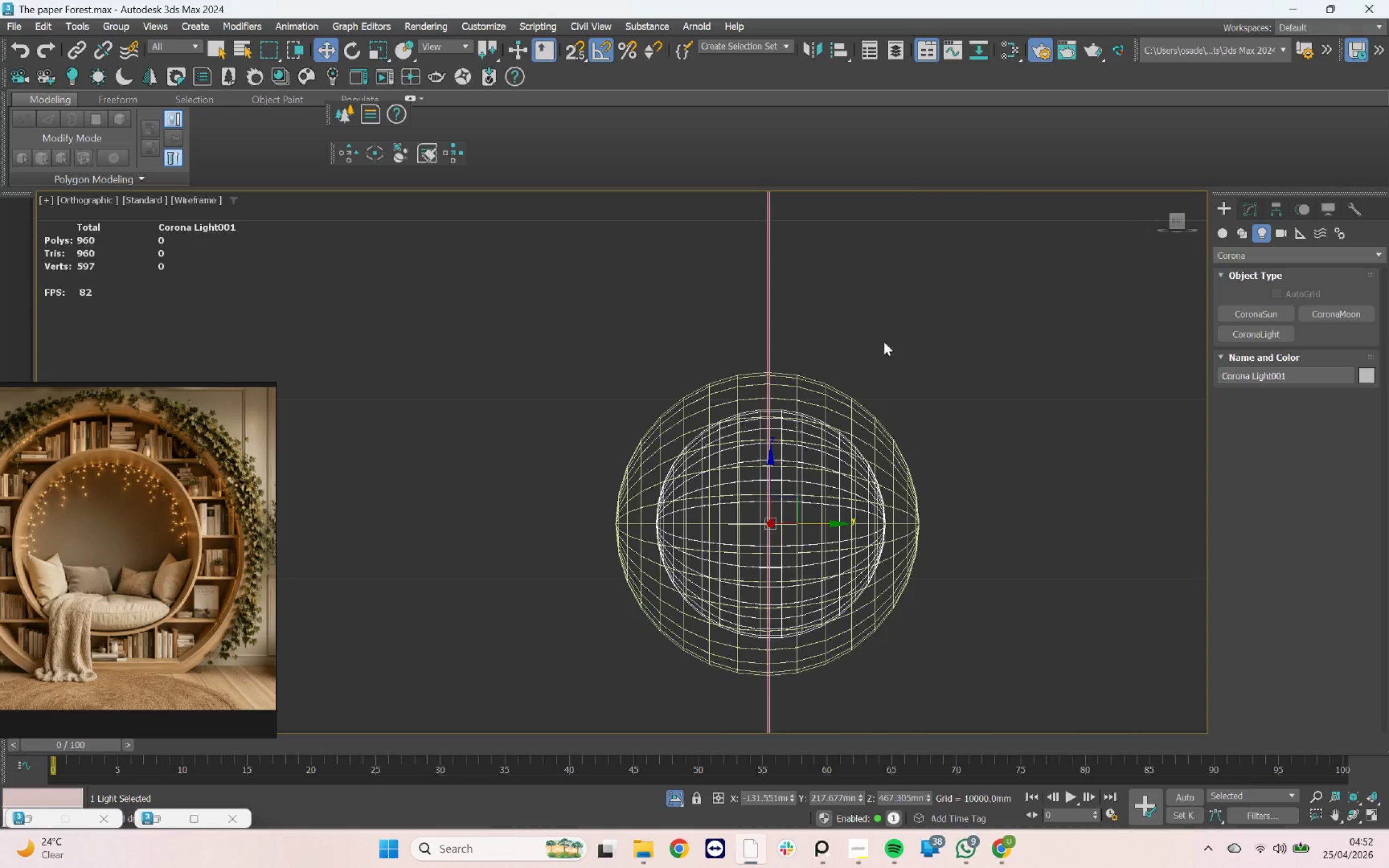 
left_click([118, 22])
 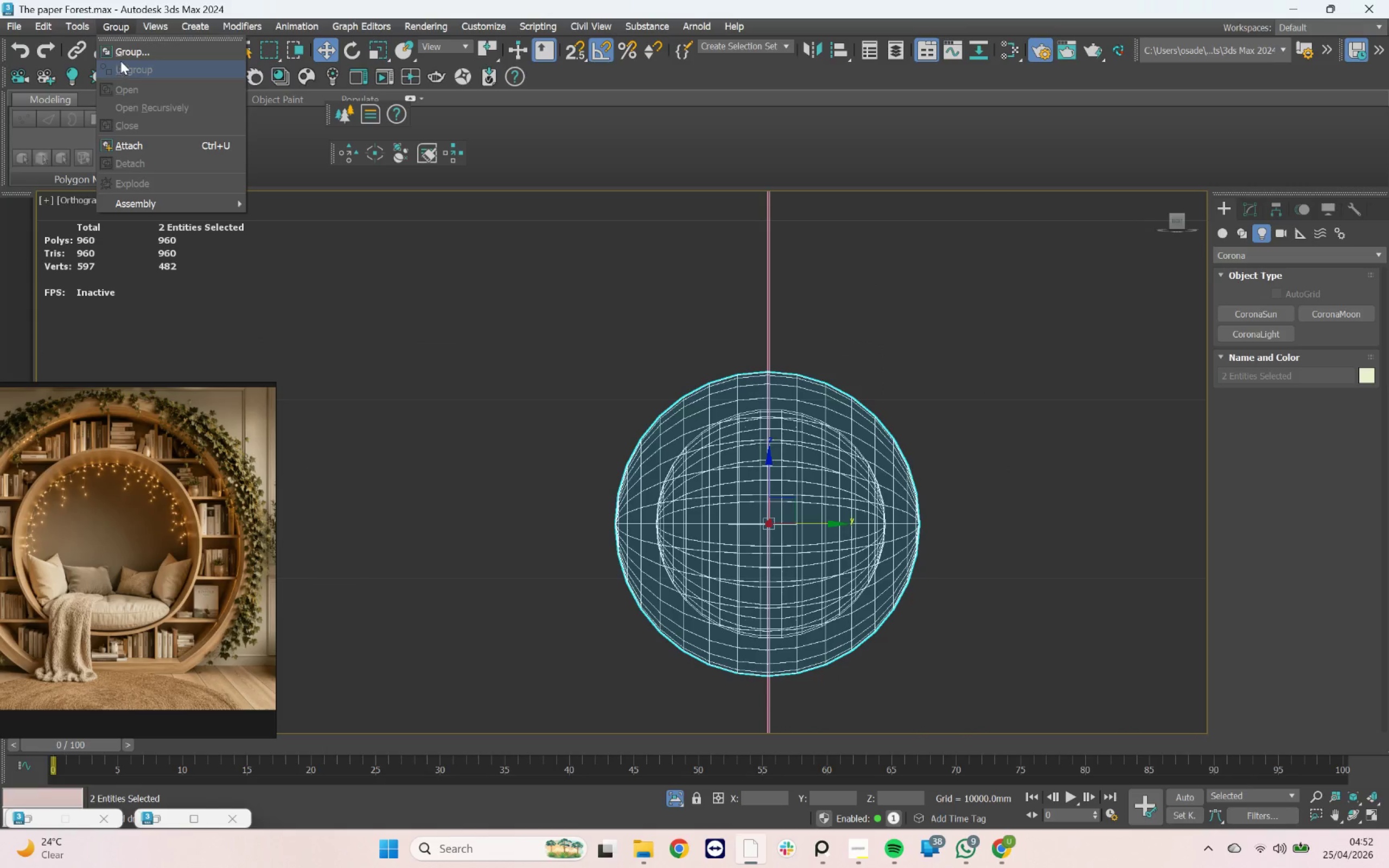 
left_click([126, 55])
 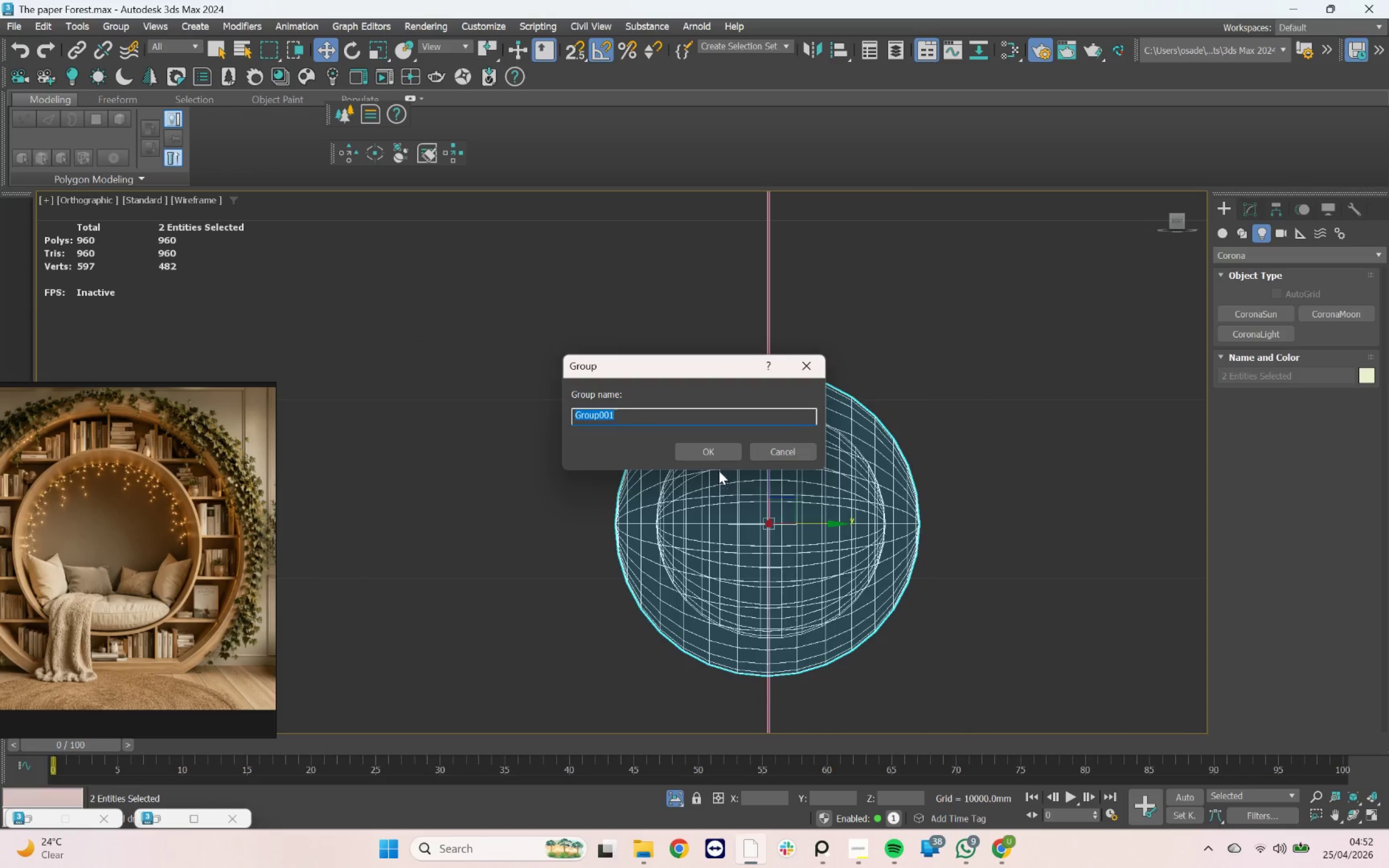 
left_click([722, 456])
 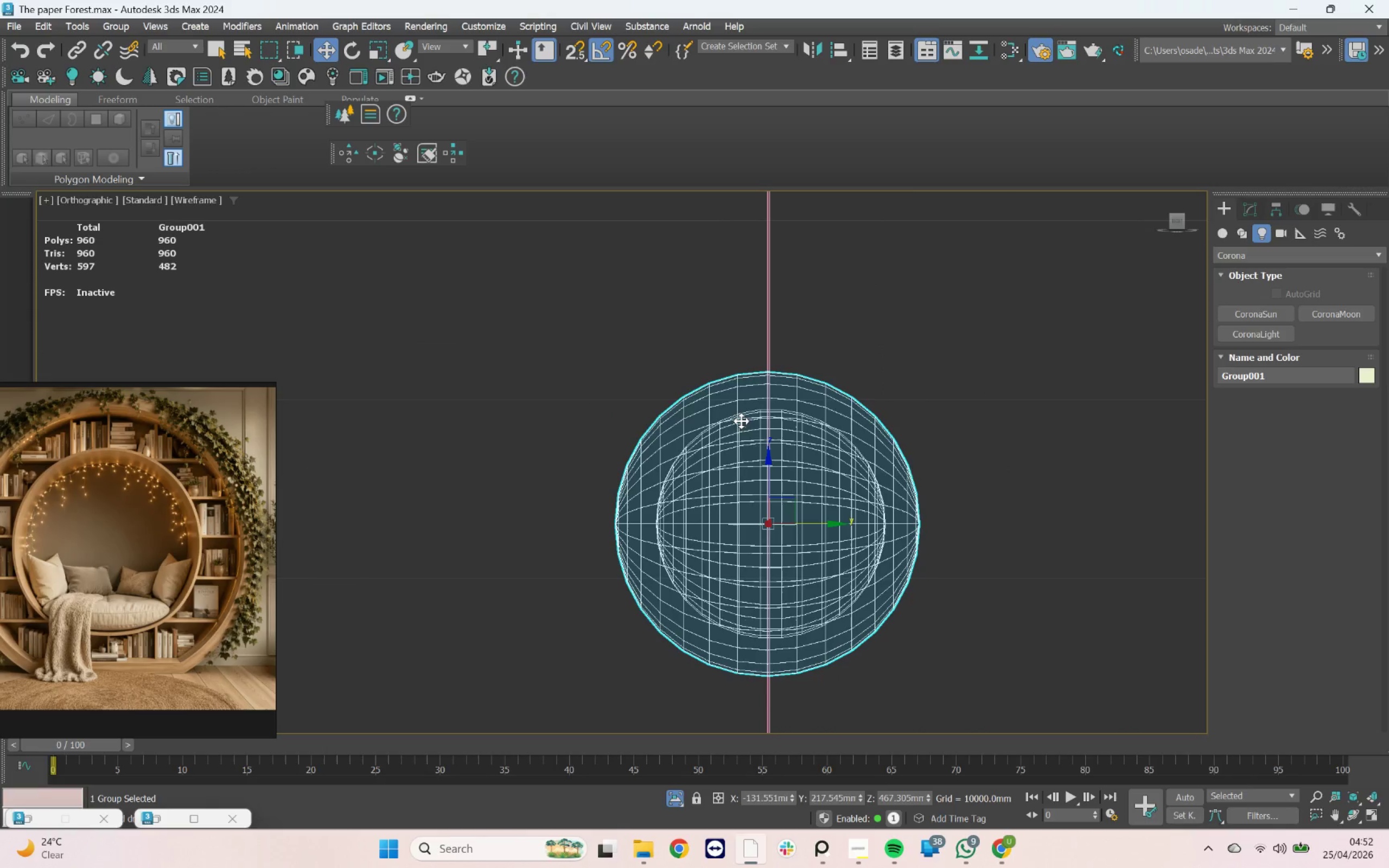 
hold_key(key=AltLeft, duration=0.63)
 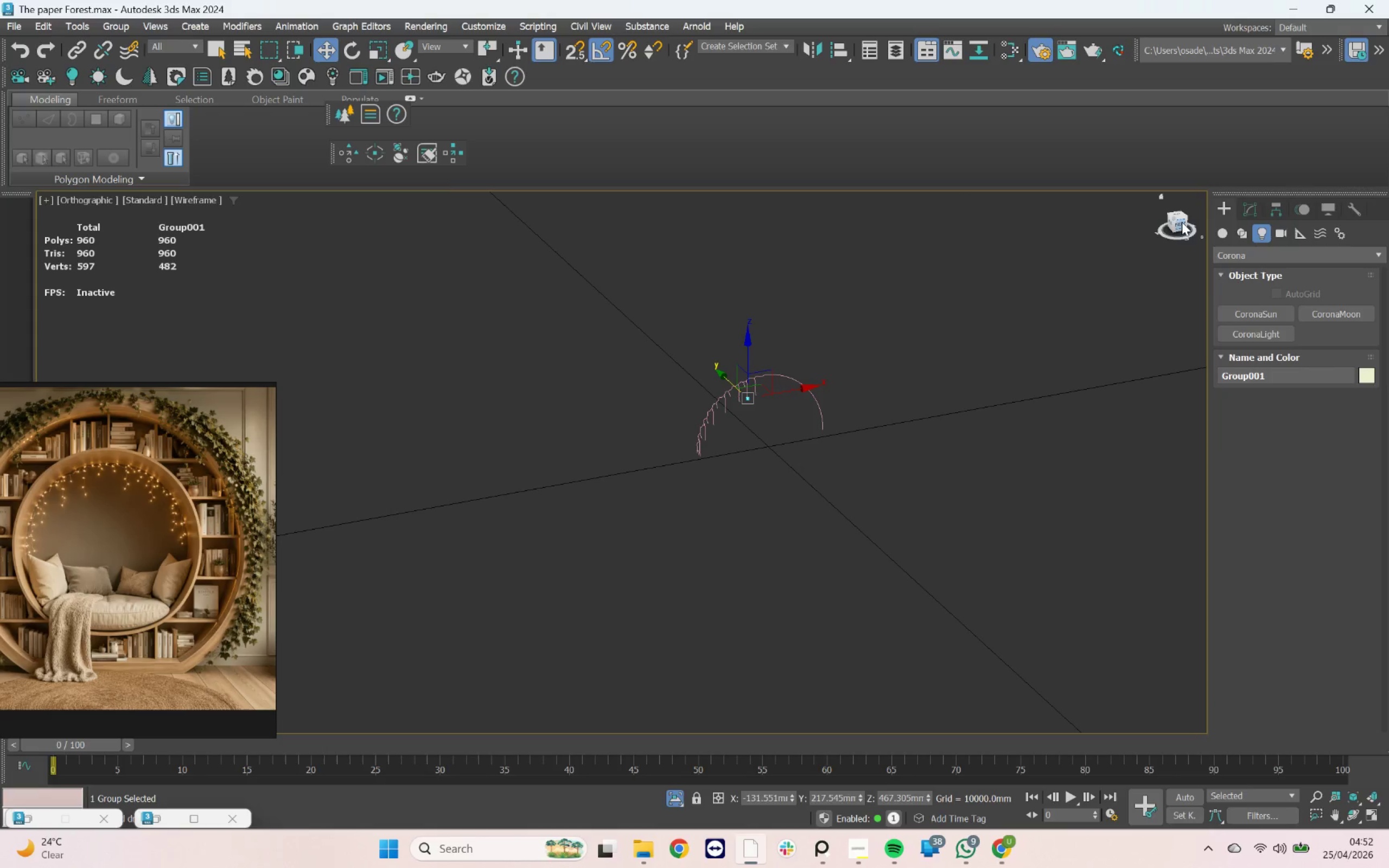 
scroll: coordinate [748, 394], scroll_direction: down, amount: 18.0
 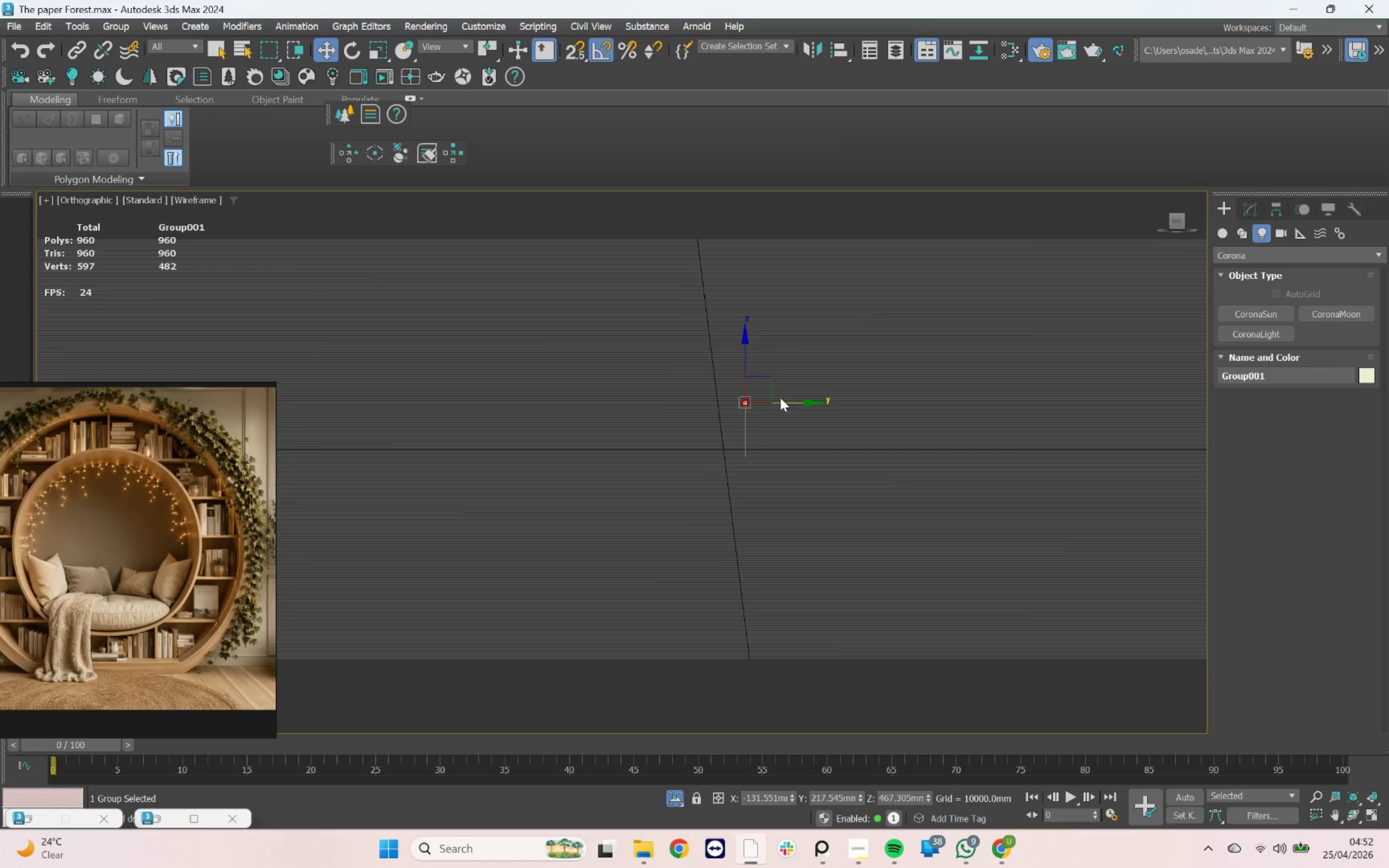 
left_click([1182, 222])
 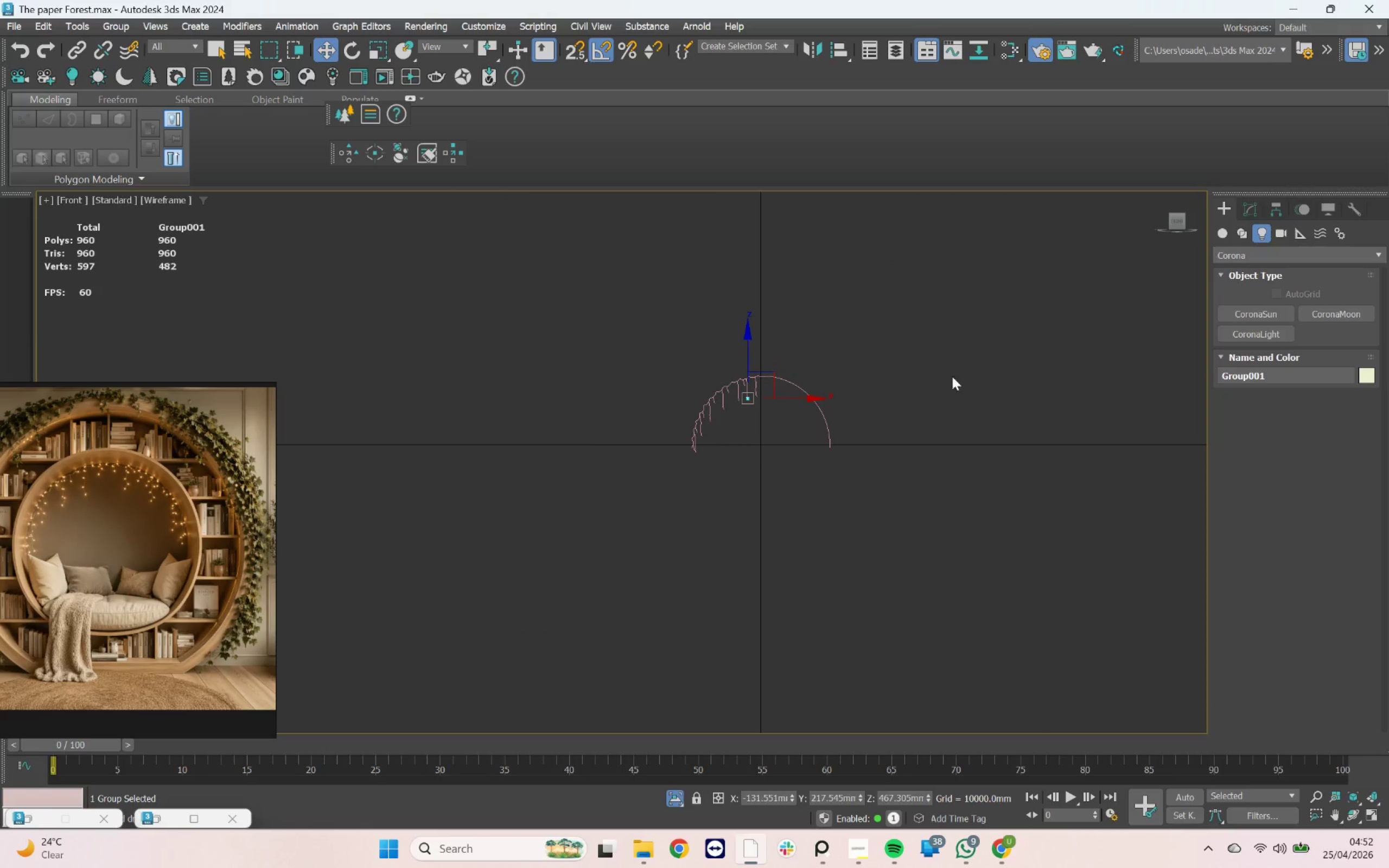 
scroll: coordinate [700, 358], scroll_direction: up, amount: 8.0
 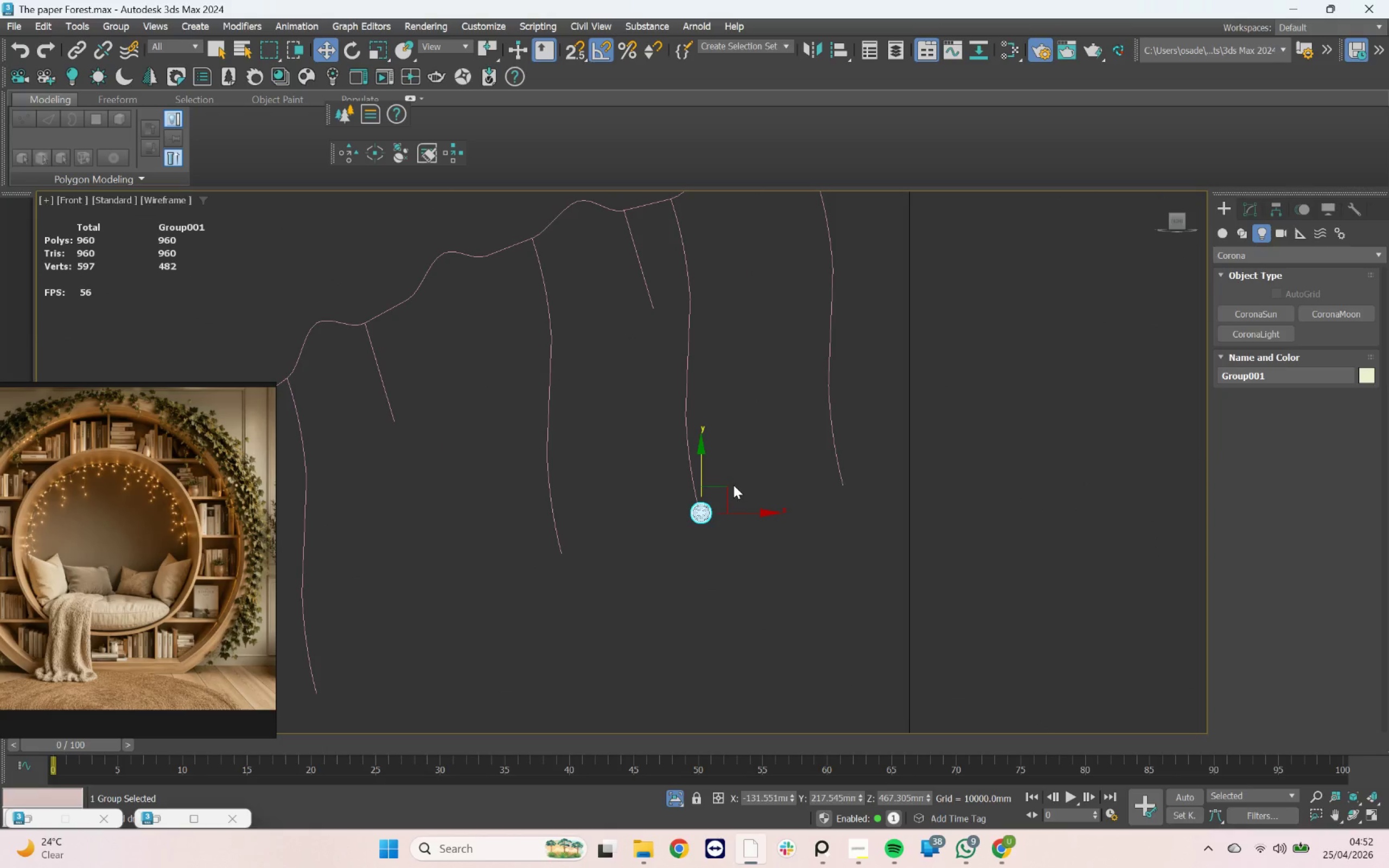 
hold_key(key=ShiftLeft, duration=1.93)
left_click_drag(start_coordinate=[728, 483], to_coordinate=[869, 452])
 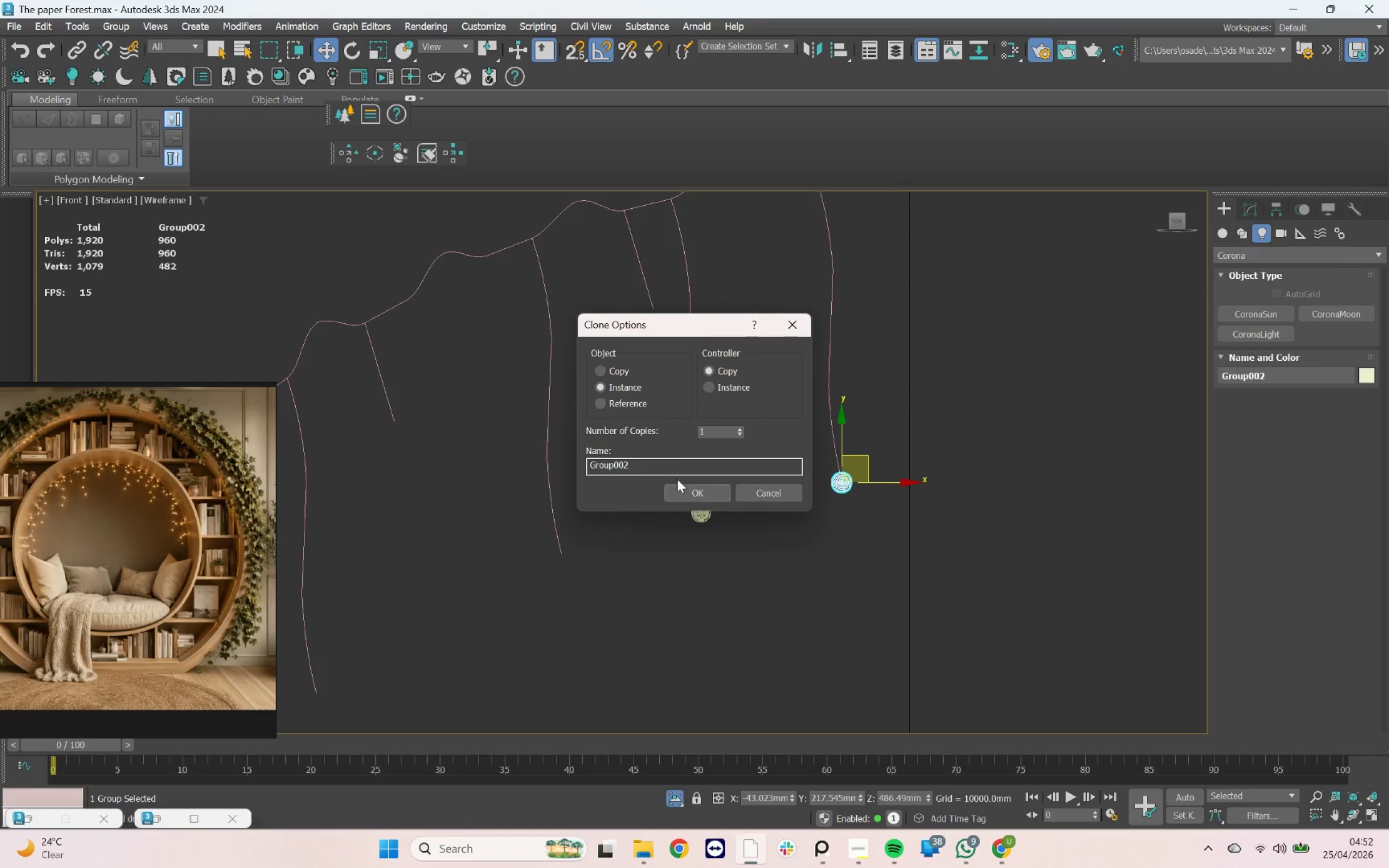 
left_click([680, 487])
 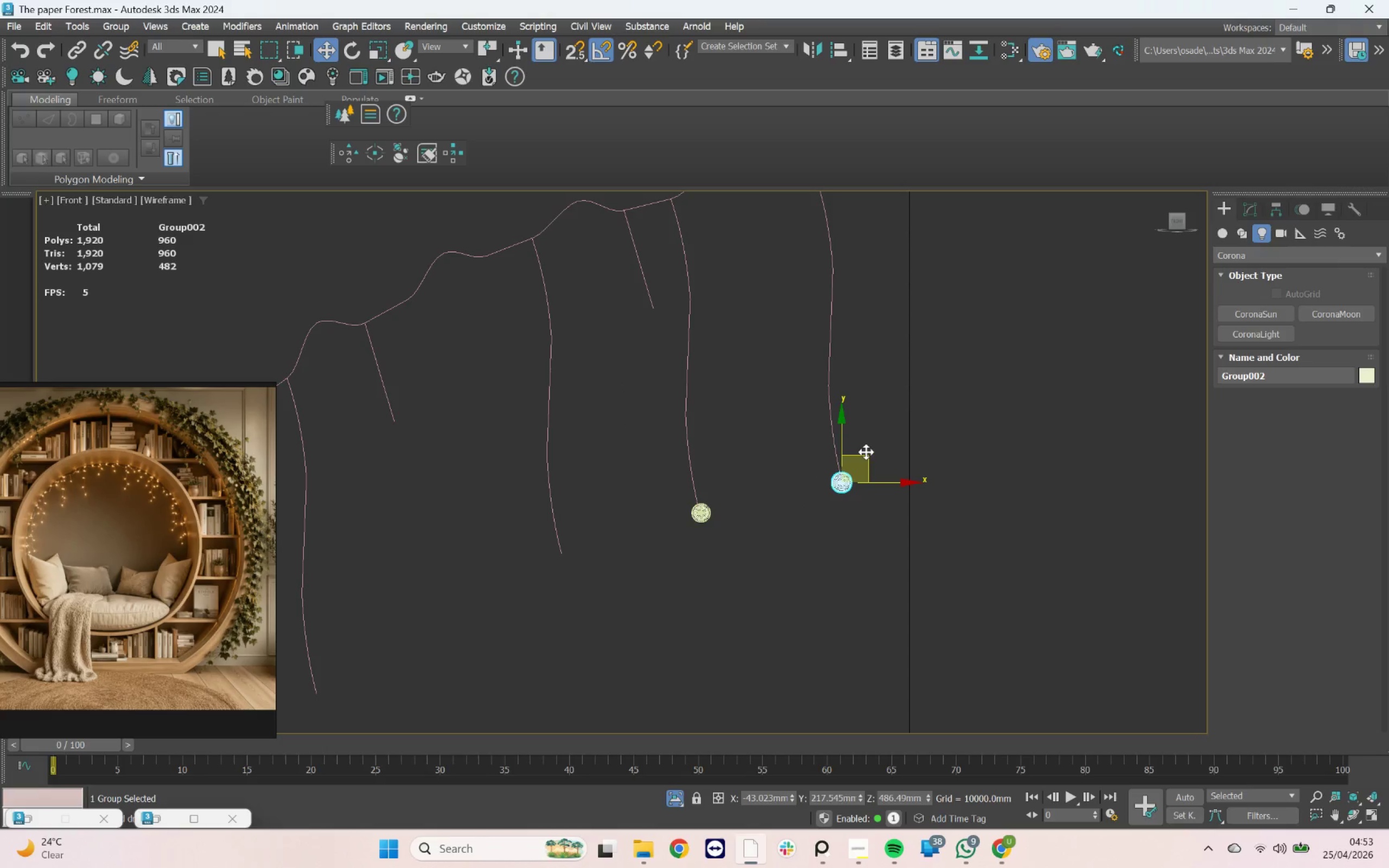 
hold_key(key=ShiftLeft, duration=1.21)
left_click_drag(start_coordinate=[866, 452], to_coordinate=[681, 281])
 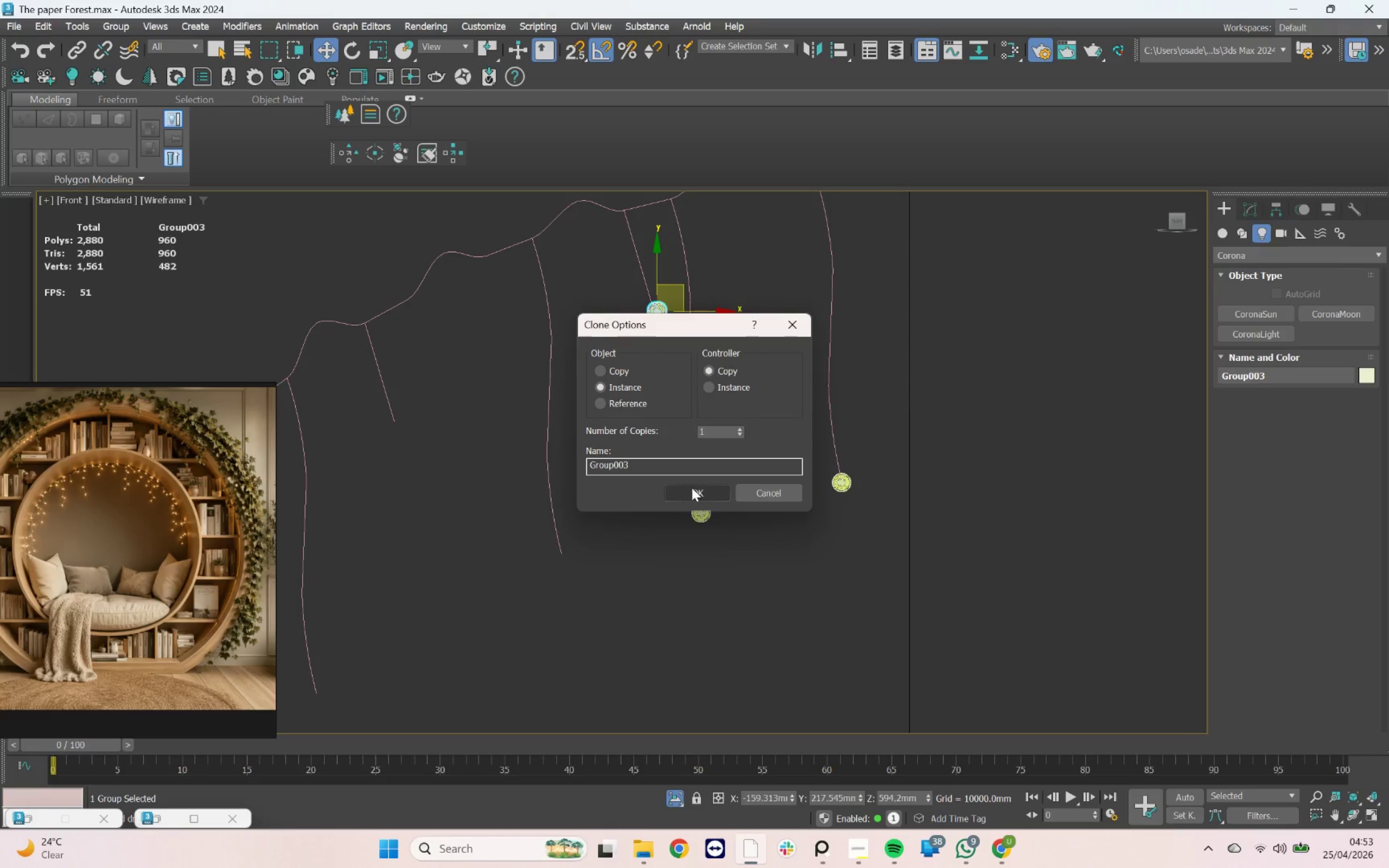 
left_click([687, 484])
 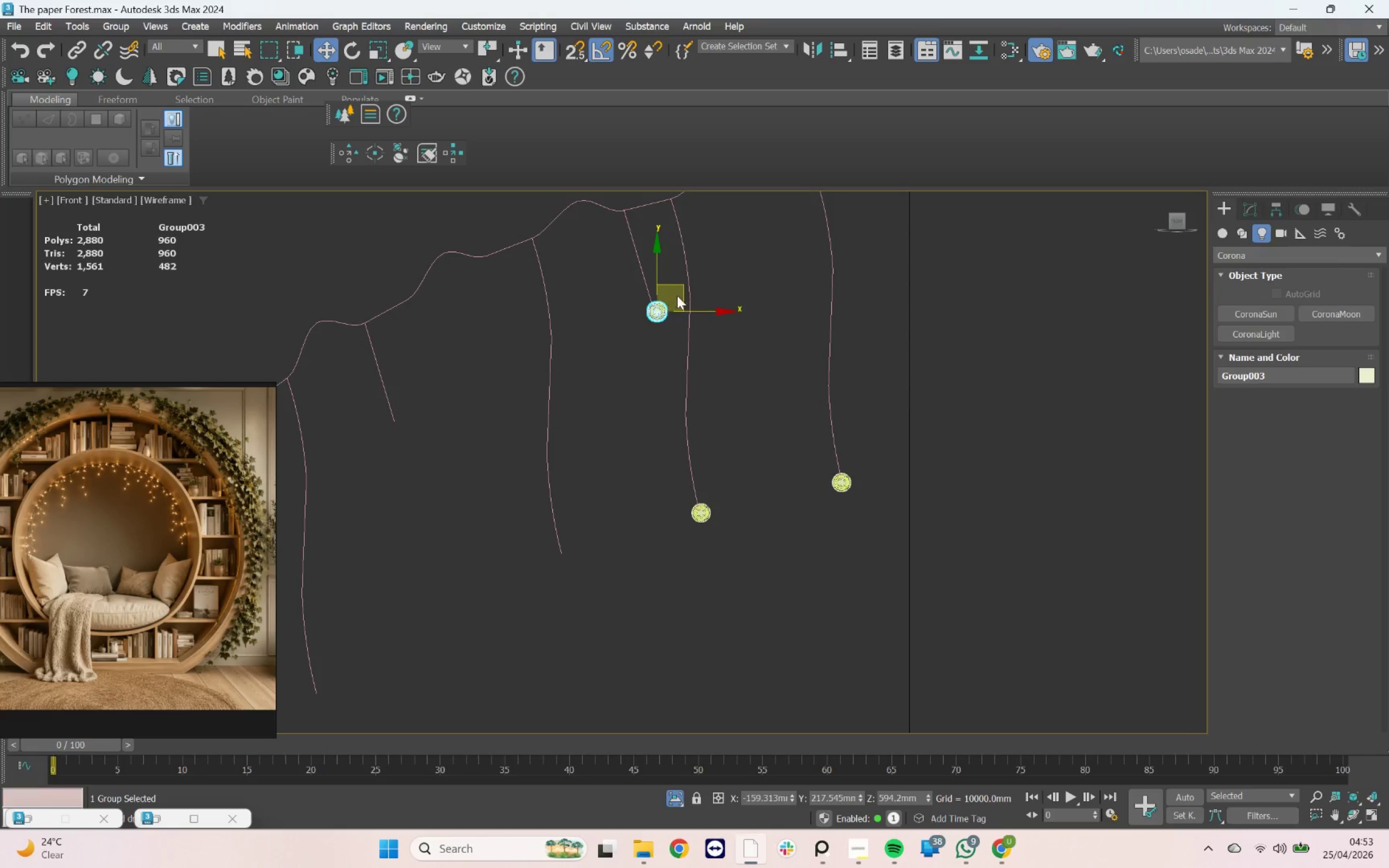 
hold_key(key=ShiftLeft, duration=1.89)
left_click_drag(start_coordinate=[680, 283], to_coordinate=[585, 520])
 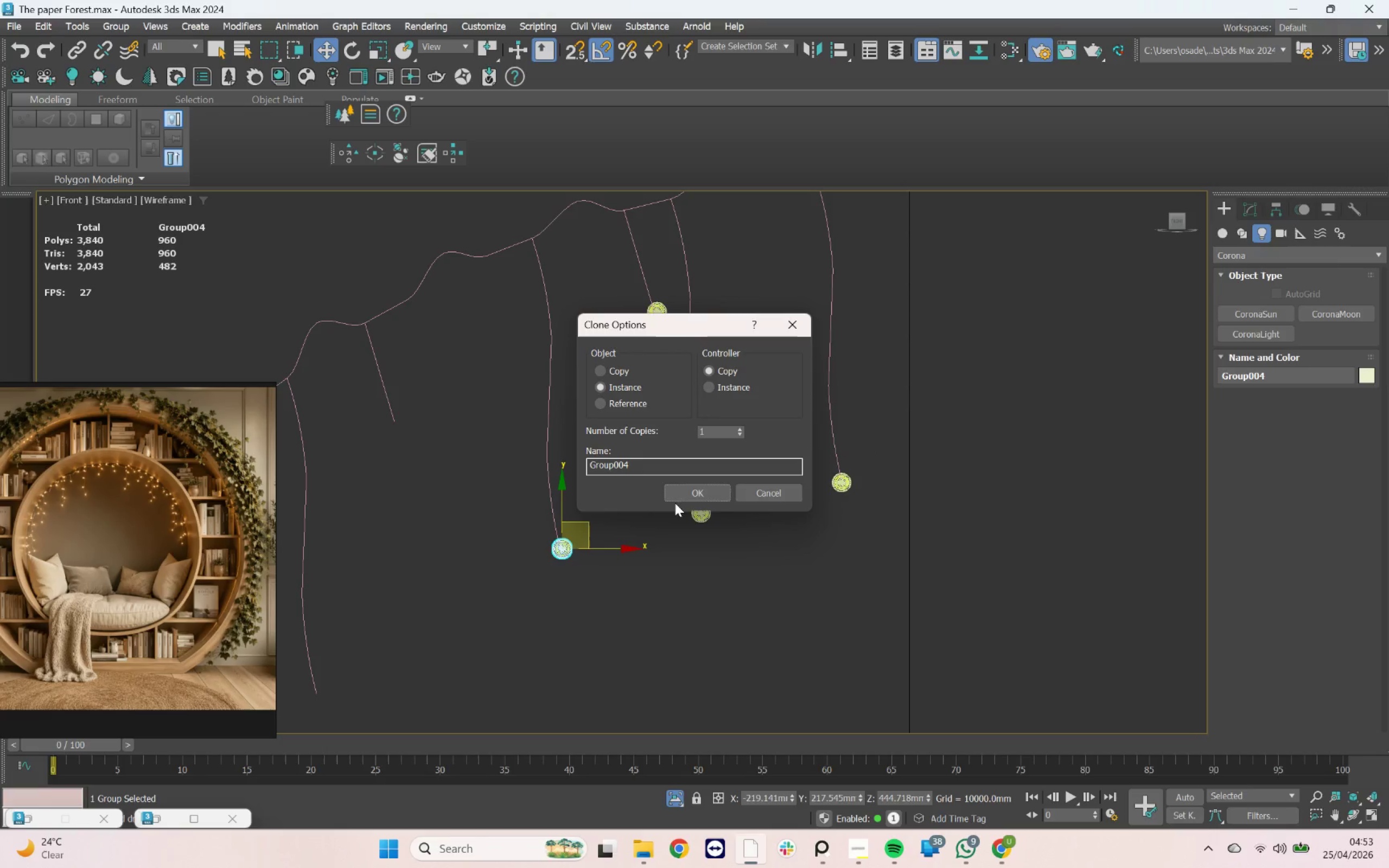 
left_click([686, 495])
 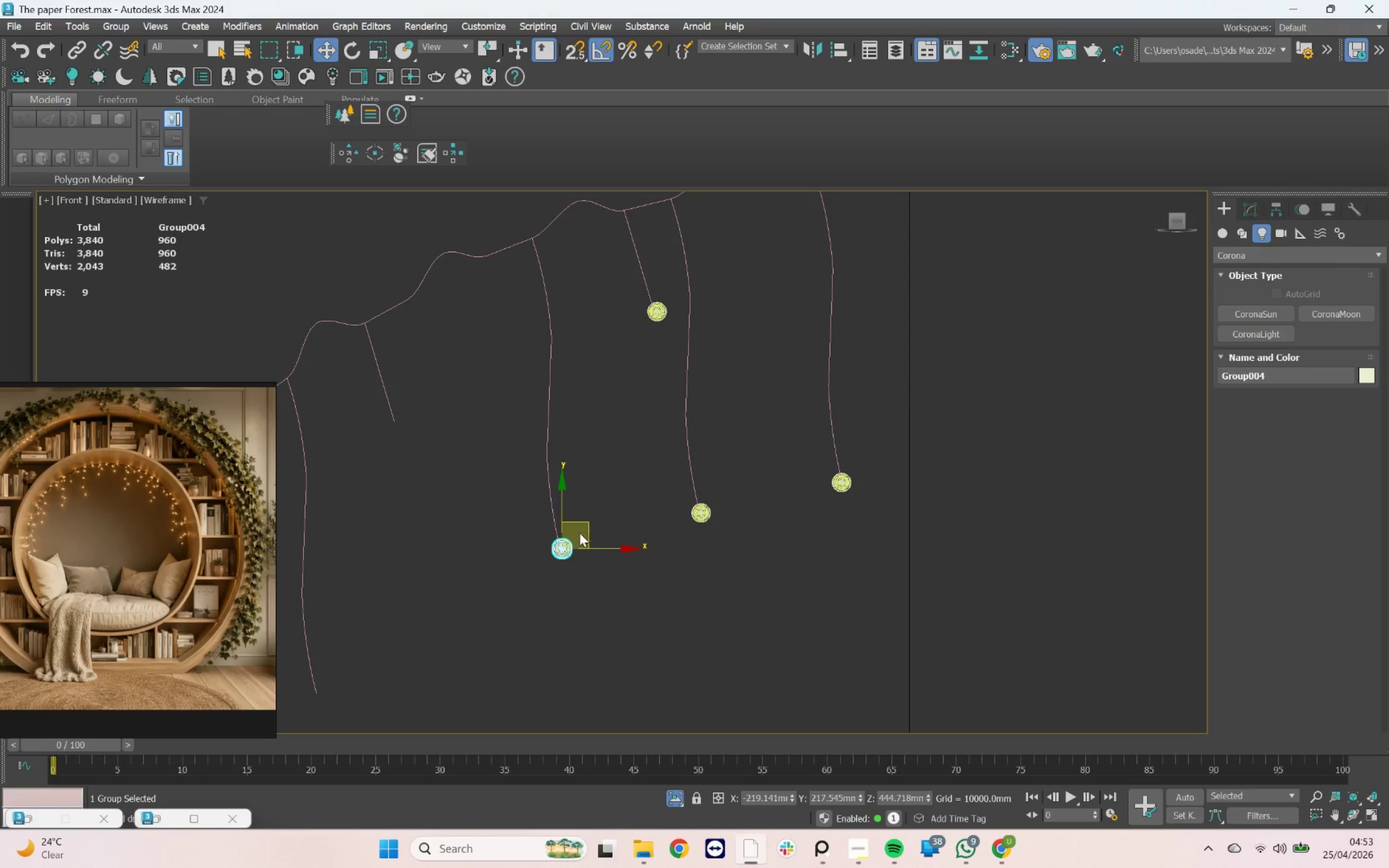 
hold_key(key=ShiftLeft, duration=1.83)
left_click_drag(start_coordinate=[582, 524], to_coordinate=[334, 668])
 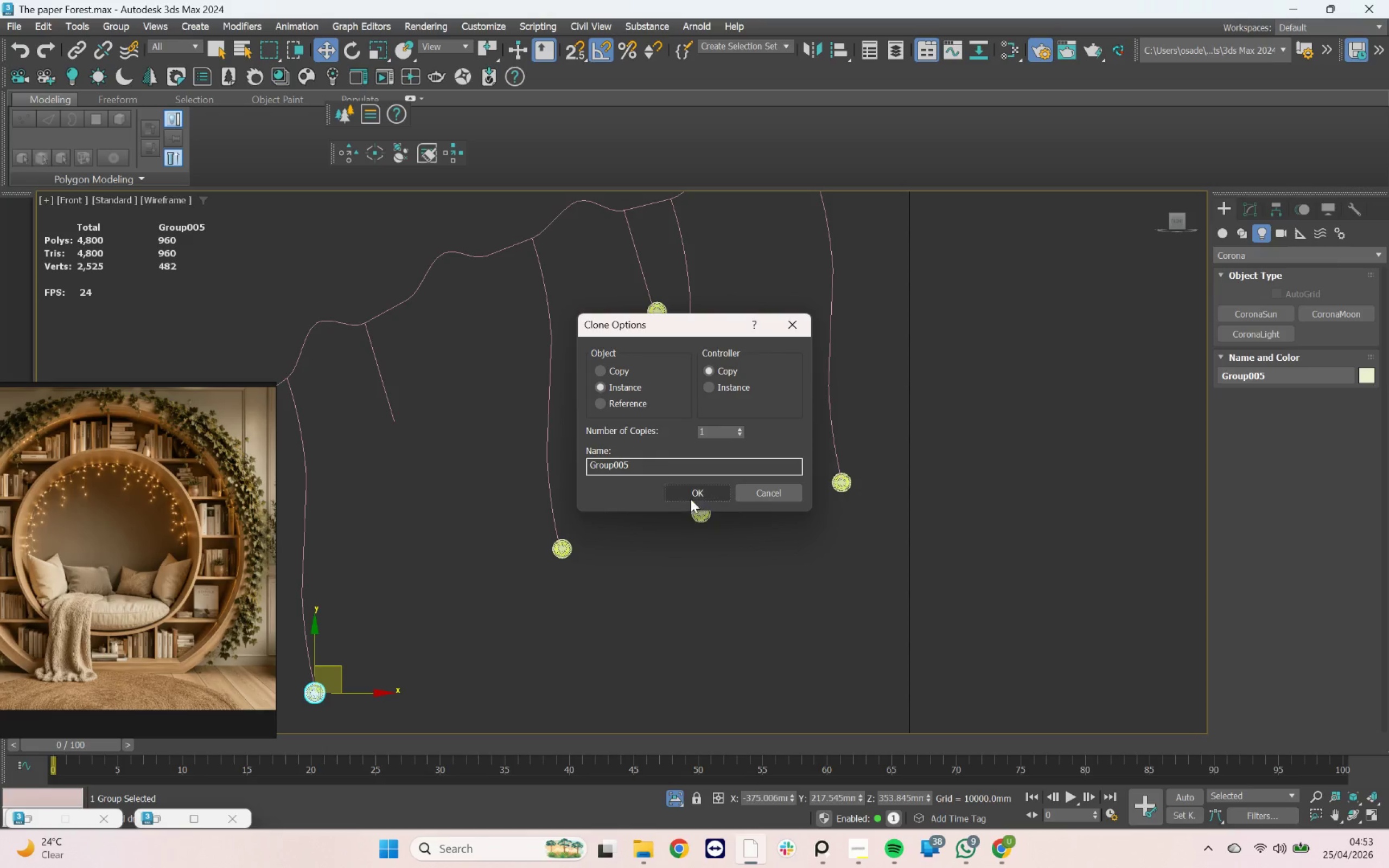 
left_click([693, 490])
 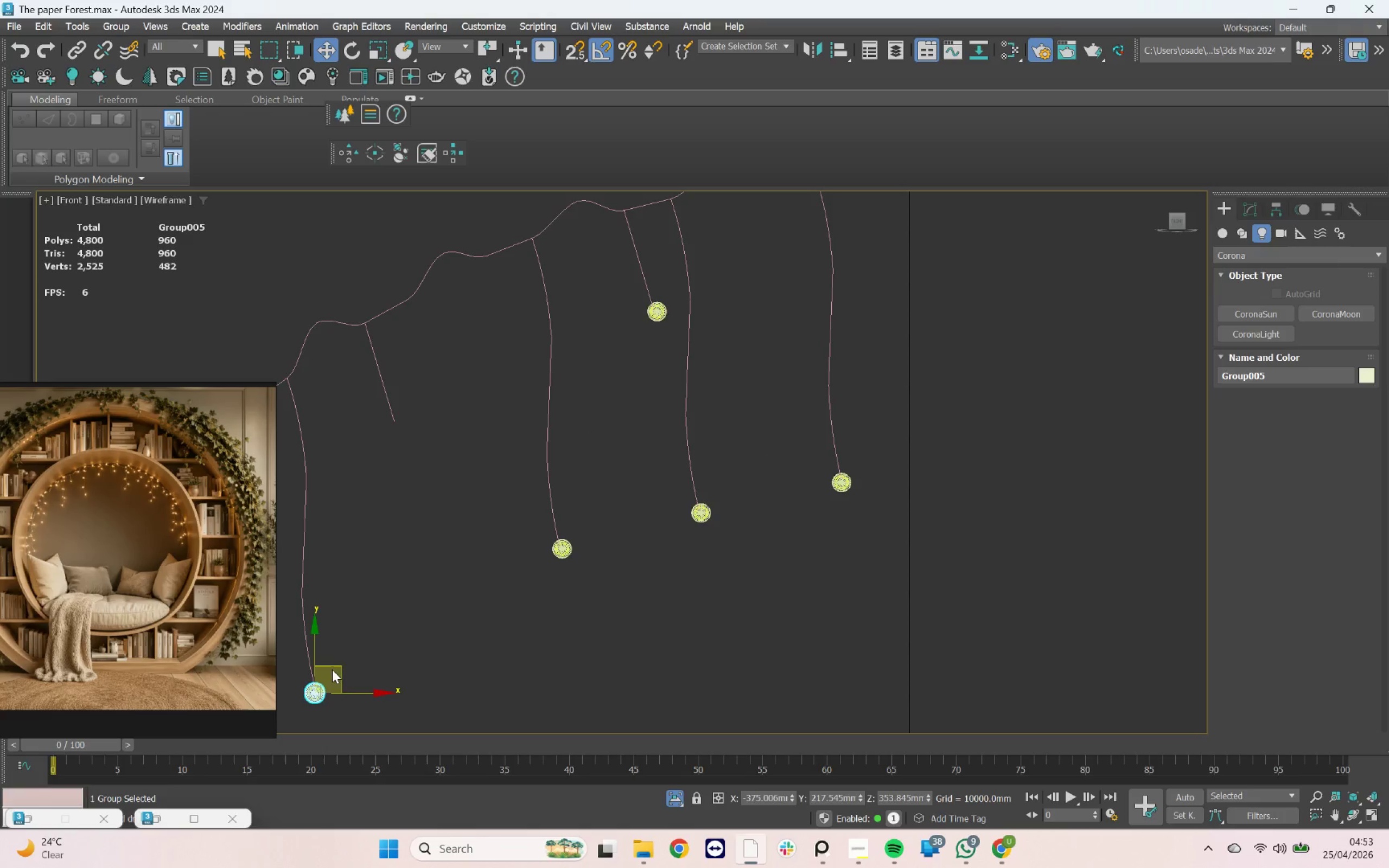 
hold_key(key=ShiftLeft, duration=1.5)
left_click_drag(start_coordinate=[332, 666], to_coordinate=[410, 391])
 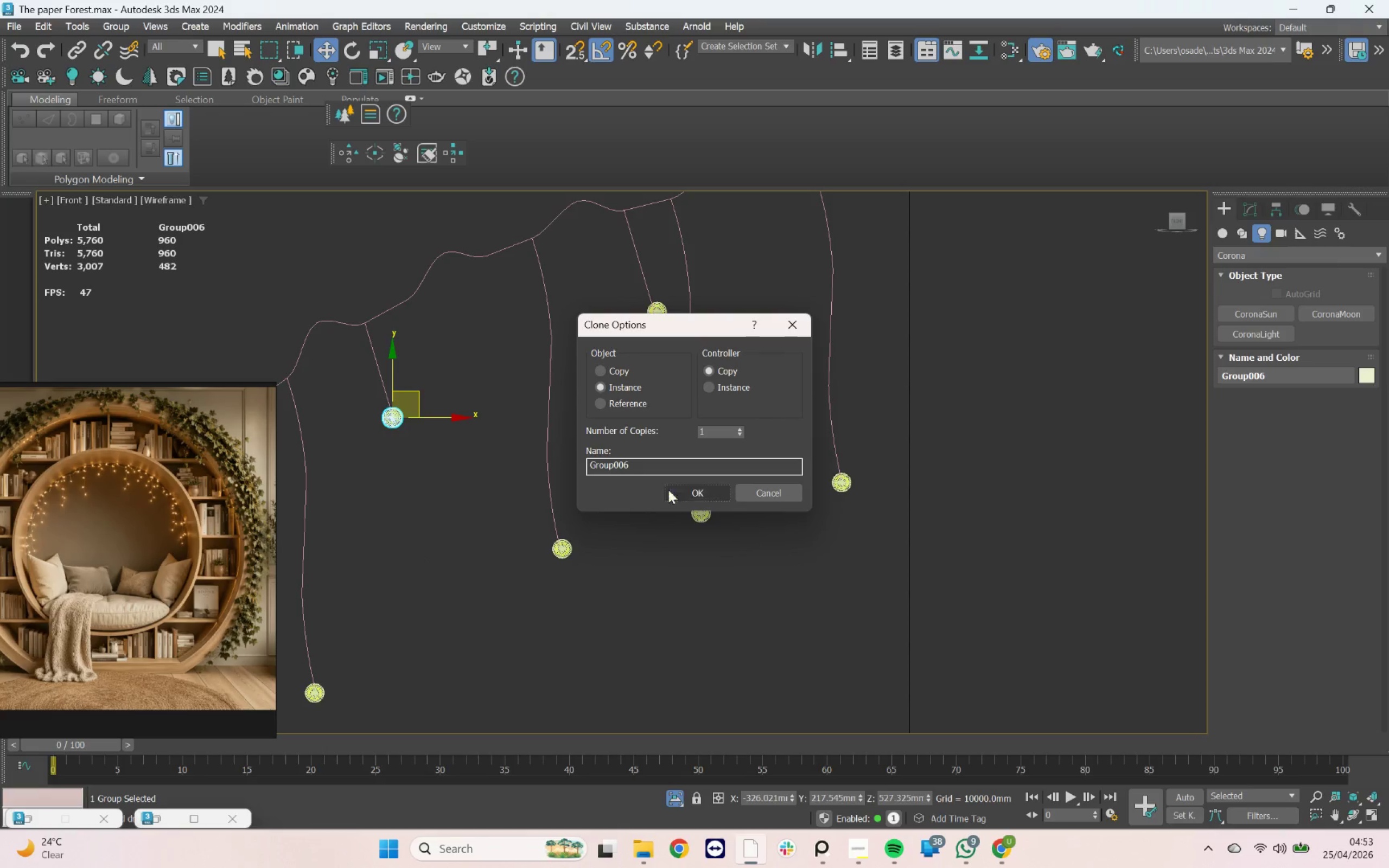 
left_click([691, 496])
 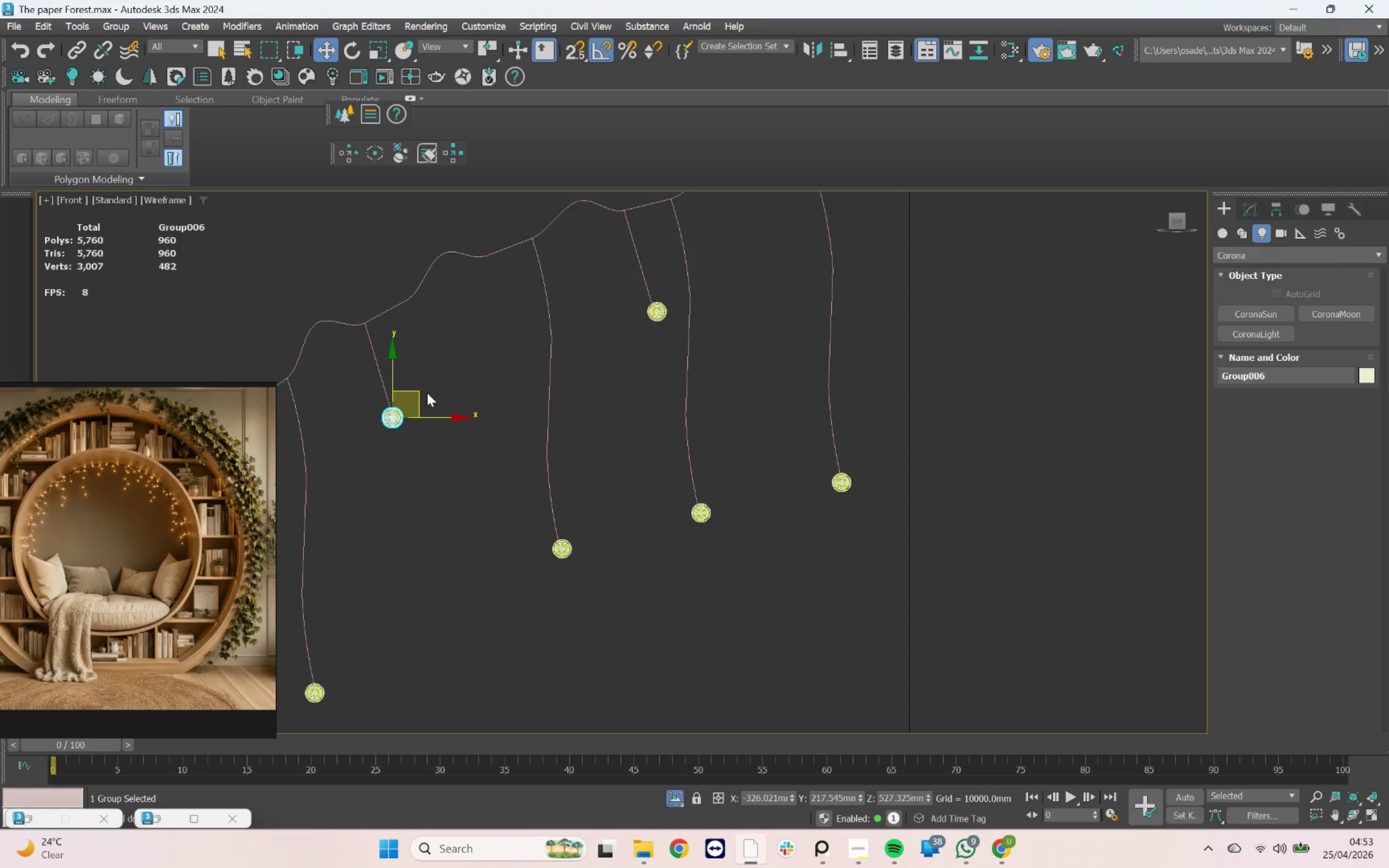 
scroll: coordinate [74, 472], scroll_direction: up, amount: 3.0
 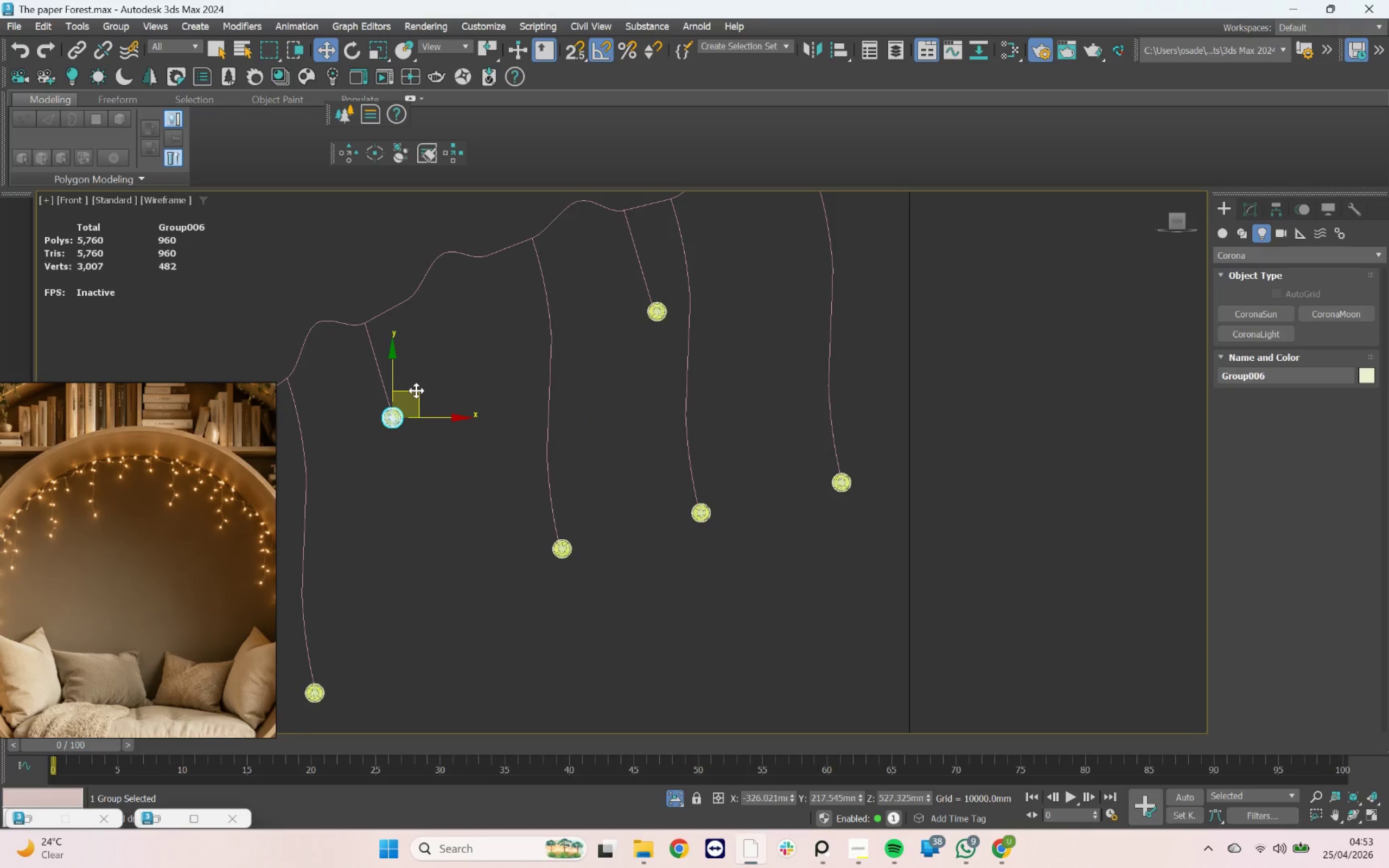 
hold_key(key=ShiftLeft, duration=2.18)
left_click_drag(start_coordinate=[416, 391], to_coordinate=[568, 251])
 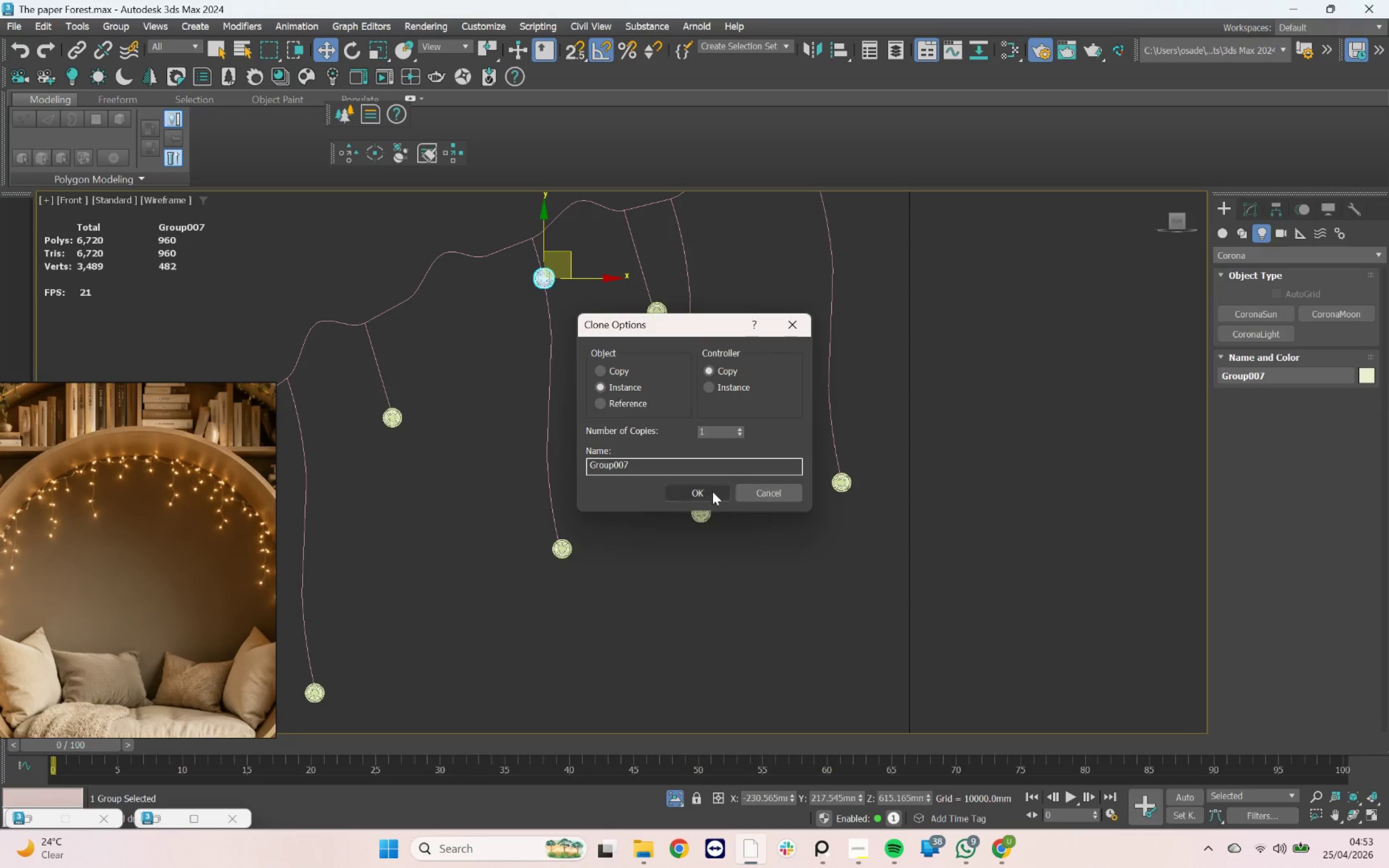 
left_click_drag(start_coordinate=[713, 494], to_coordinate=[710, 495])
 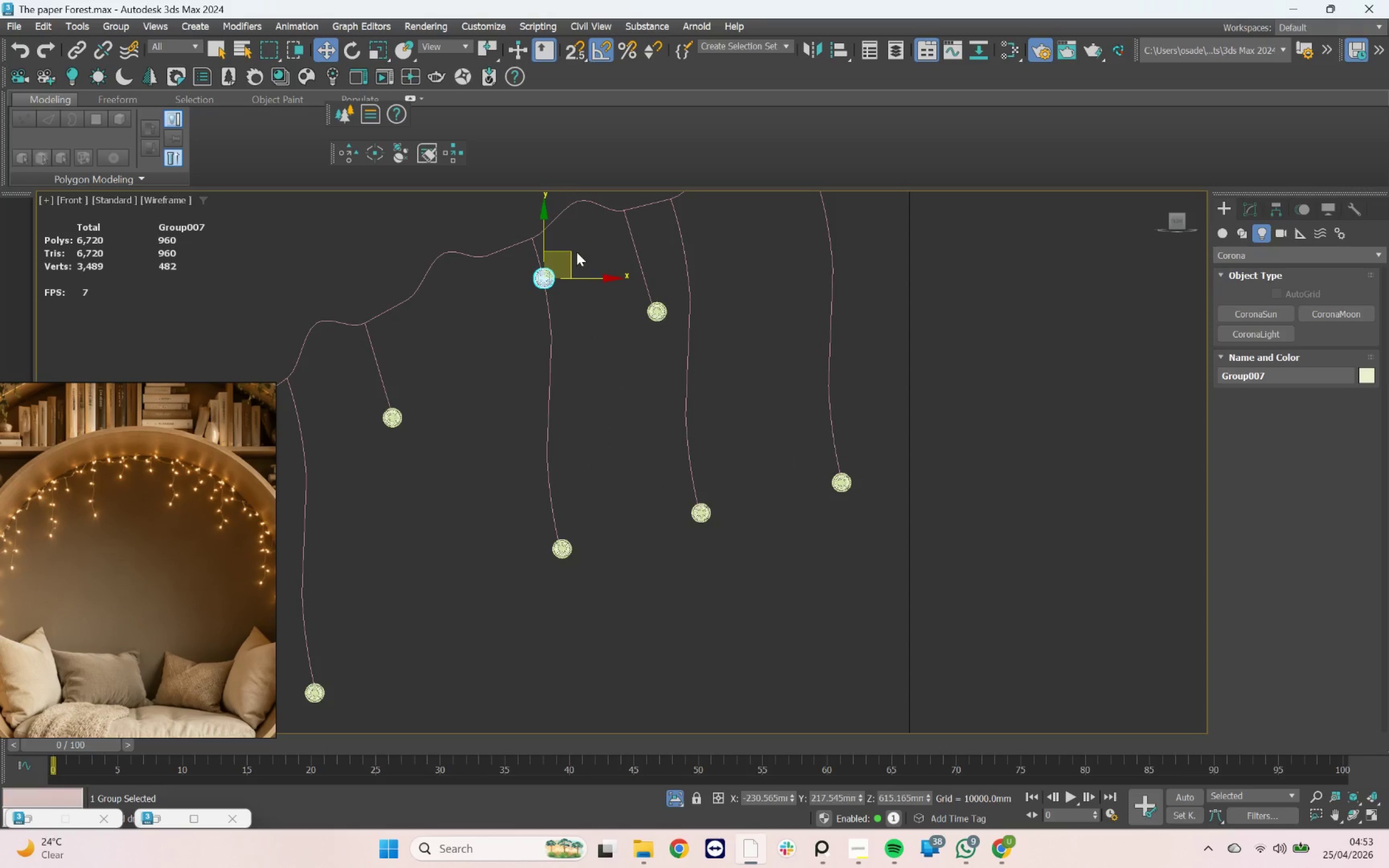 
hold_key(key=ShiftLeft, duration=2.18)
left_click_drag(start_coordinate=[564, 248], to_coordinate=[568, 373])
 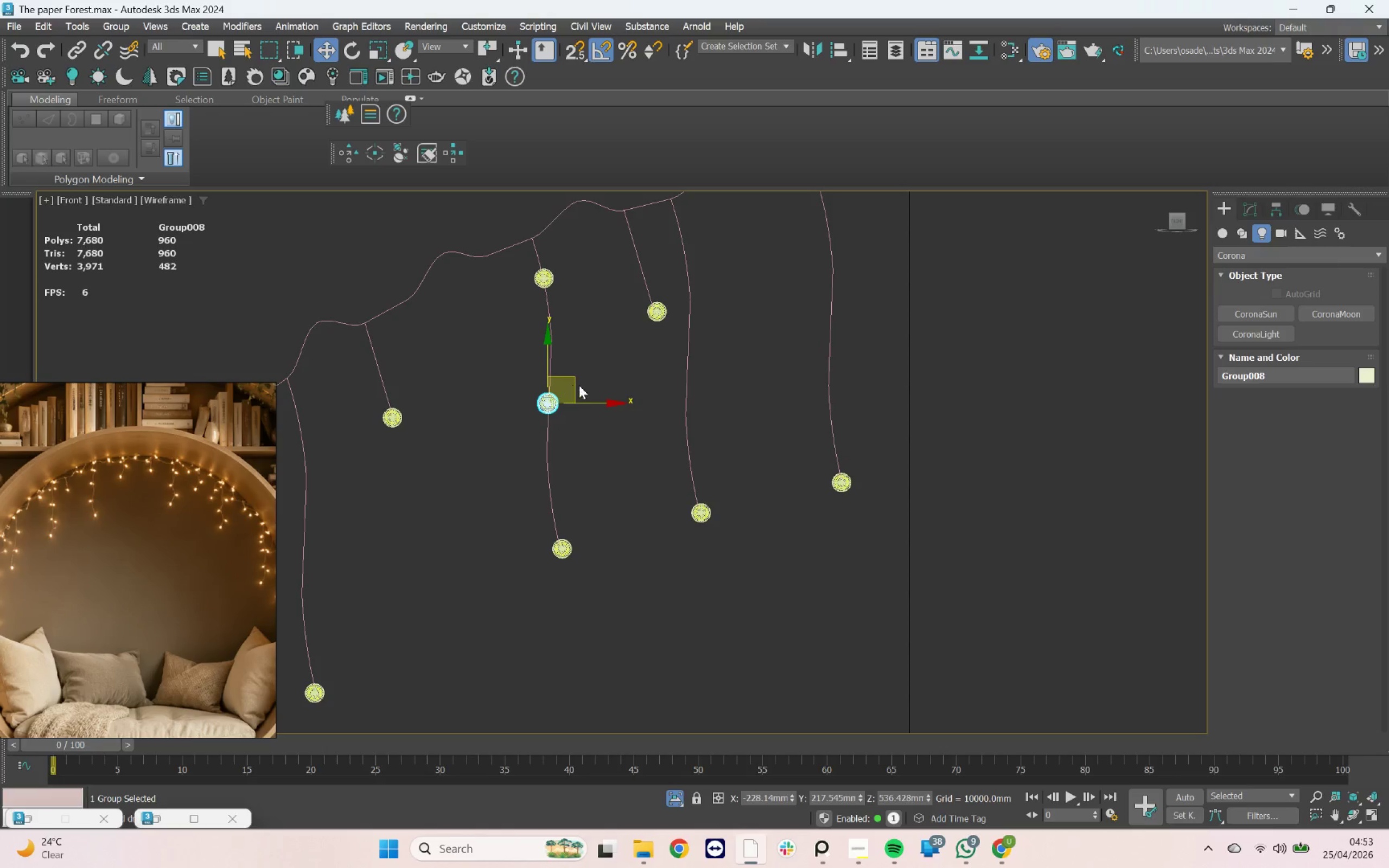 
left_click_drag(start_coordinate=[571, 377], to_coordinate=[571, 386])
 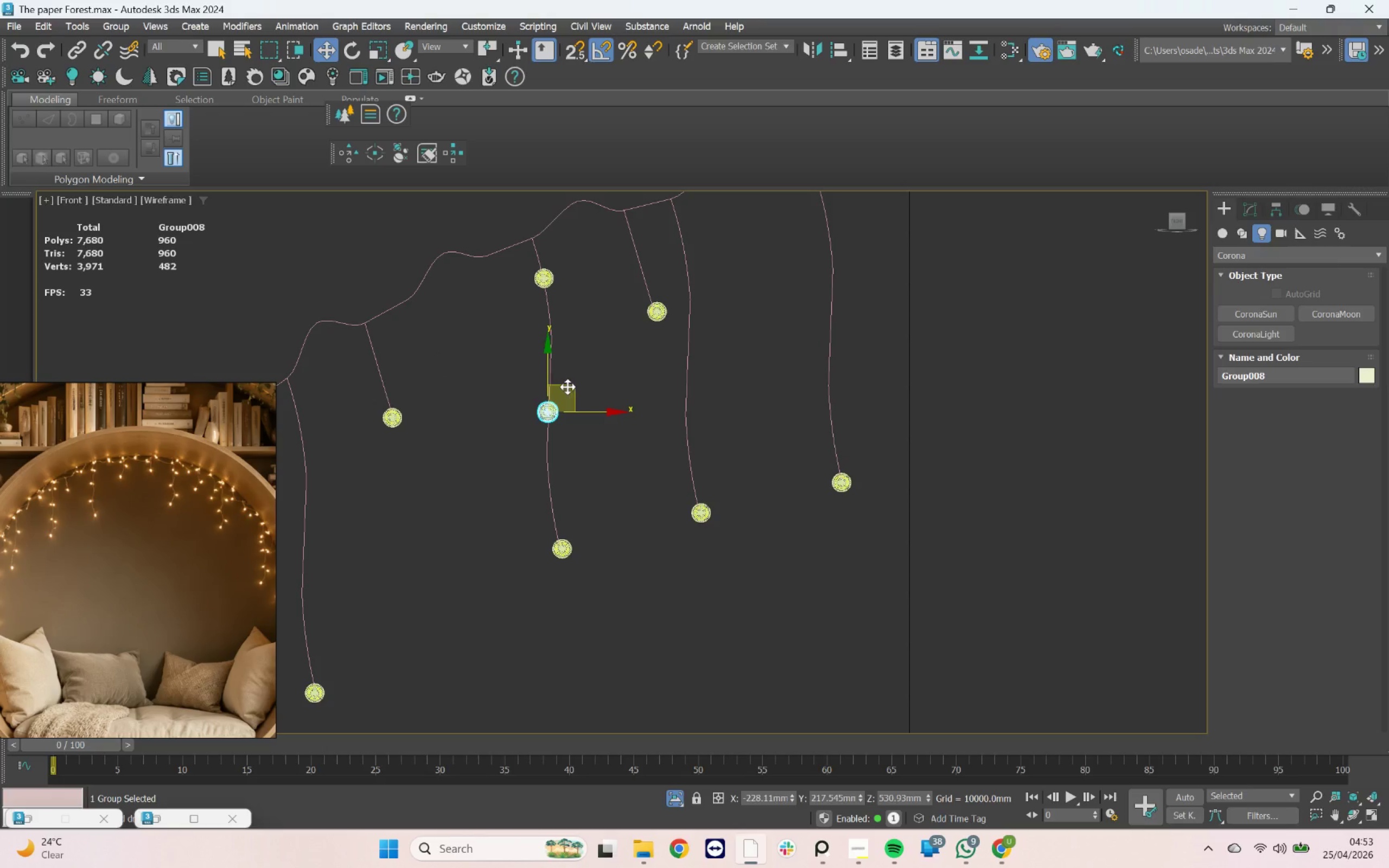 
hold_key(key=ShiftLeft, duration=1.23)
 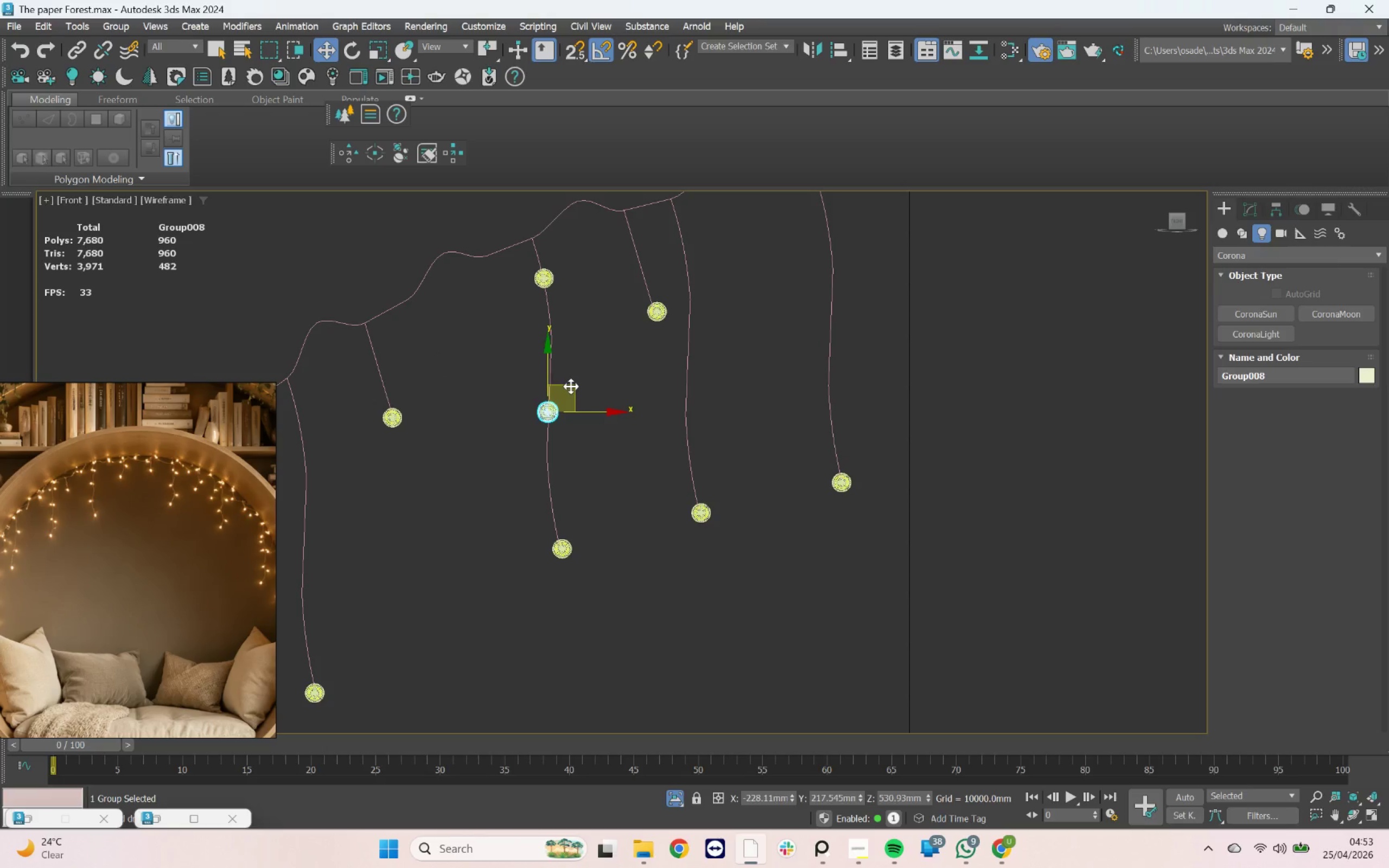 
hold_key(key=ShiftLeft, duration=2.73)
left_click_drag(start_coordinate=[566, 388], to_coordinate=[322, 417])
 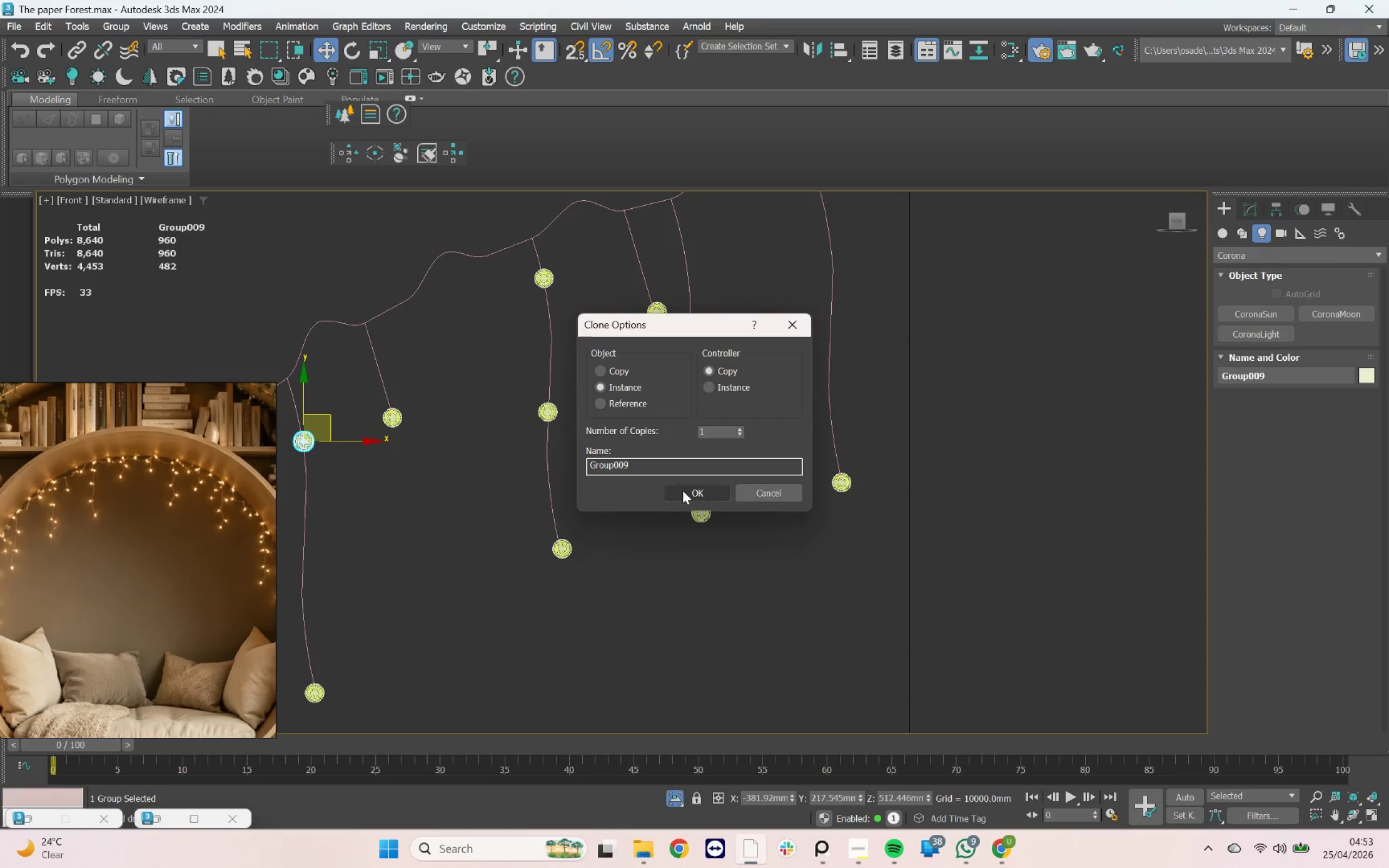 
left_click([683, 490])
 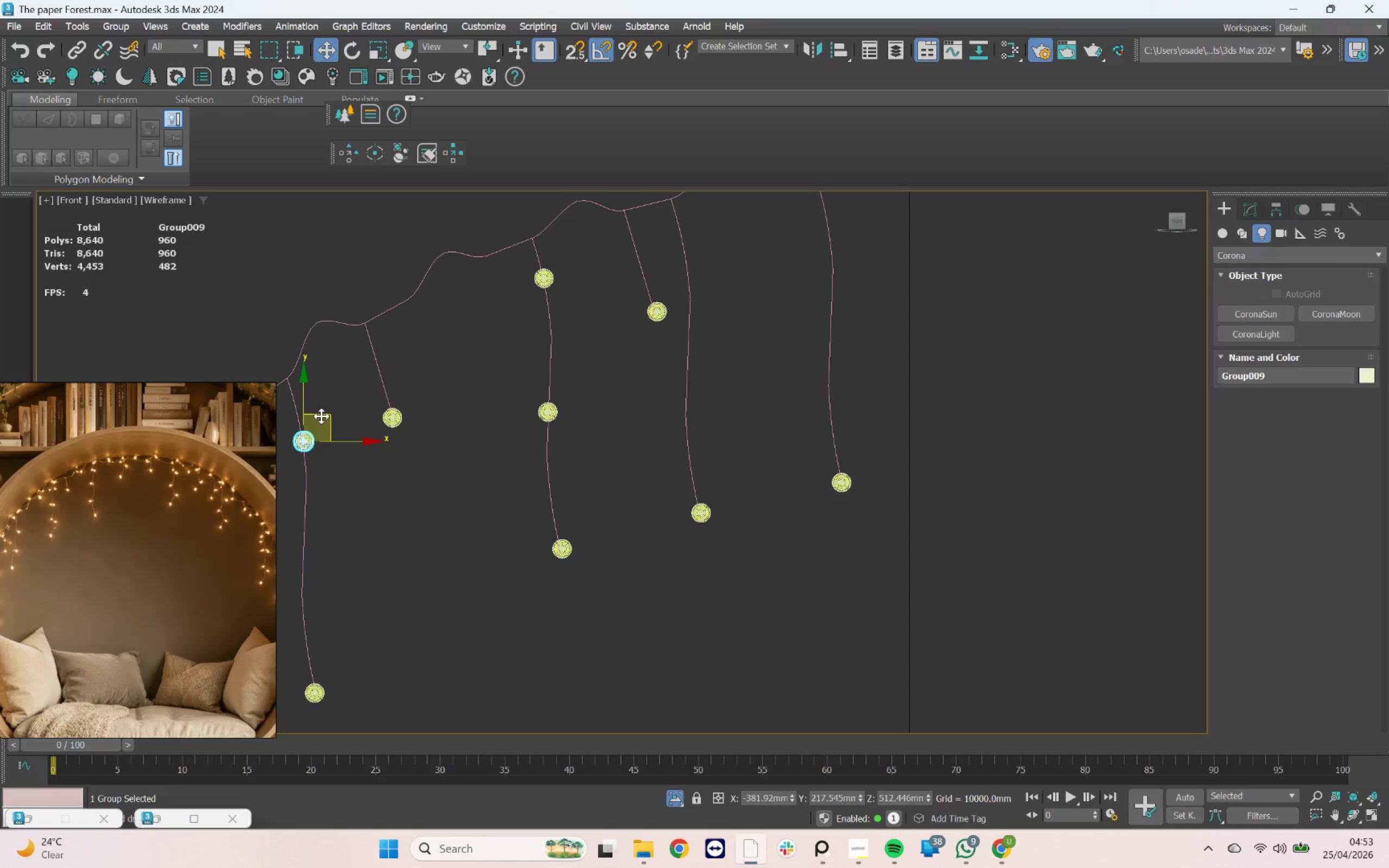 
hold_key(key=ShiftLeft, duration=0.78)
left_click_drag(start_coordinate=[321, 410], to_coordinate=[356, 411])
 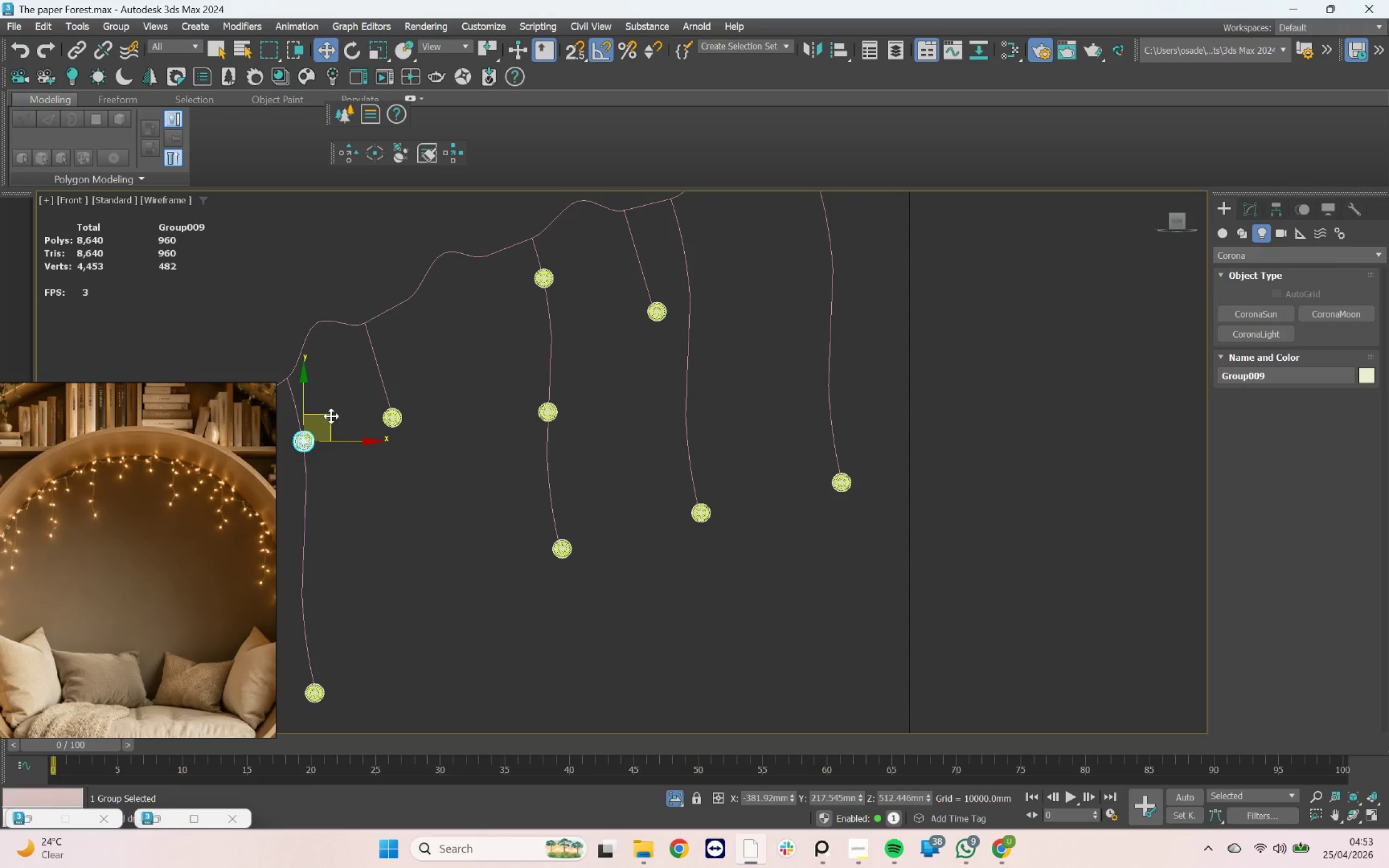 
hold_key(key=ShiftLeft, duration=1.46)
left_click_drag(start_coordinate=[332, 416], to_coordinate=[332, 537])
 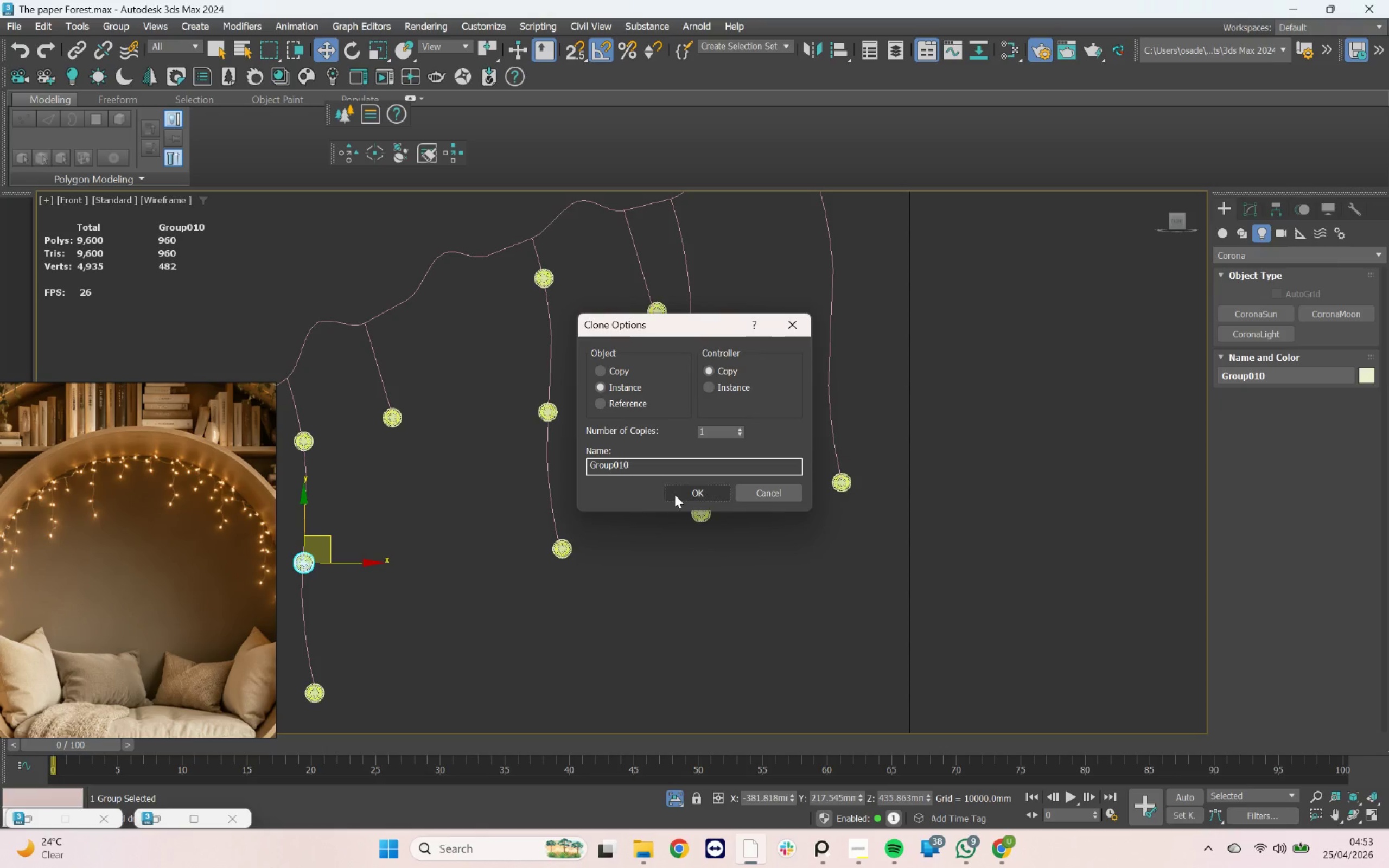 
left_click([682, 493])
 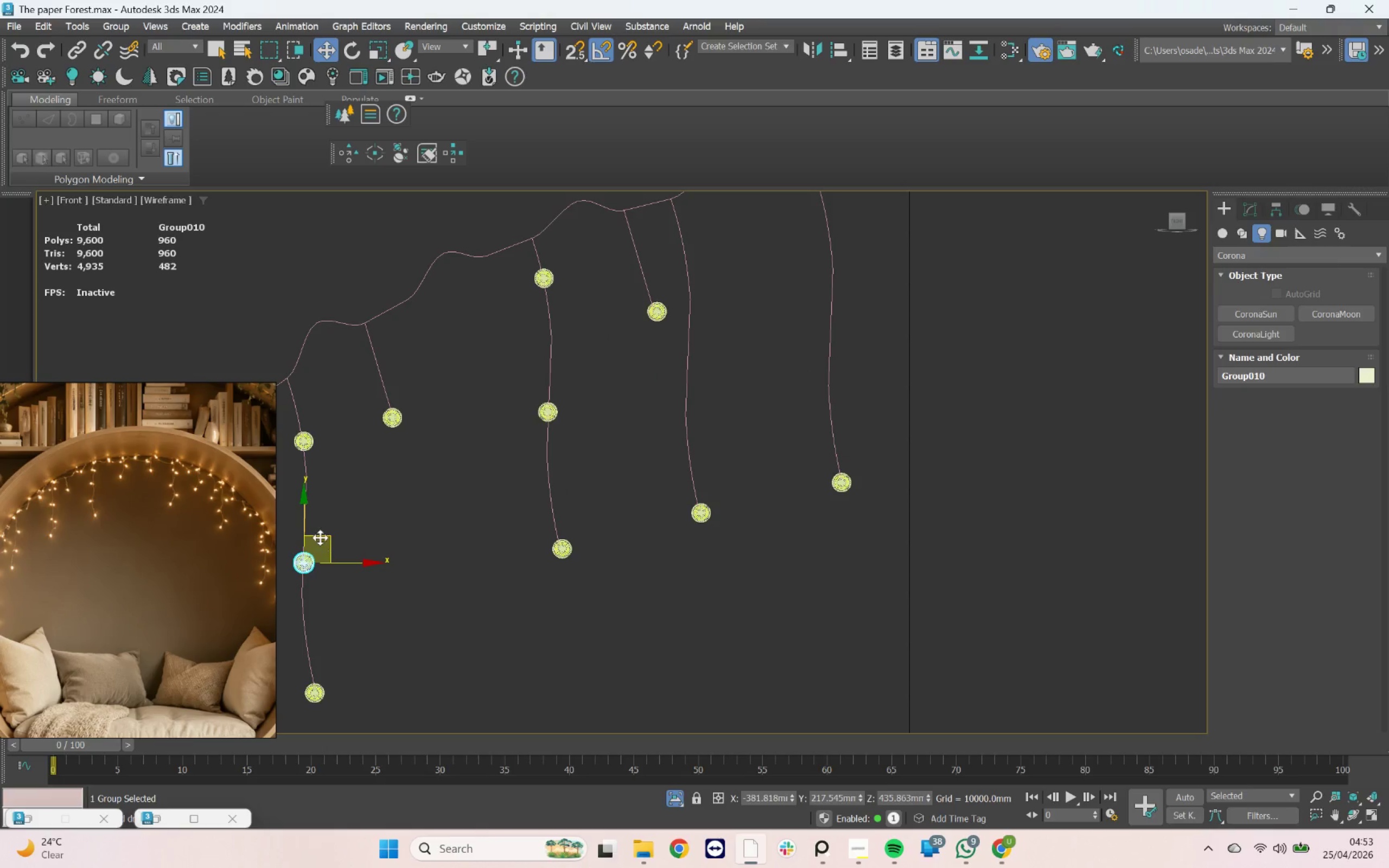 
hold_key(key=ShiftLeft, duration=2.63)
left_click_drag(start_coordinate=[320, 538], to_coordinate=[703, 348])
 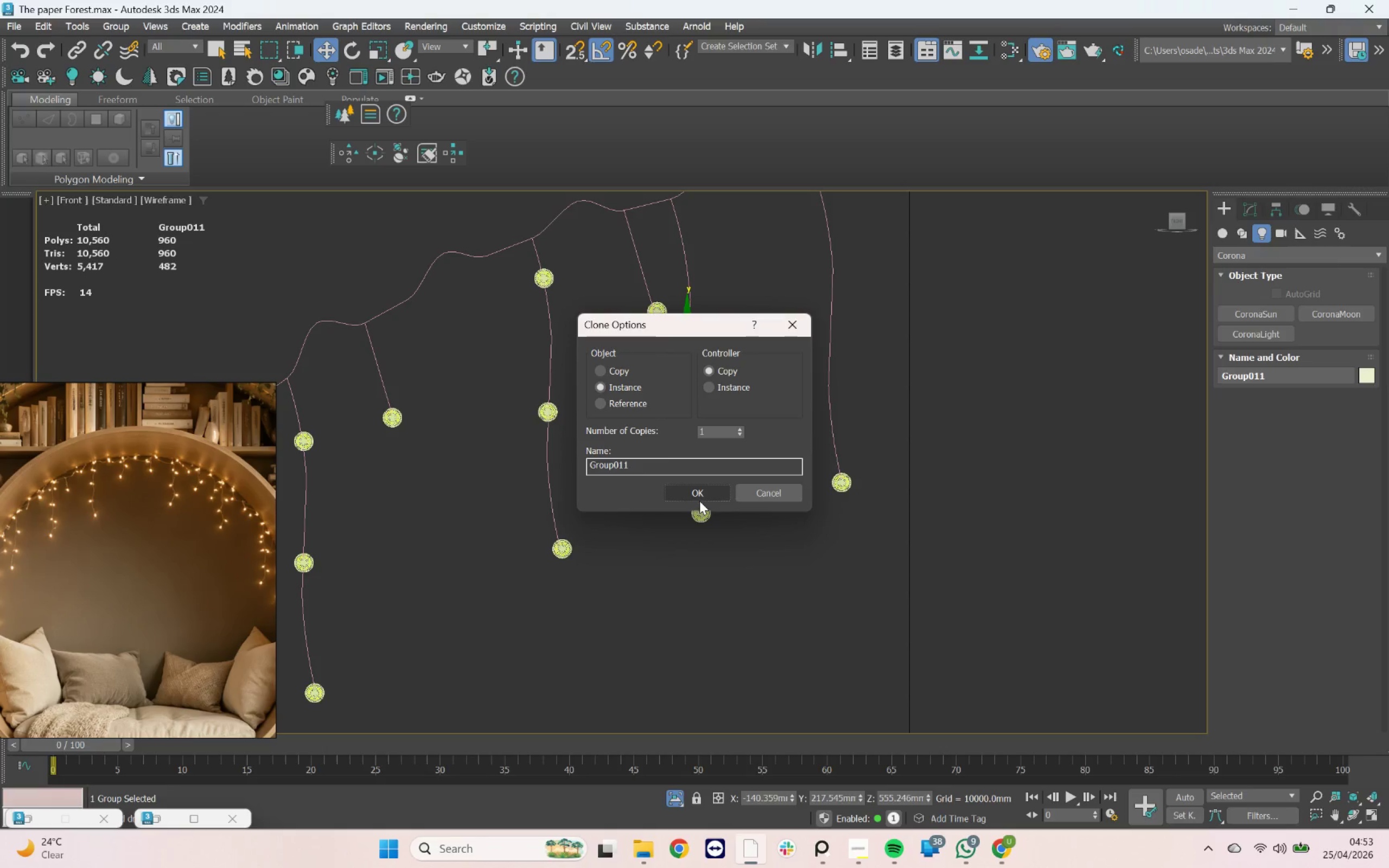 
left_click([700, 493])
 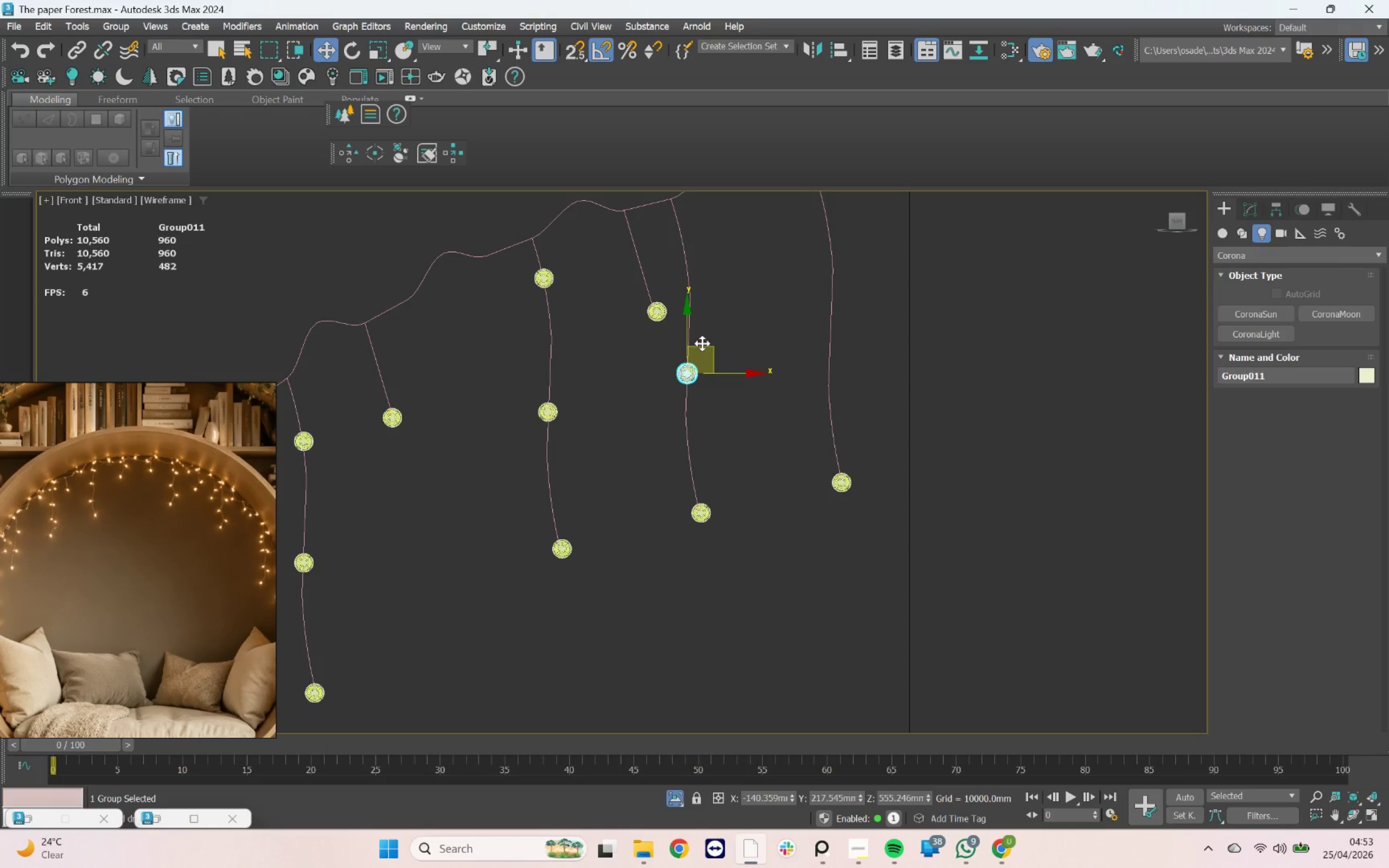 
hold_key(key=ShiftLeft, duration=2.02)
left_click_drag(start_coordinate=[702, 343], to_coordinate=[698, 213])
 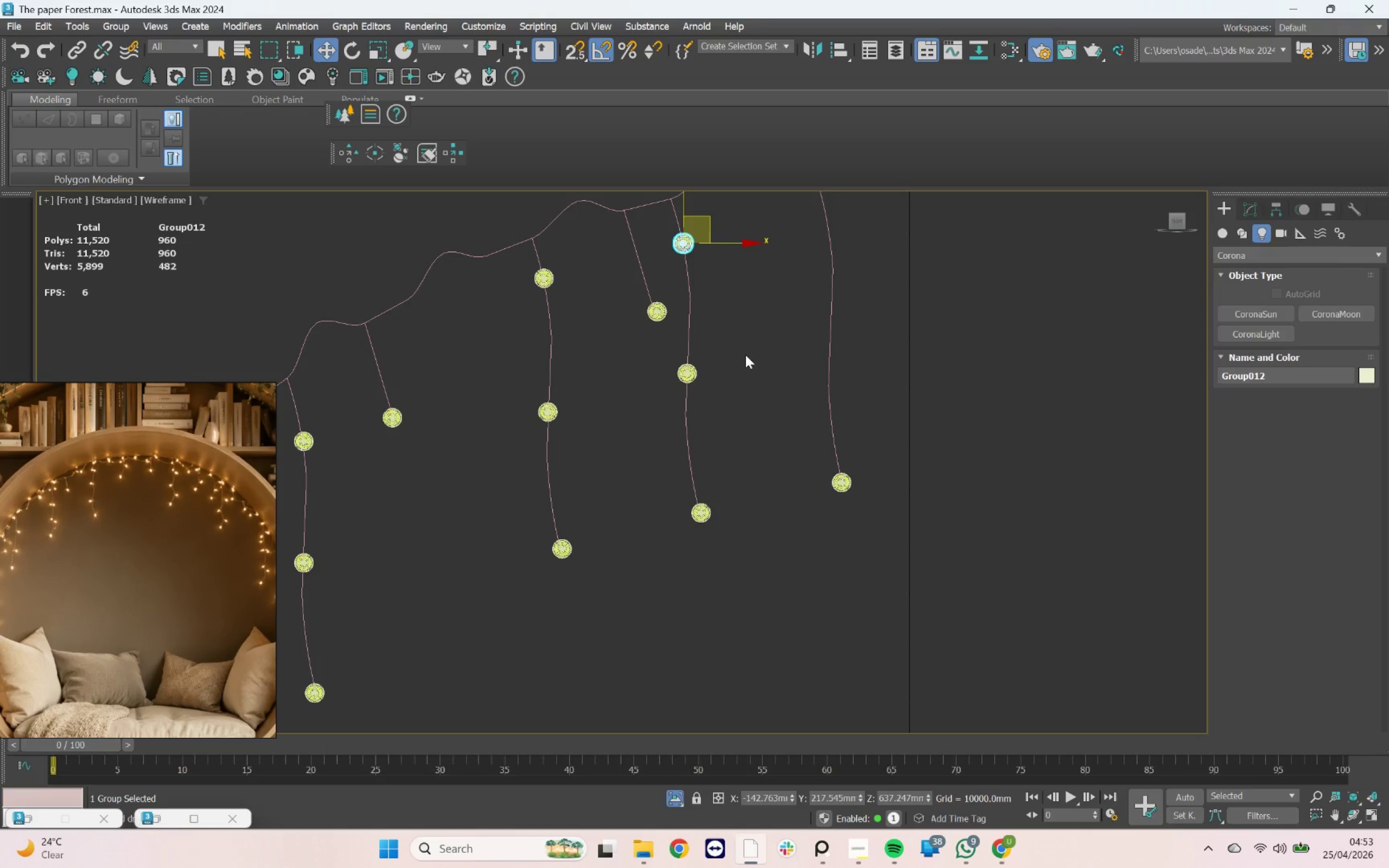 
scroll: coordinate [699, 420], scroll_direction: up, amount: 1.0
 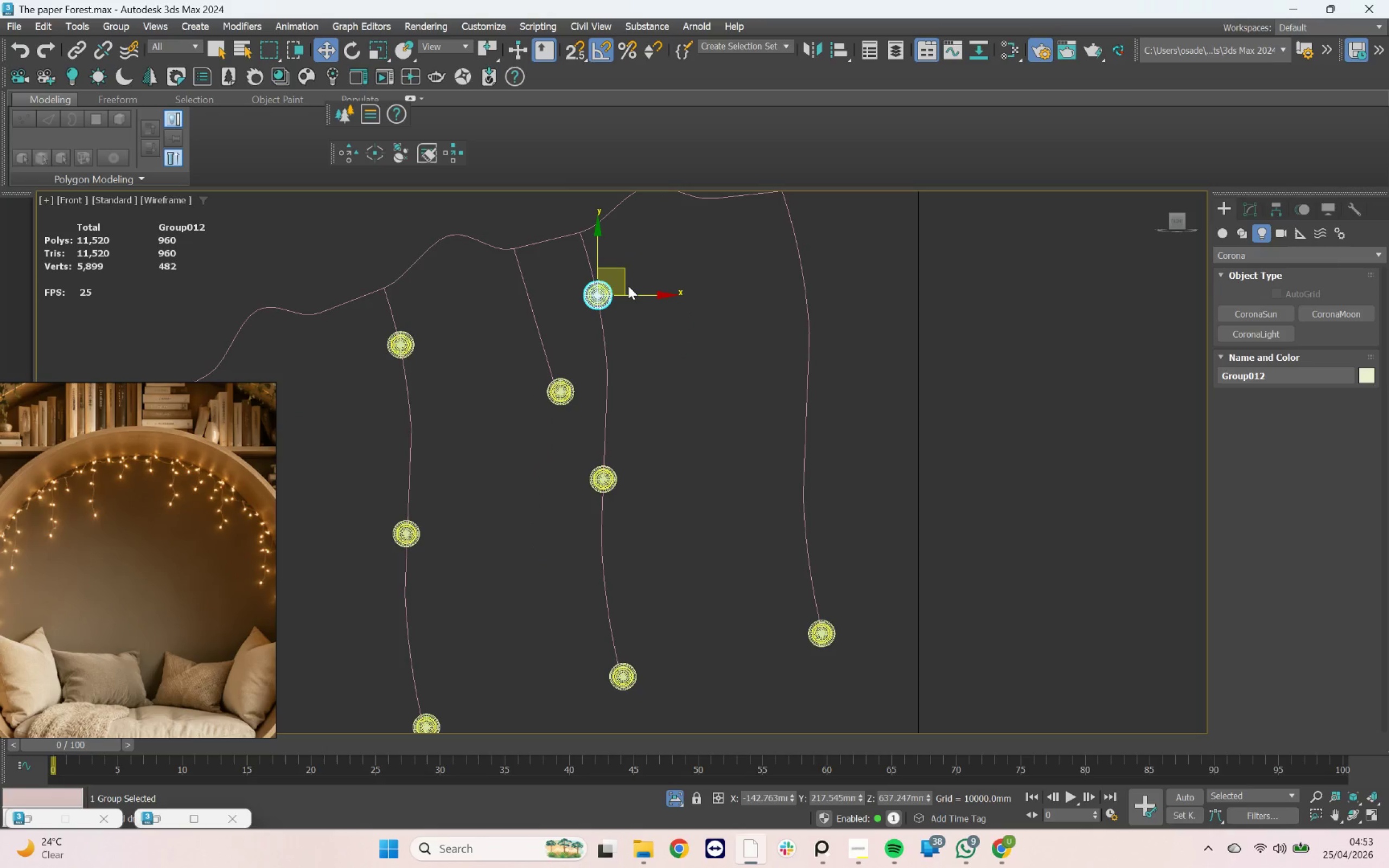 
hold_key(key=ShiftLeft, duration=1.61)
left_click_drag(start_coordinate=[625, 271], to_coordinate=[825, 220])
 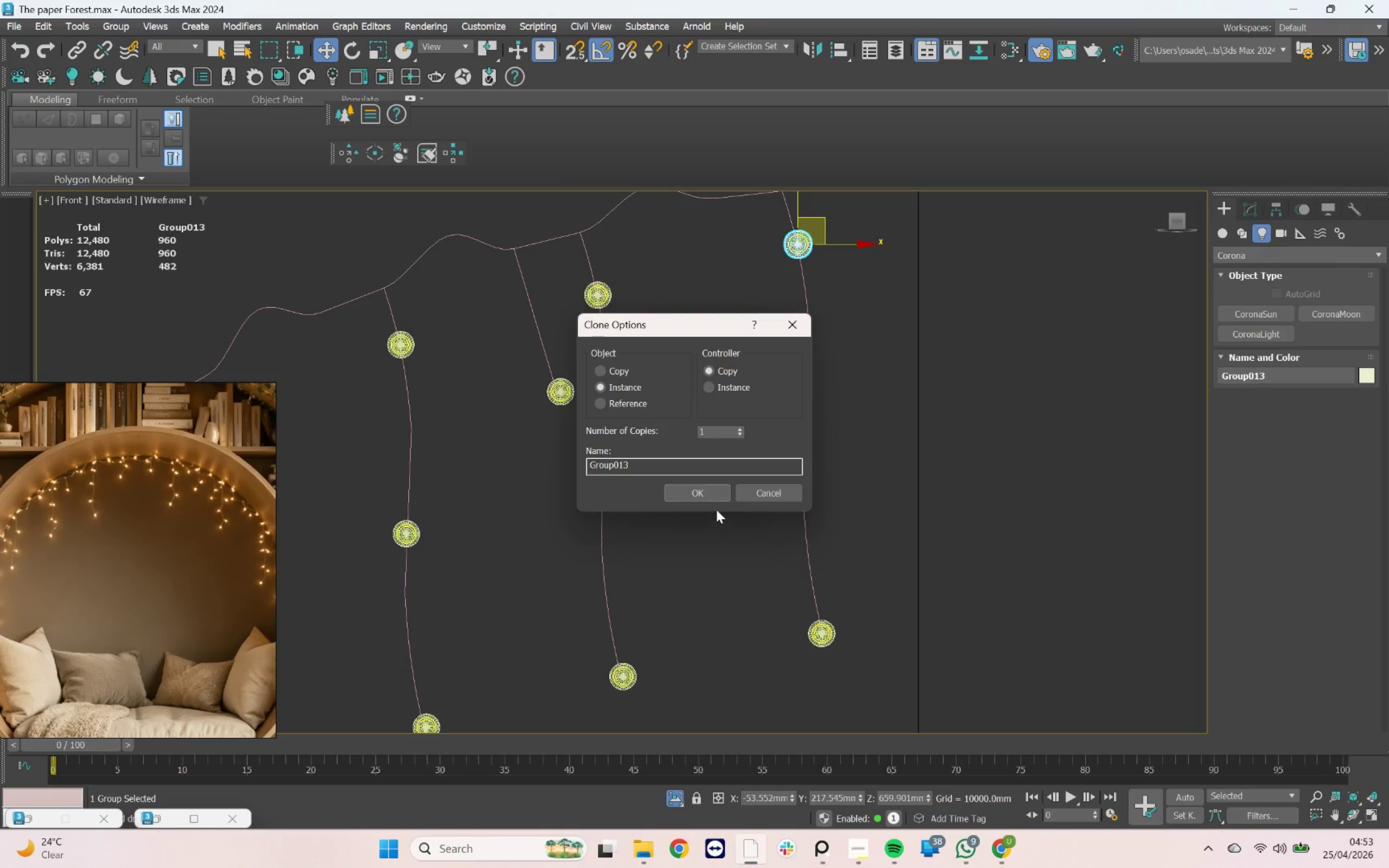 
left_click([714, 495])
 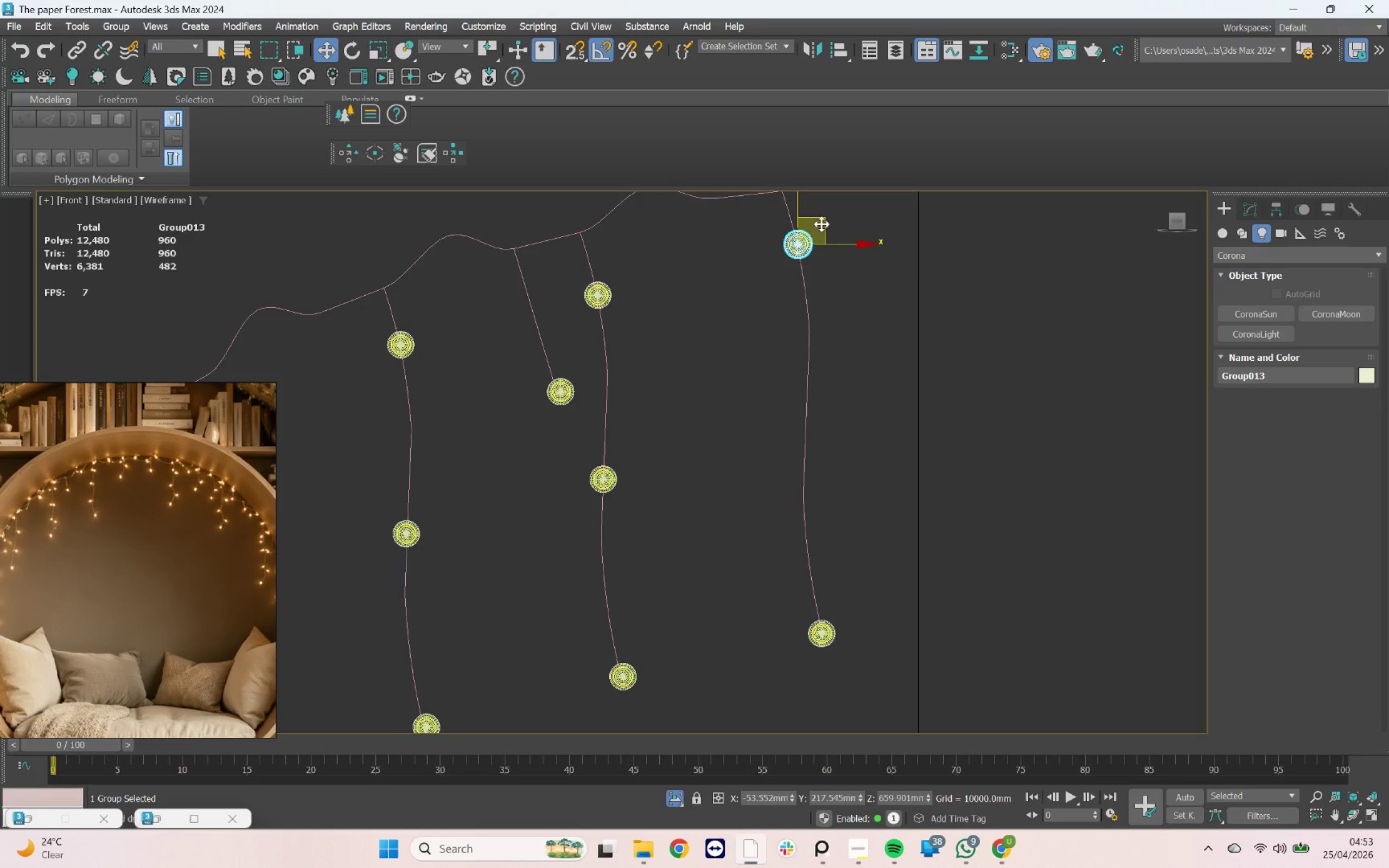 
hold_key(key=ShiftLeft, duration=1.68)
left_click_drag(start_coordinate=[823, 220], to_coordinate=[830, 417])
 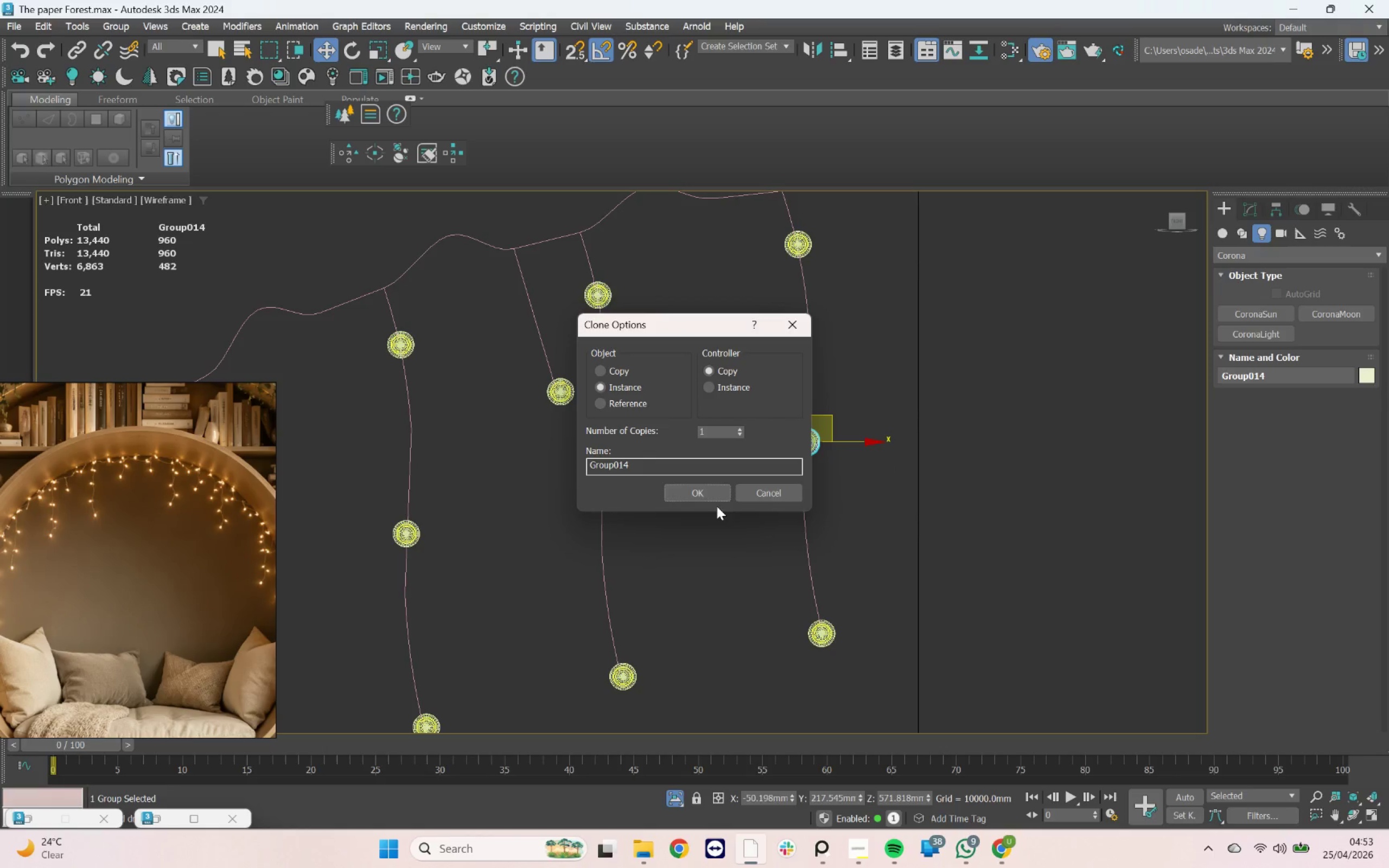 
left_click([715, 496])
 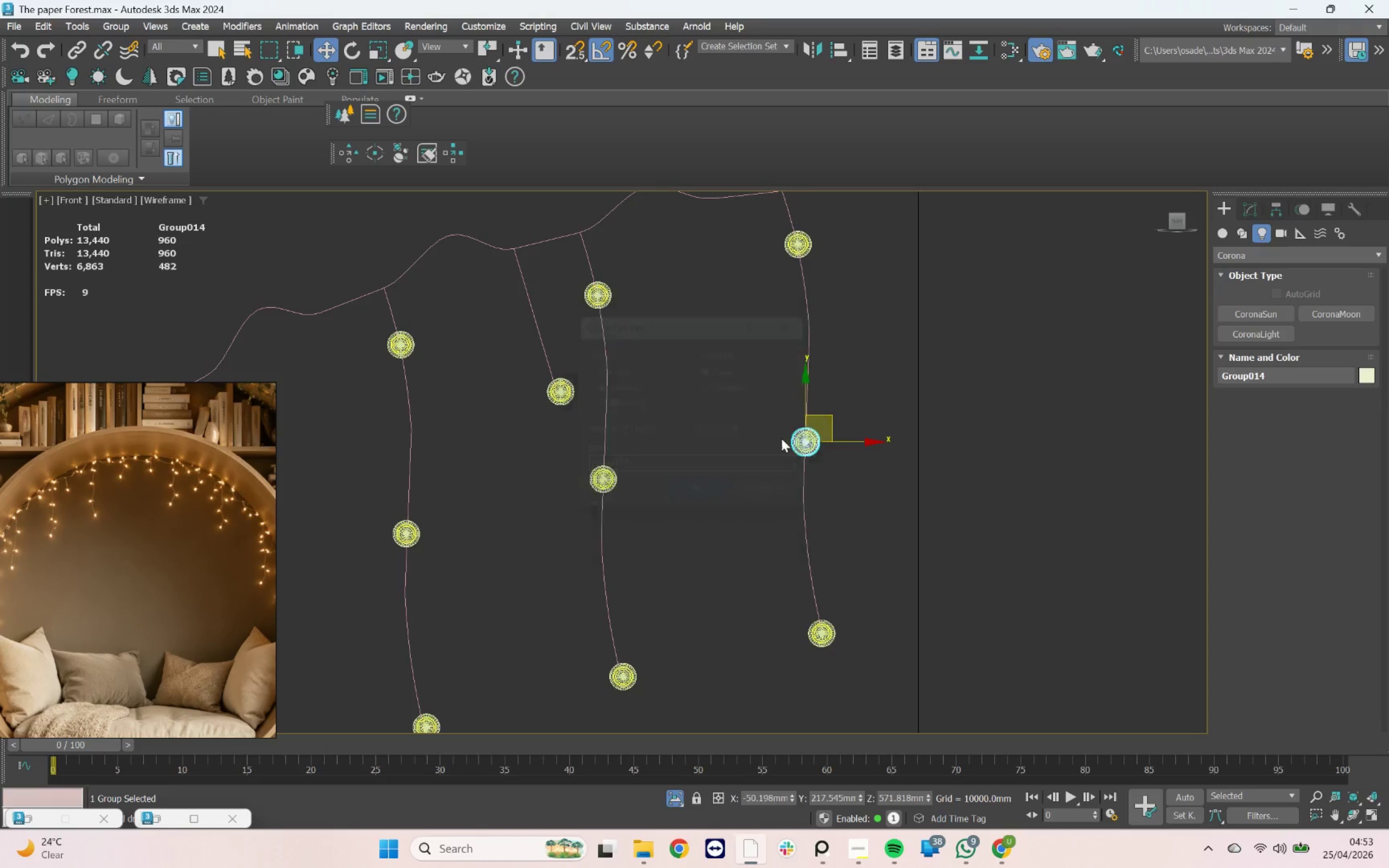 
scroll: coordinate [790, 459], scroll_direction: down, amount: 5.0
 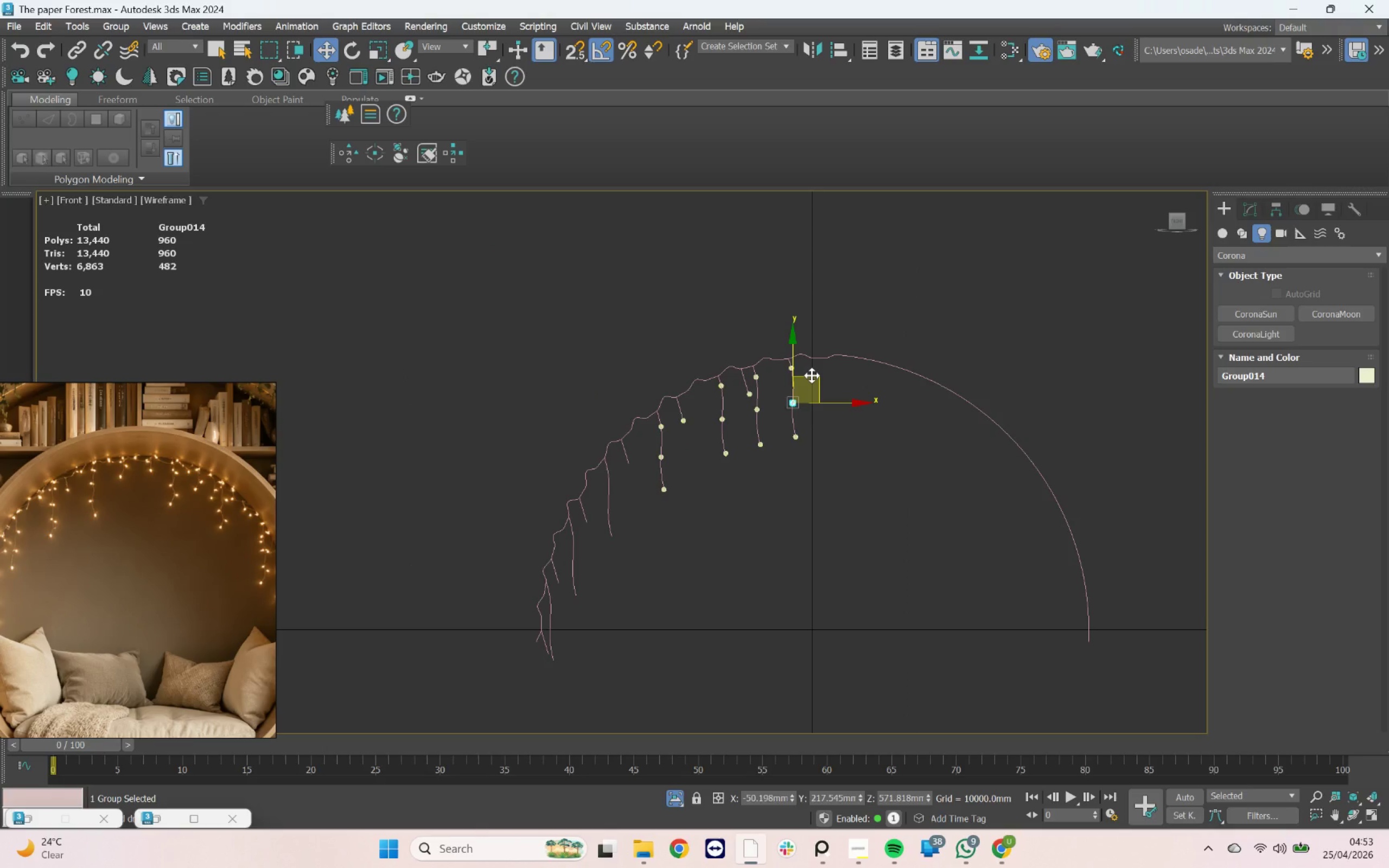 
hold_key(key=ShiftLeft, duration=0.89)
left_click_drag(start_coordinate=[812, 375], to_coordinate=[922, 502])
 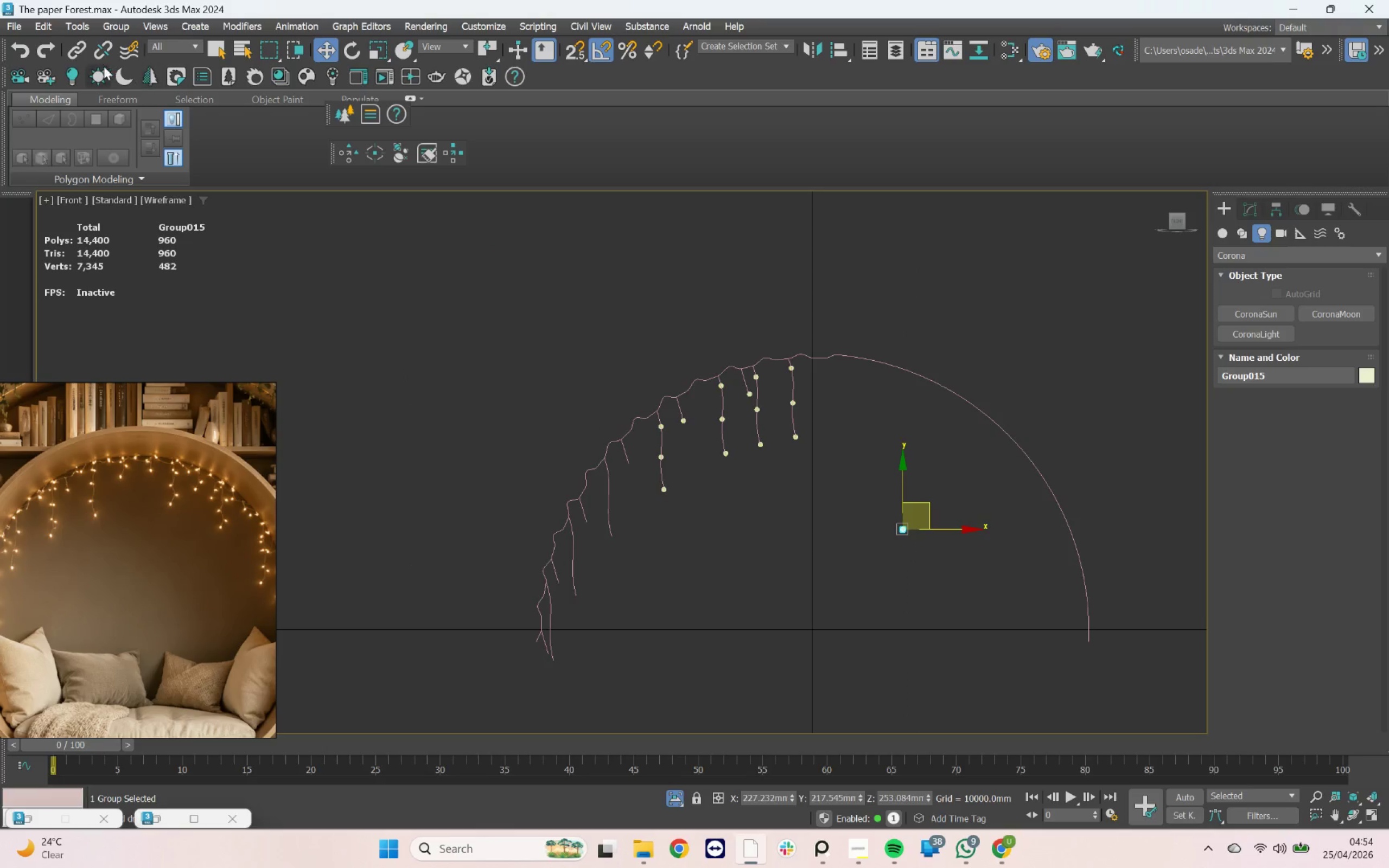 
left_click([78, 31])
 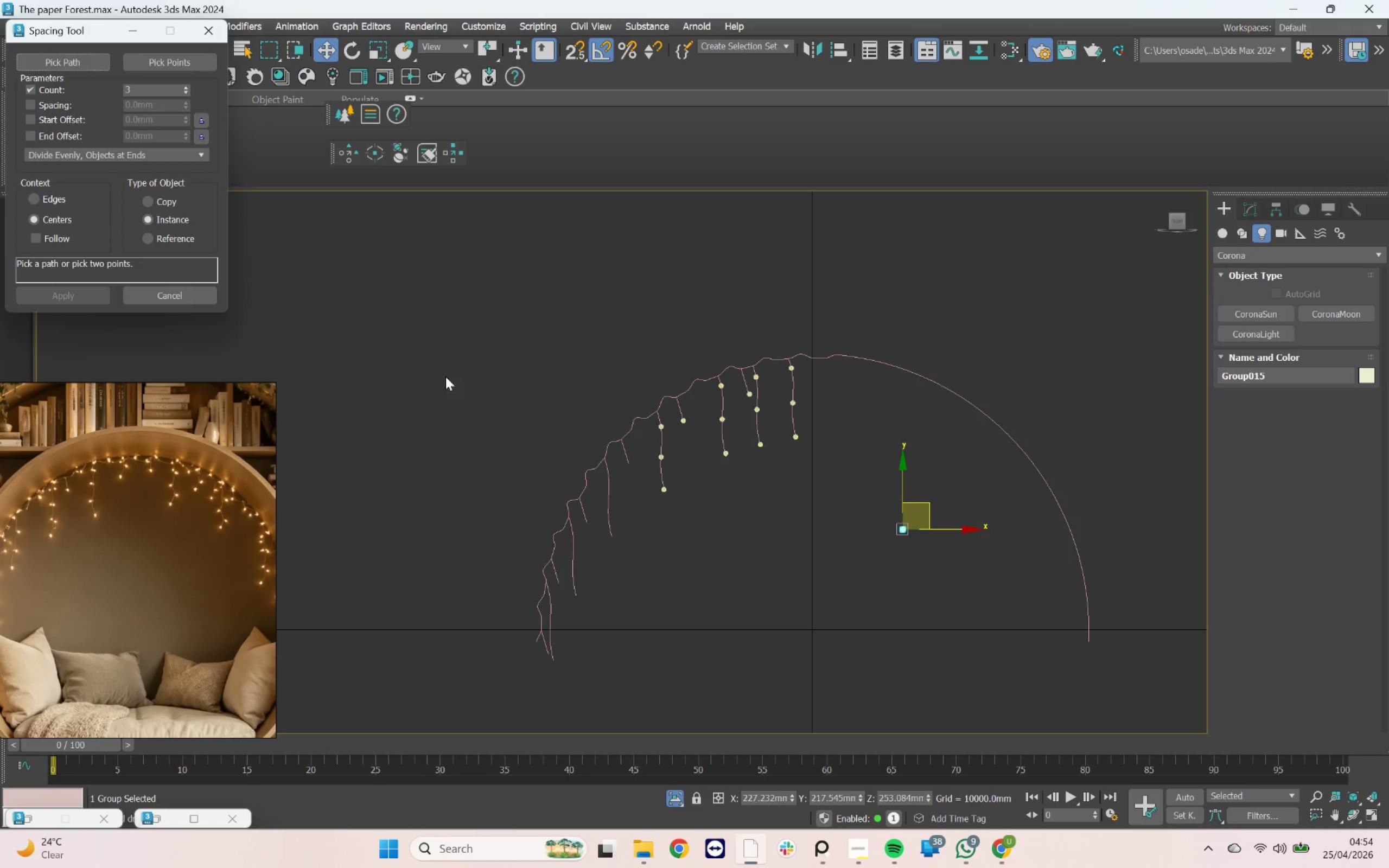 
left_click([90, 62])
 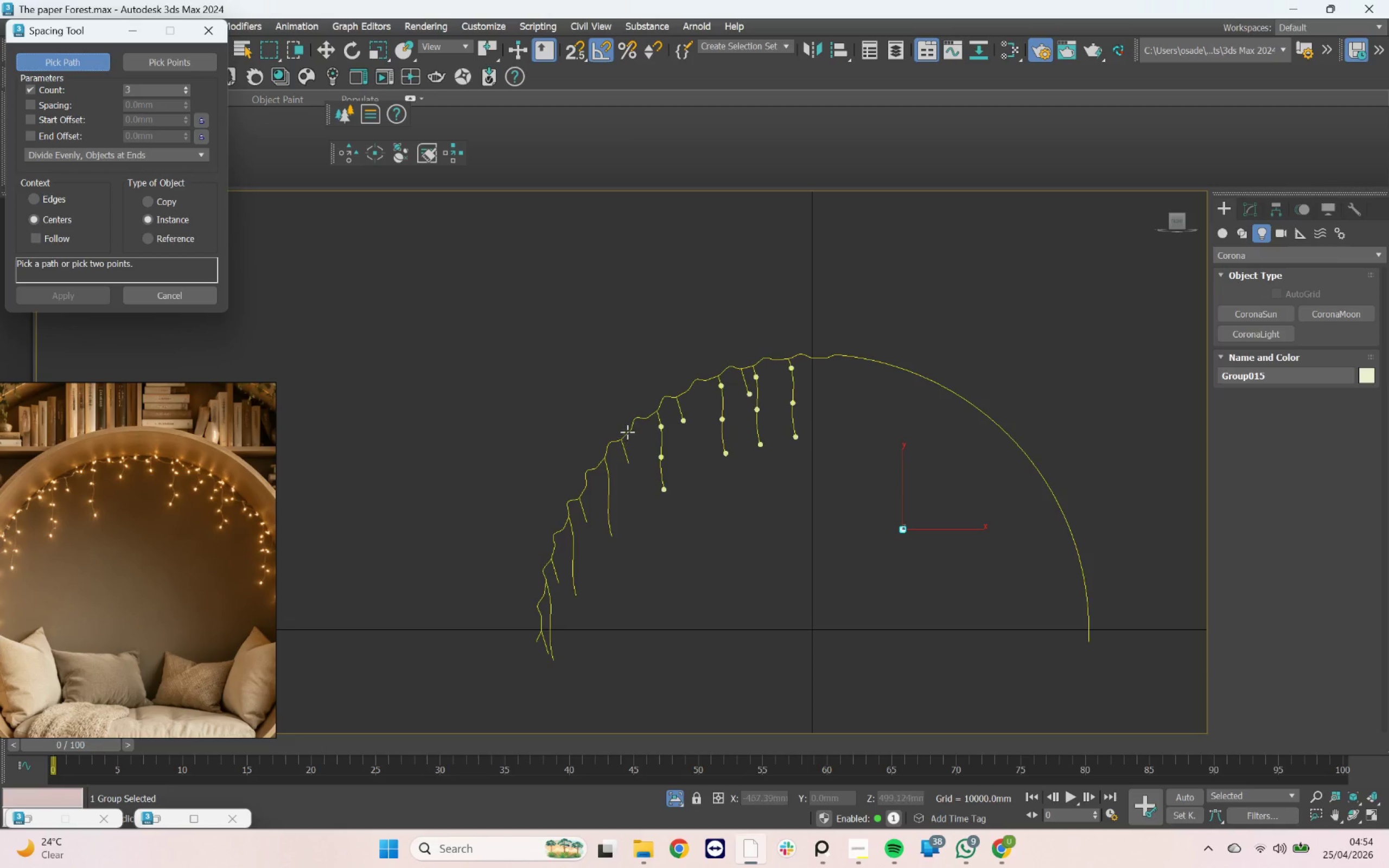 
left_click([627, 431])
 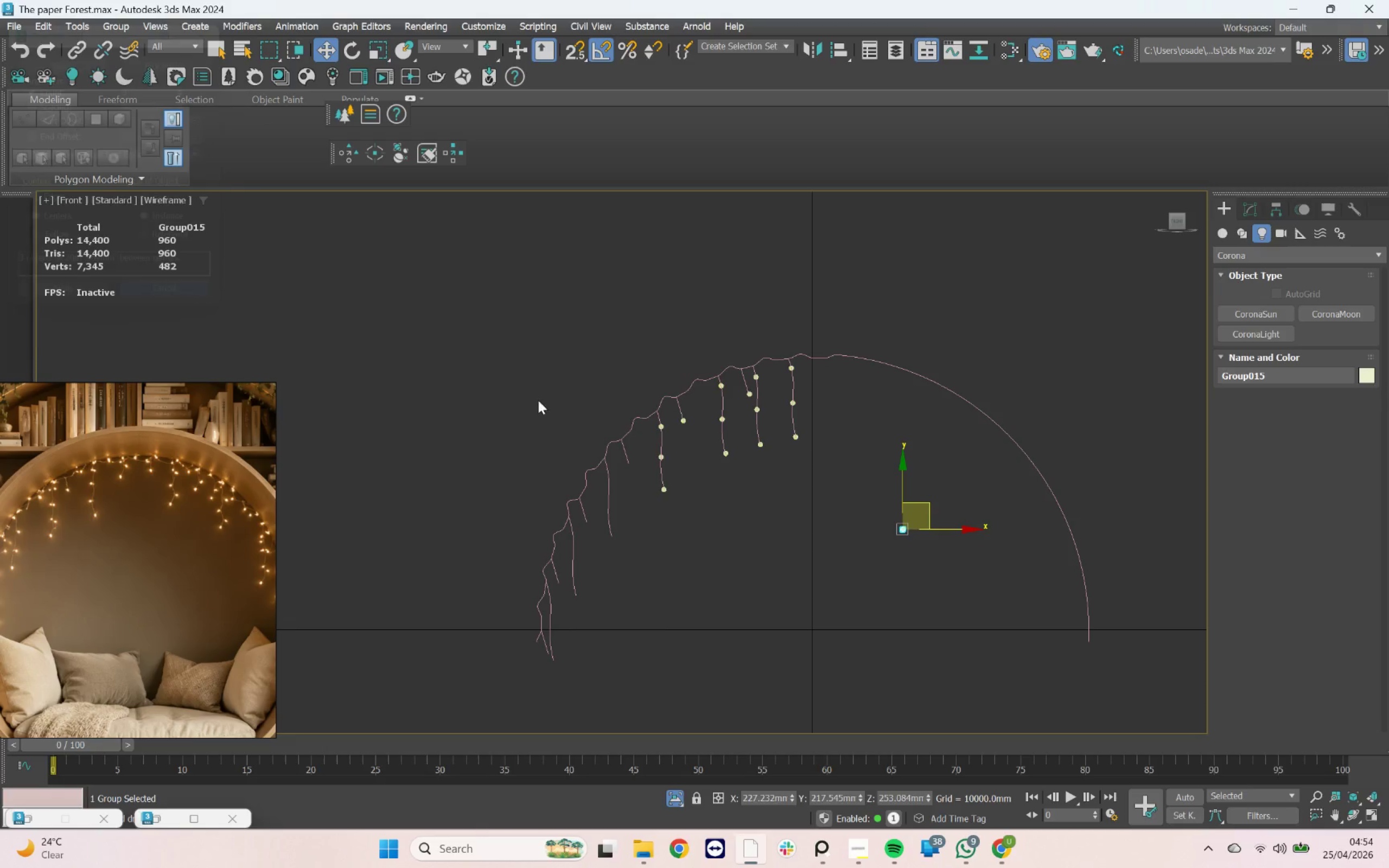 
wait(5.23)
 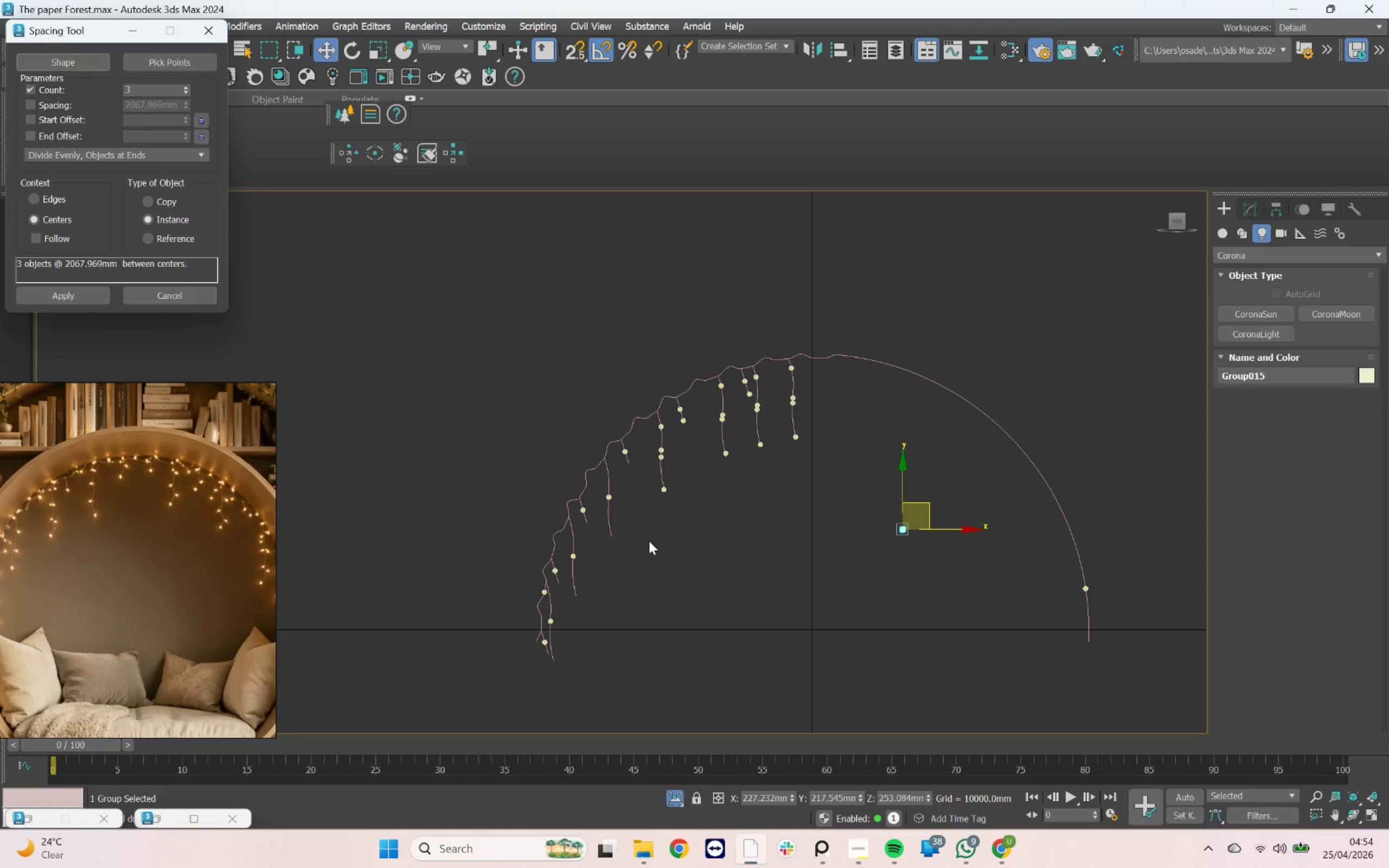 
left_click_drag(start_coordinate=[837, 481], to_coordinate=[617, 352])
 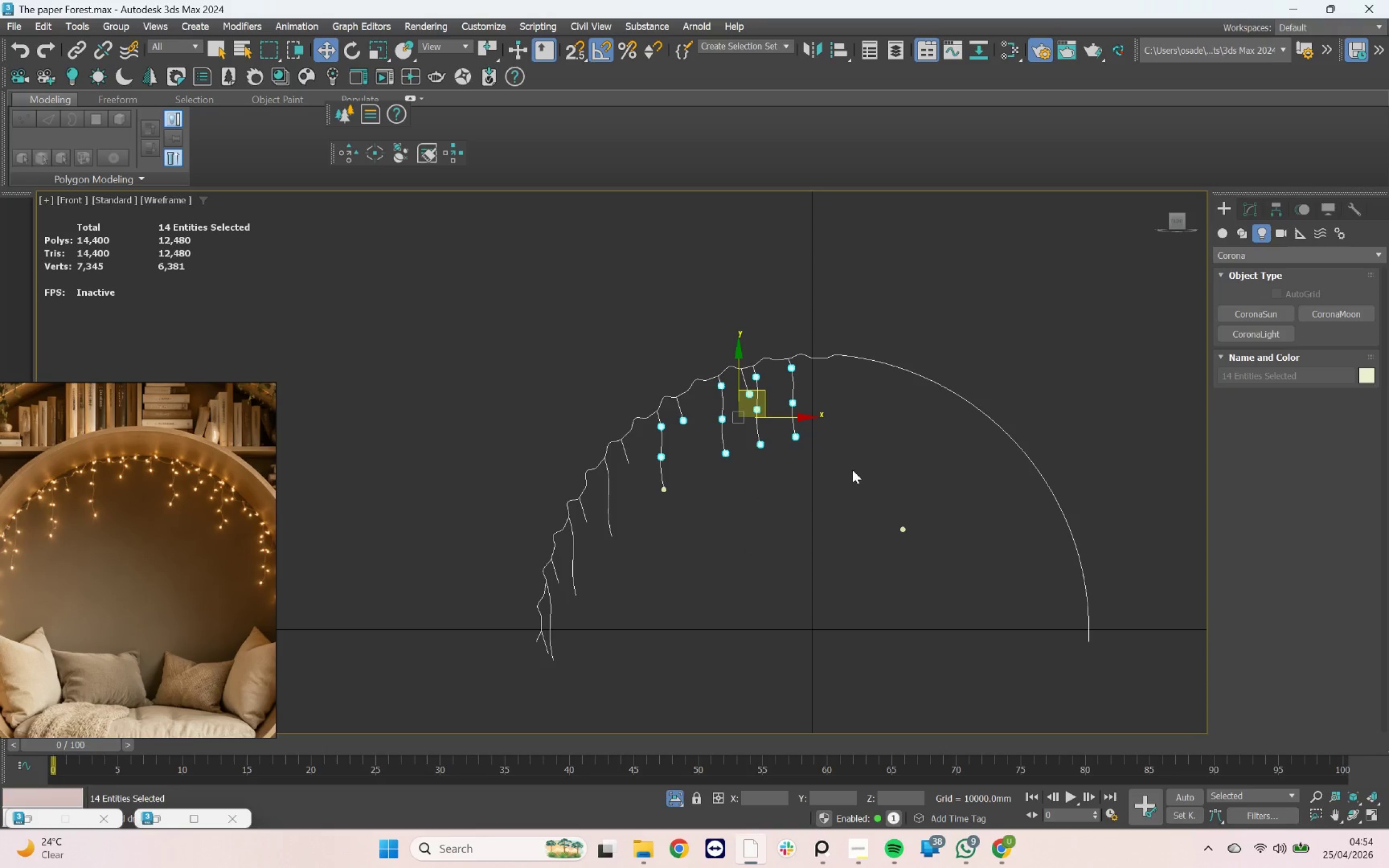 
left_click_drag(start_coordinate=[799, 347], to_coordinate=[793, 352])
 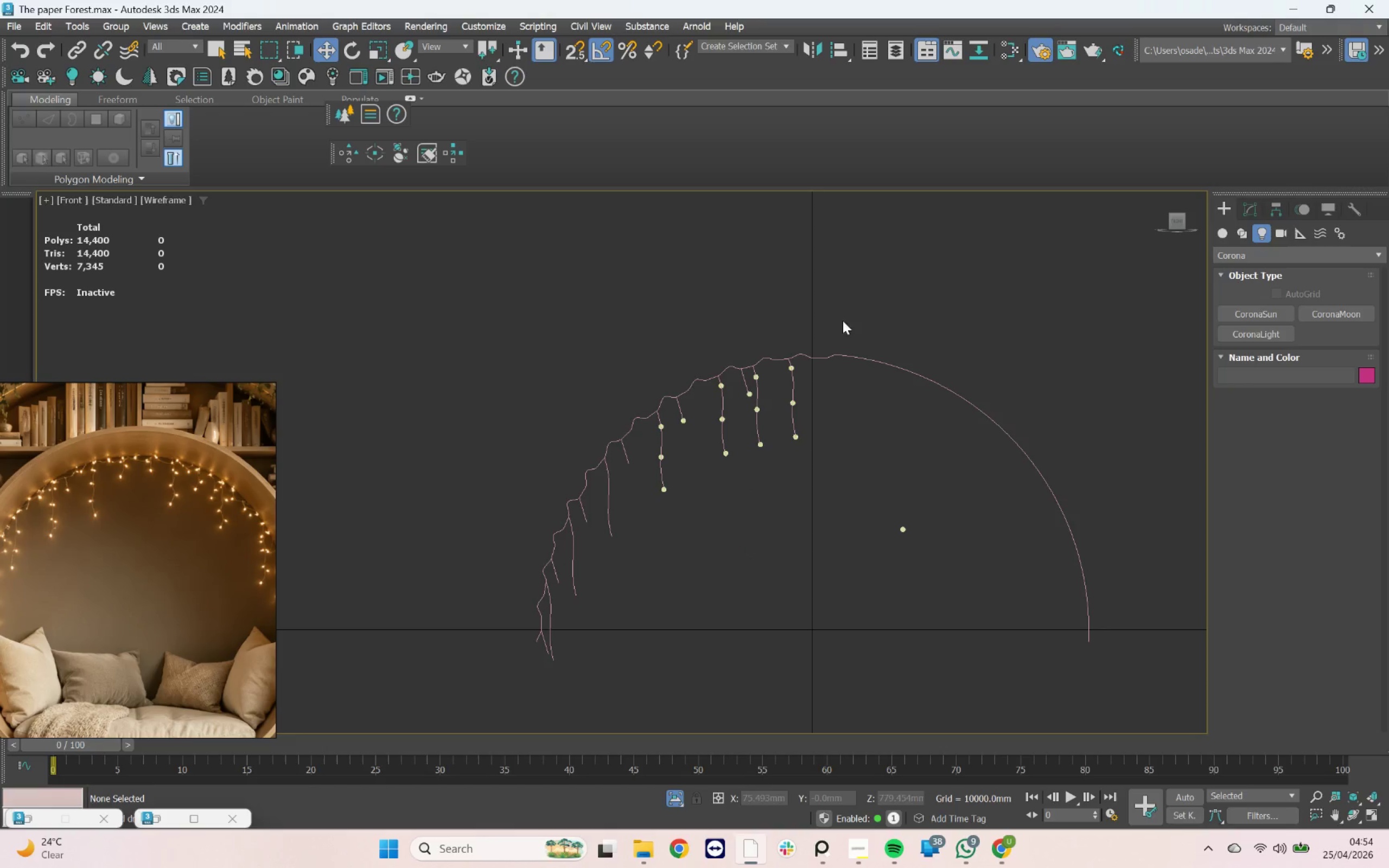 
left_click_drag(start_coordinate=[825, 331], to_coordinate=[652, 513])
 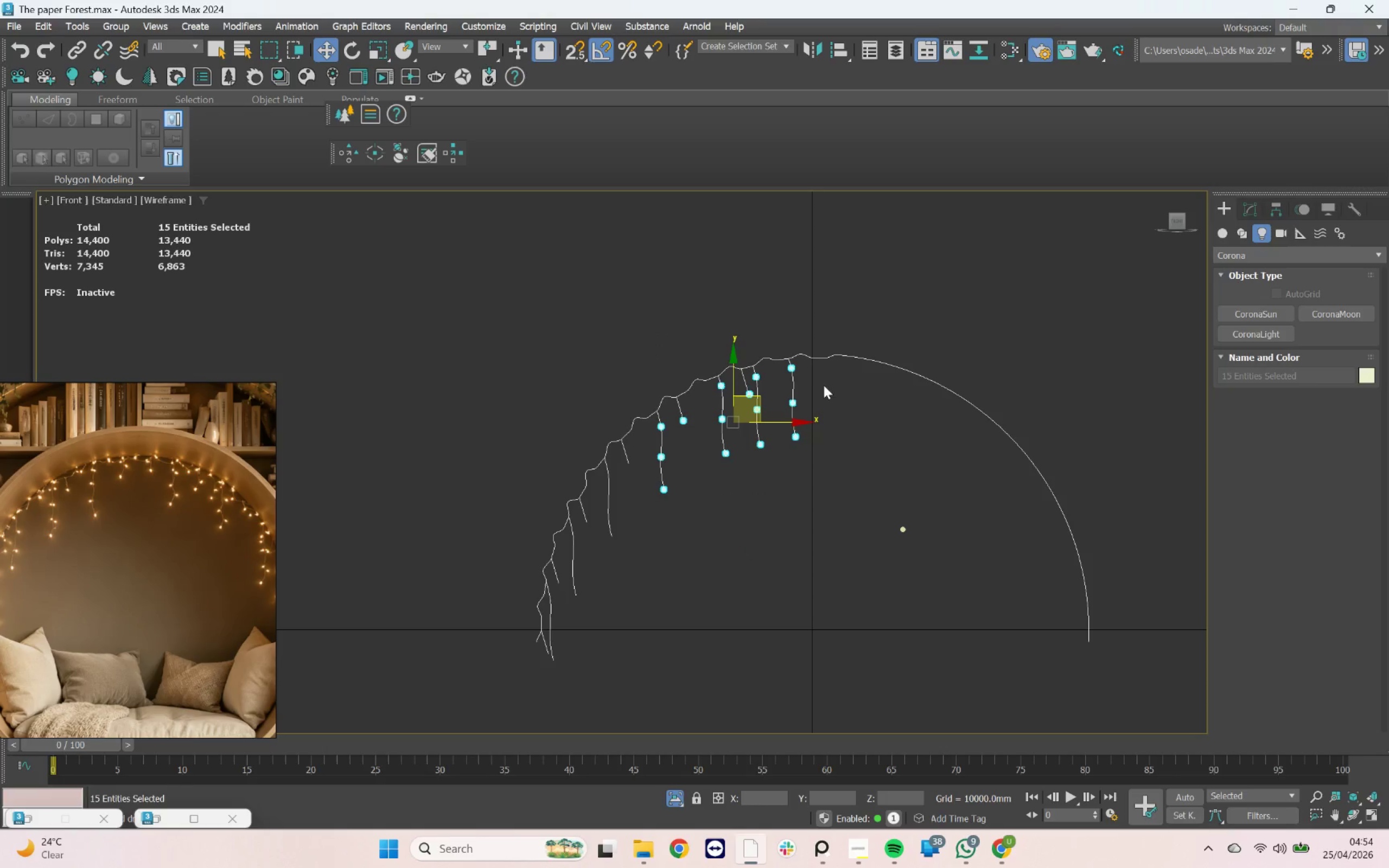 
hold_key(key=AltLeft, duration=0.66)
left_click_drag(start_coordinate=[881, 301], to_coordinate=[853, 406])
 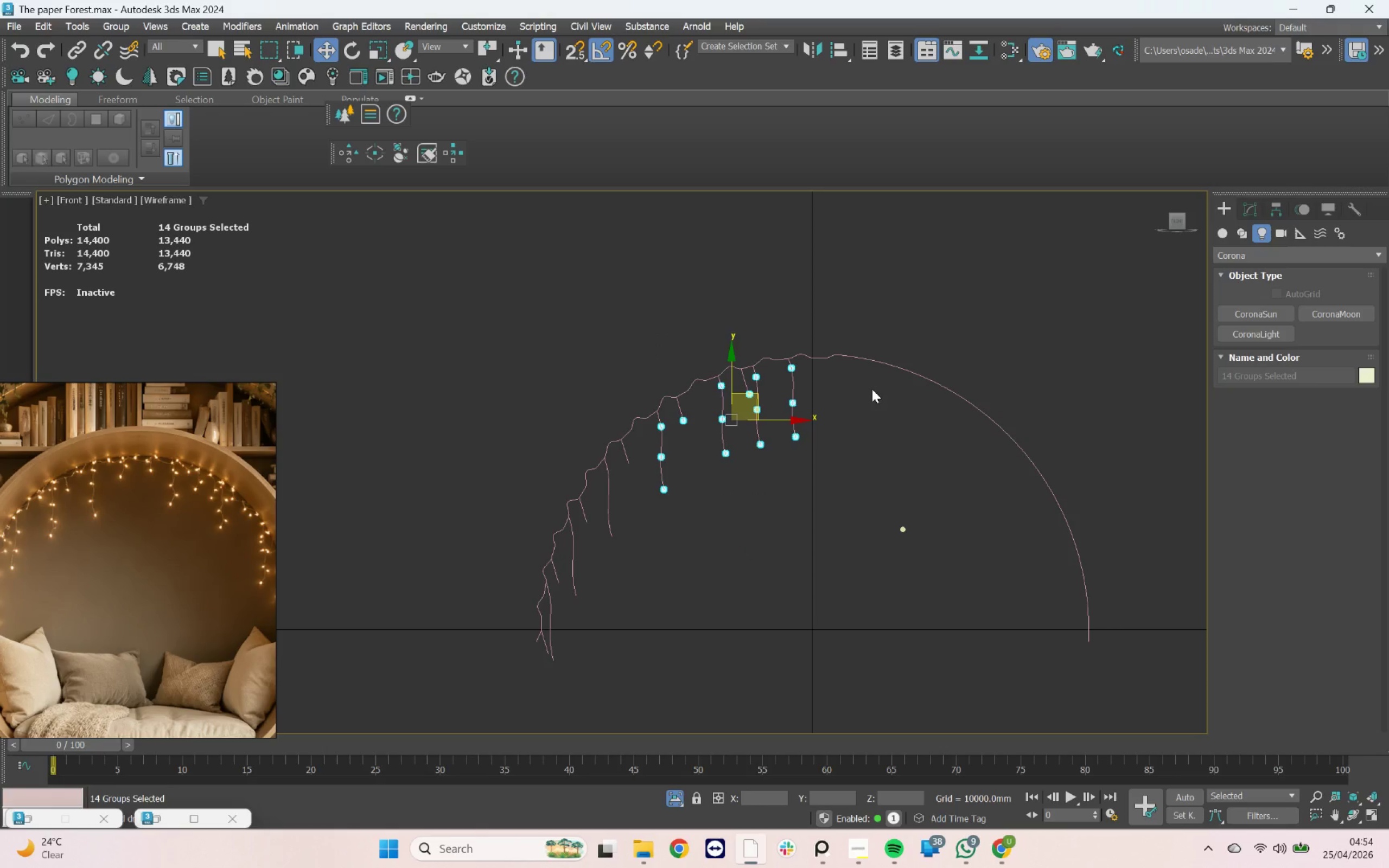 
key(Delete)
 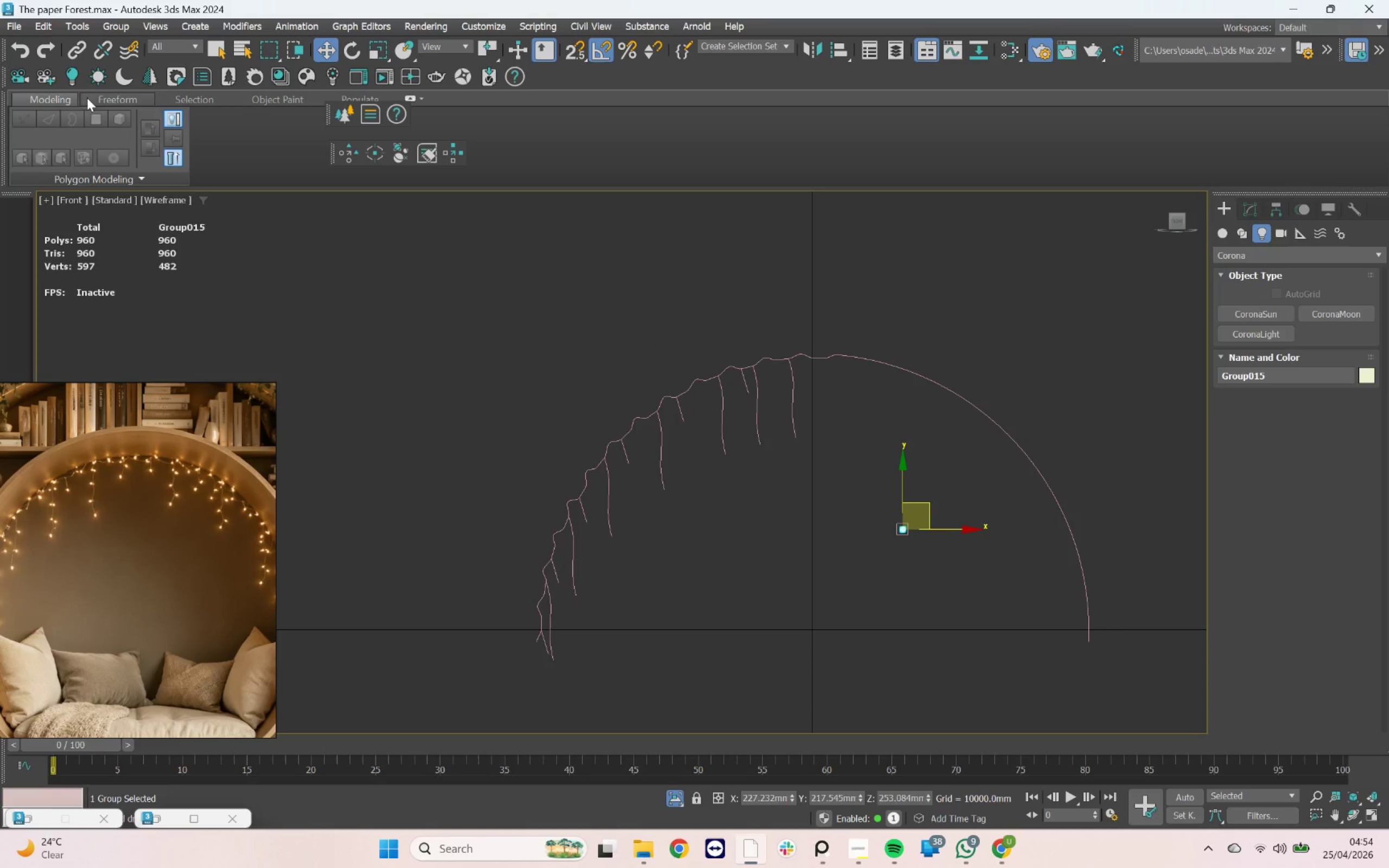 
left_click([78, 22])
 